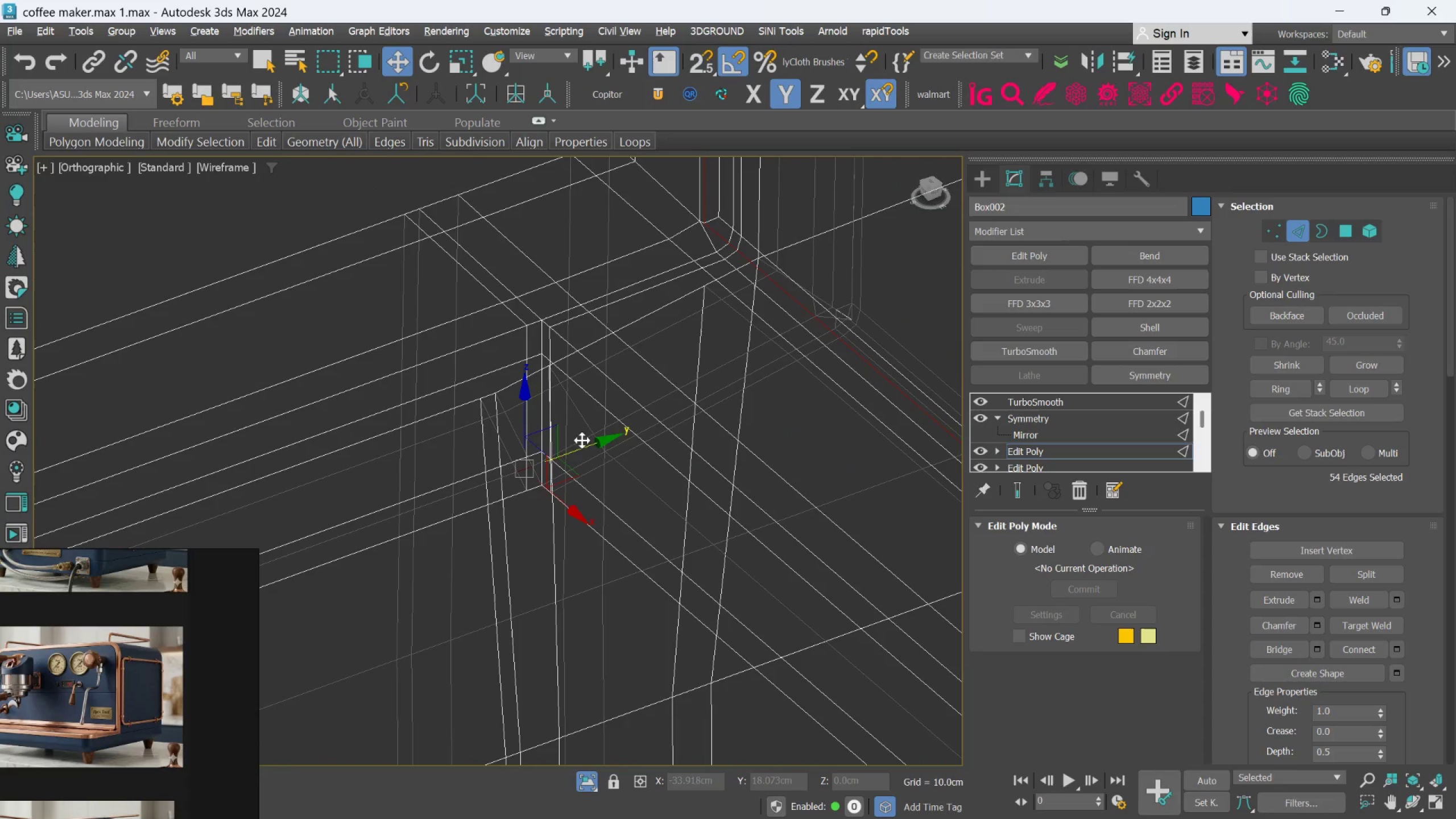 
hold_key(key=AltLeft, duration=1.23)
left_click([531, 466])
 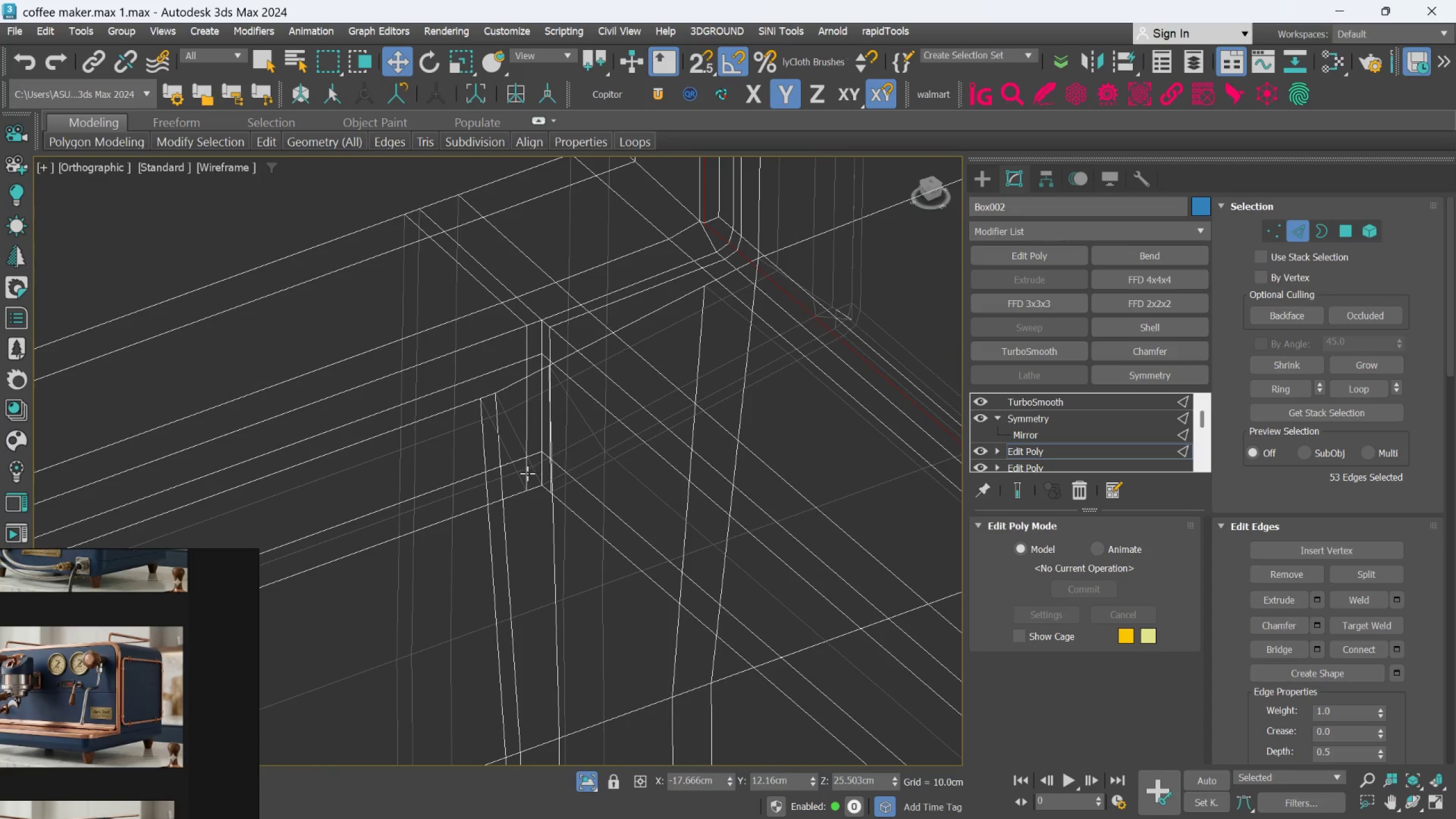 
scroll: coordinate [554, 436], scroll_direction: down, amount: 4.0
 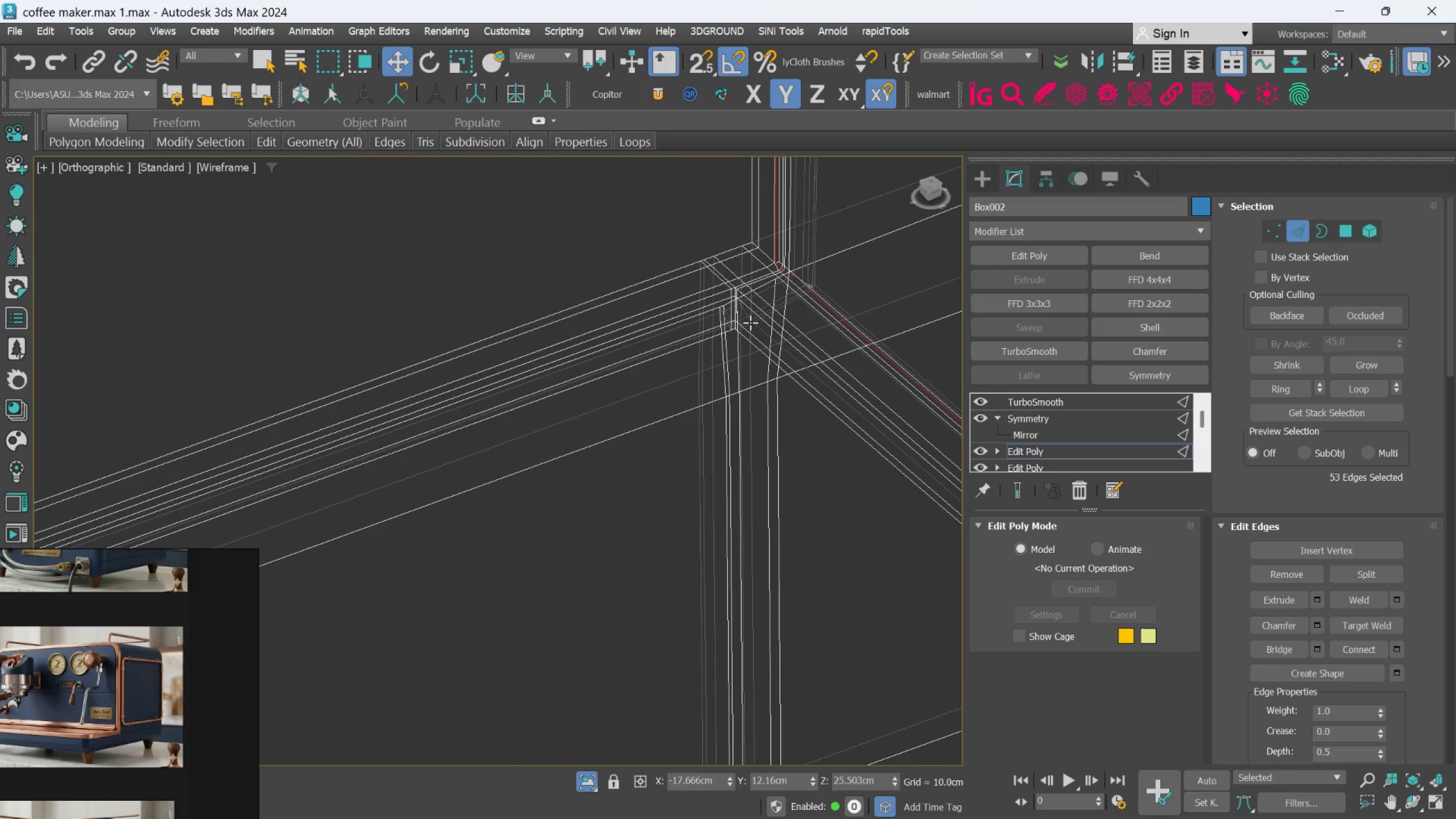 
hold_key(key=AltLeft, duration=0.32)
 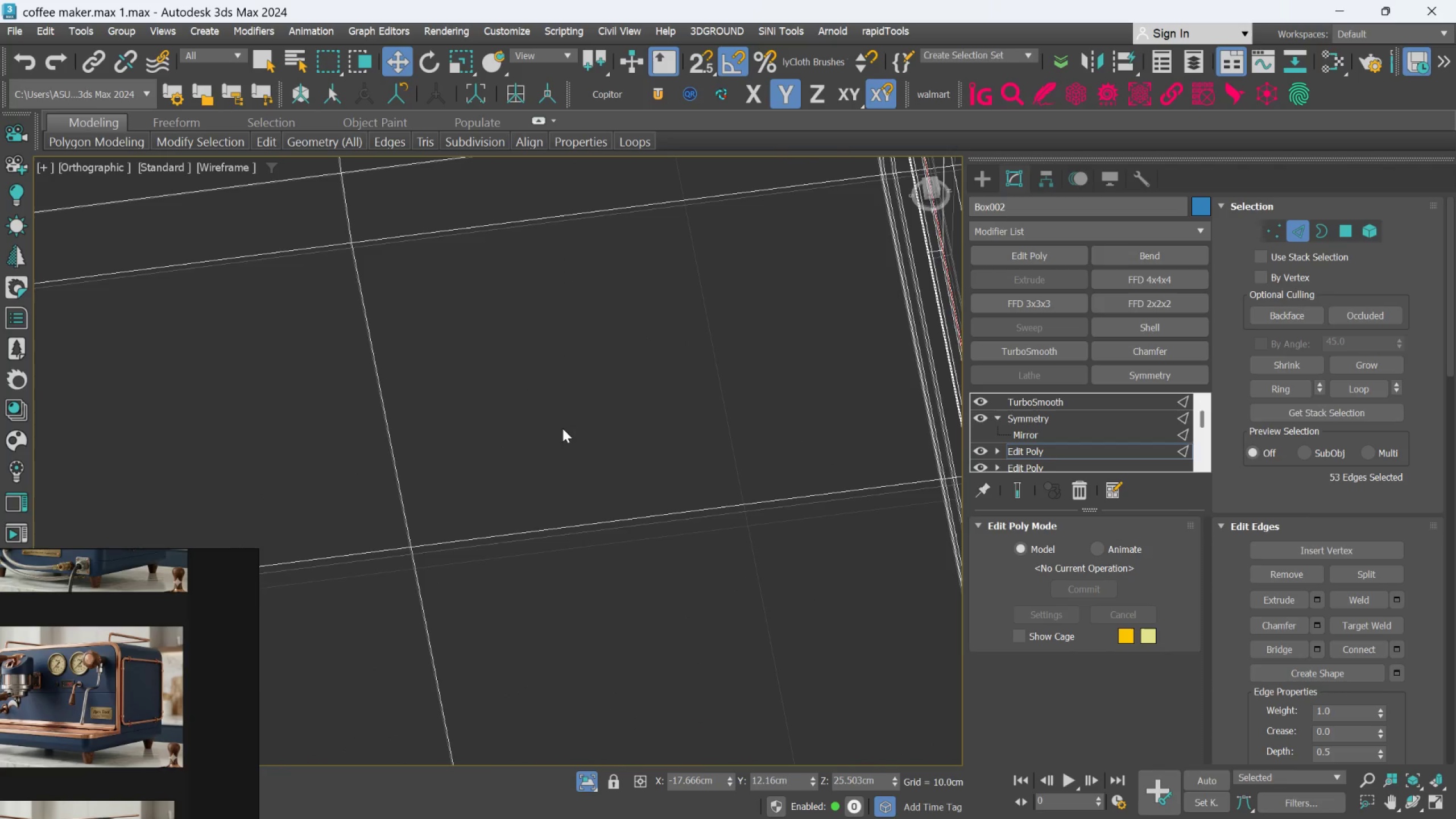 
scroll: coordinate [603, 404], scroll_direction: down, amount: 5.0
 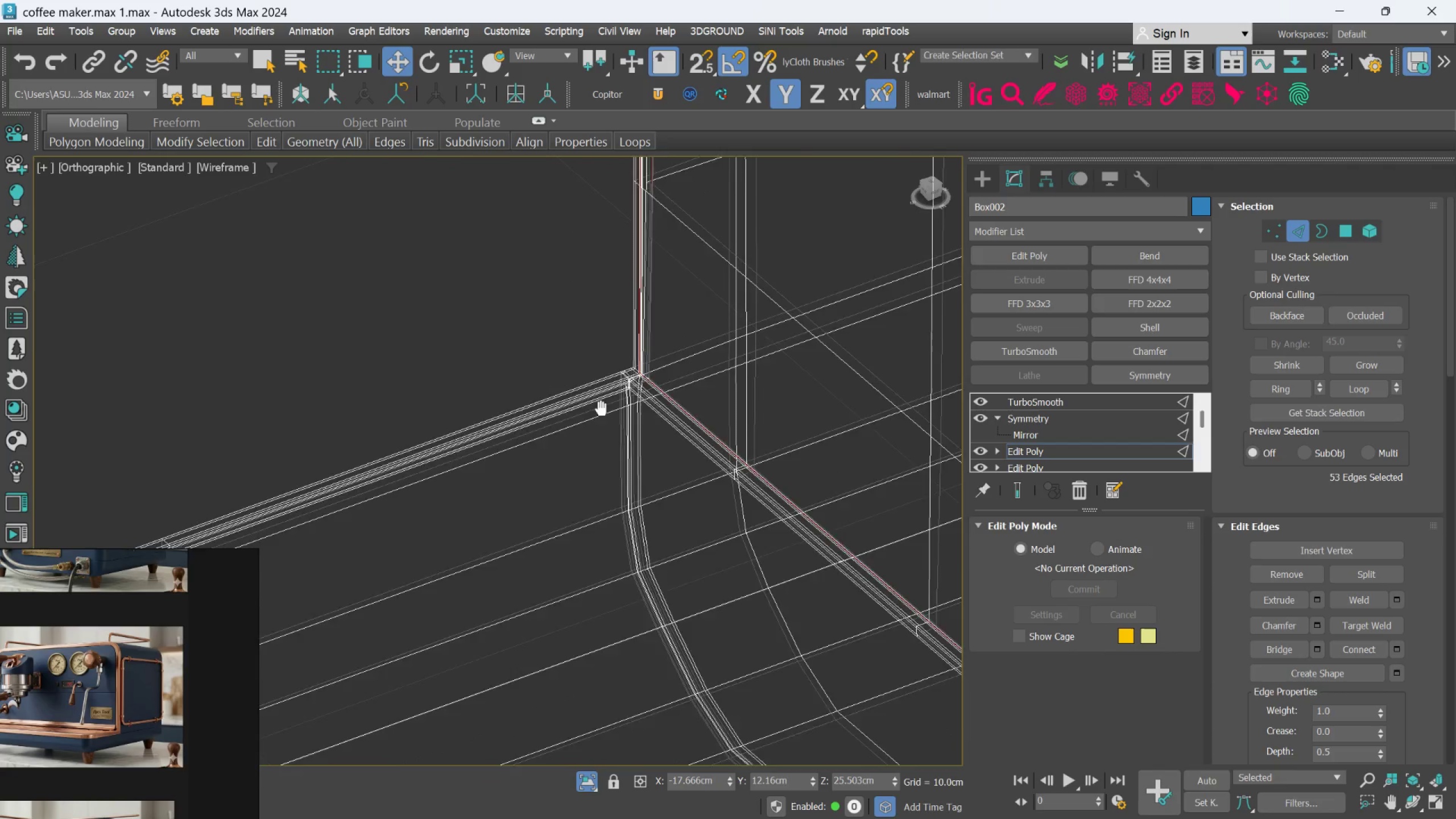 
hold_key(key=AltLeft, duration=0.59)
 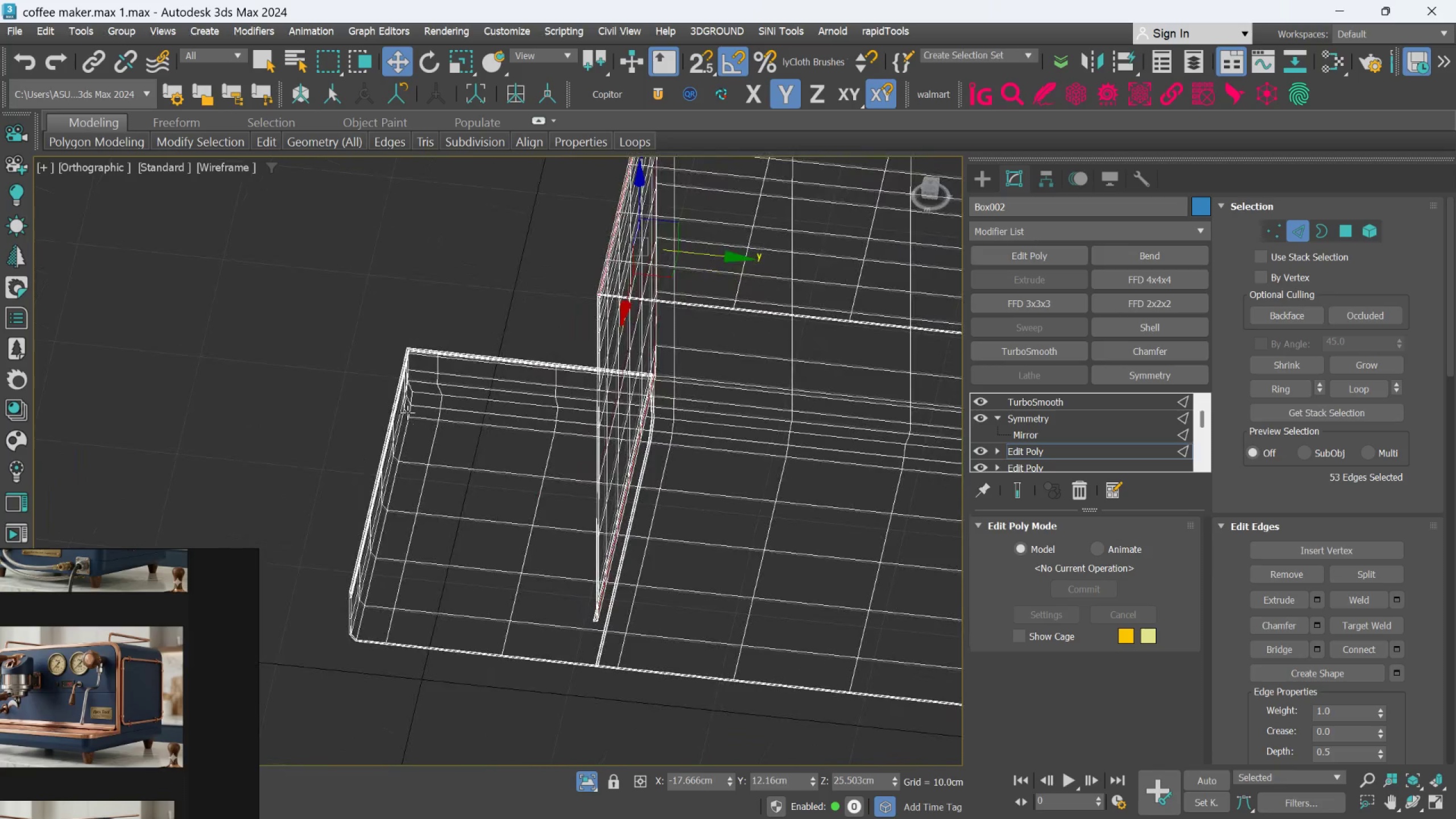 
scroll: coordinate [581, 427], scroll_direction: down, amount: 5.0
 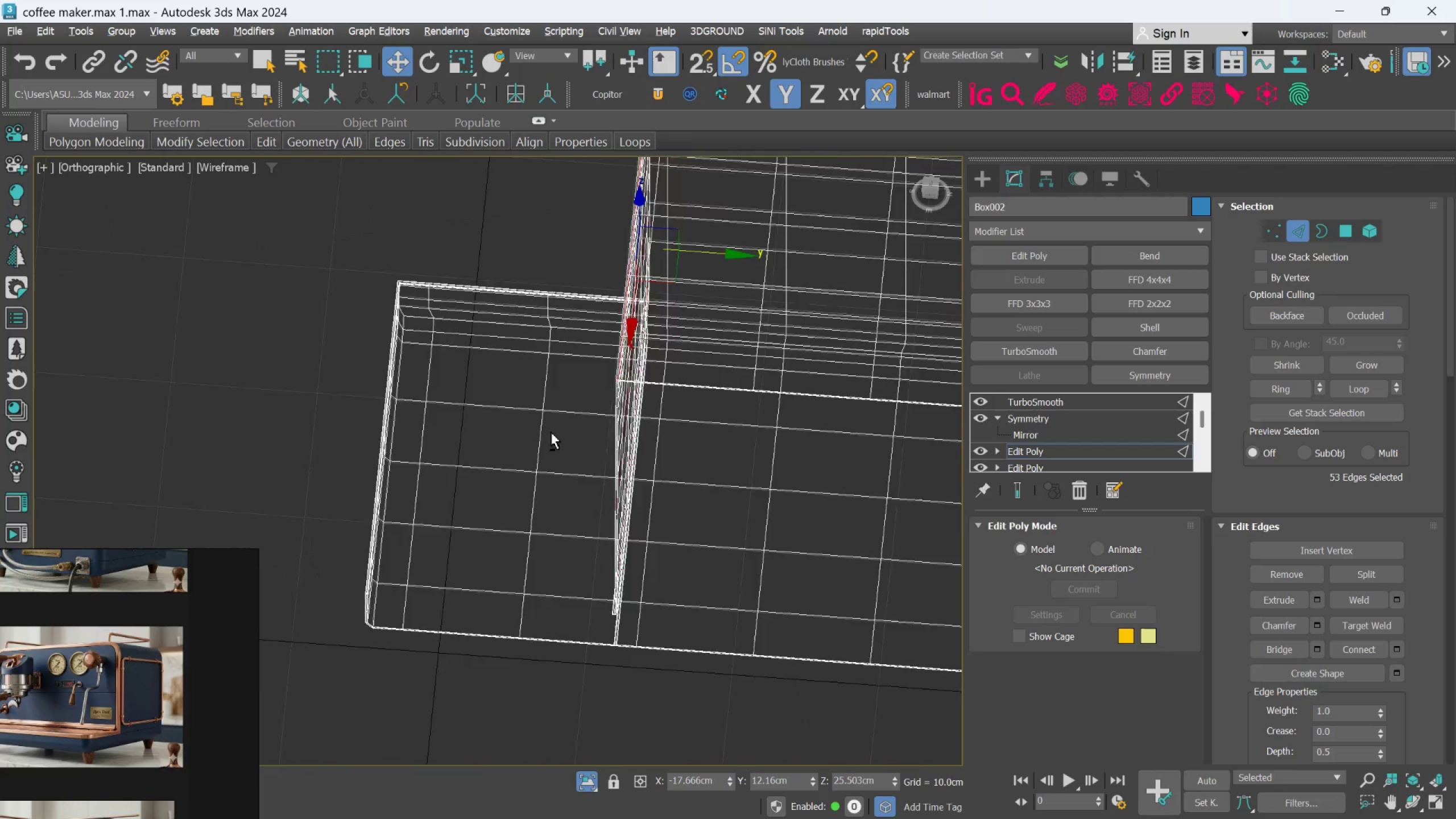 
hold_key(key=AltLeft, duration=1.53)
 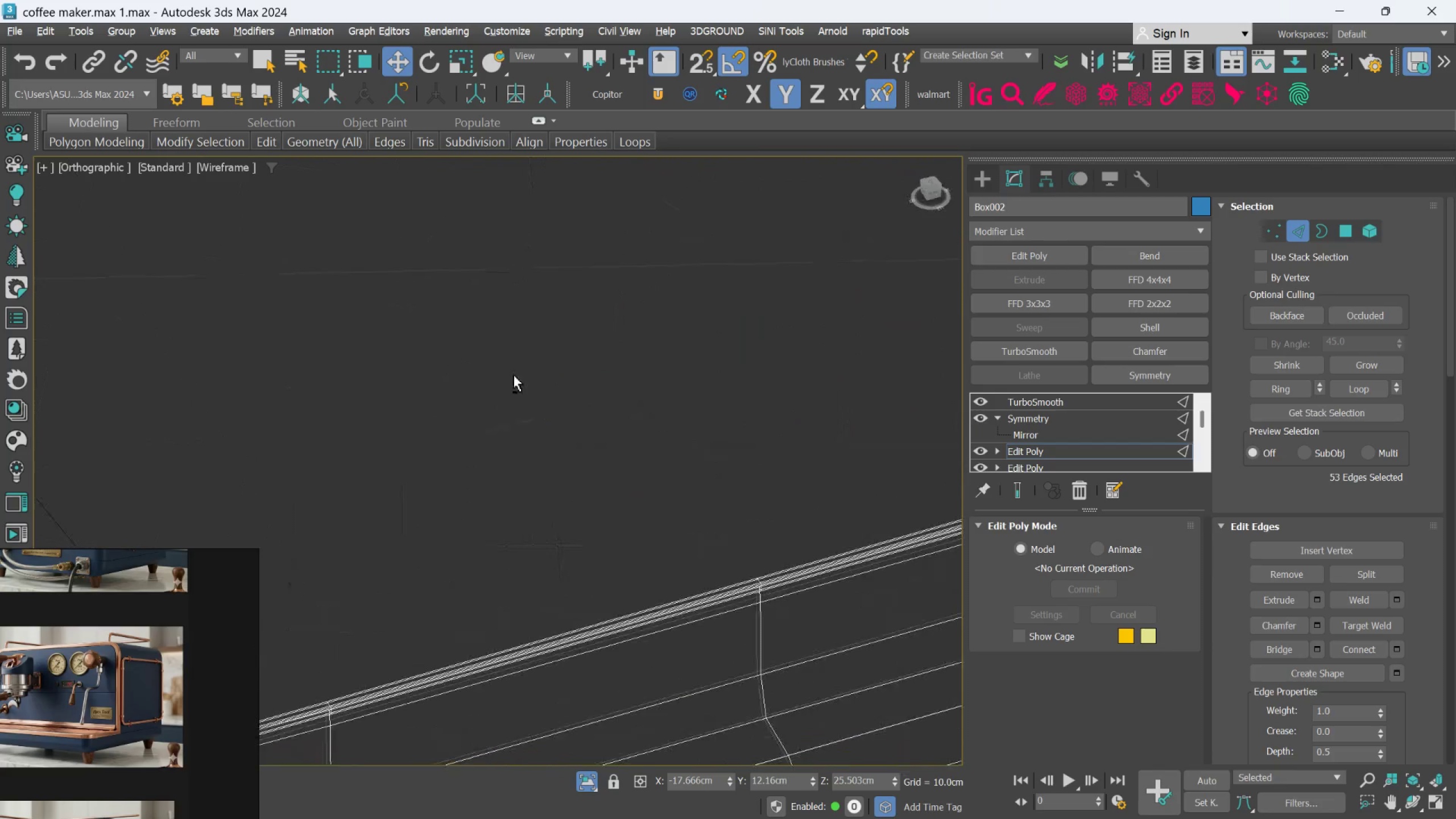 
scroll: coordinate [423, 373], scroll_direction: up, amount: 4.0
 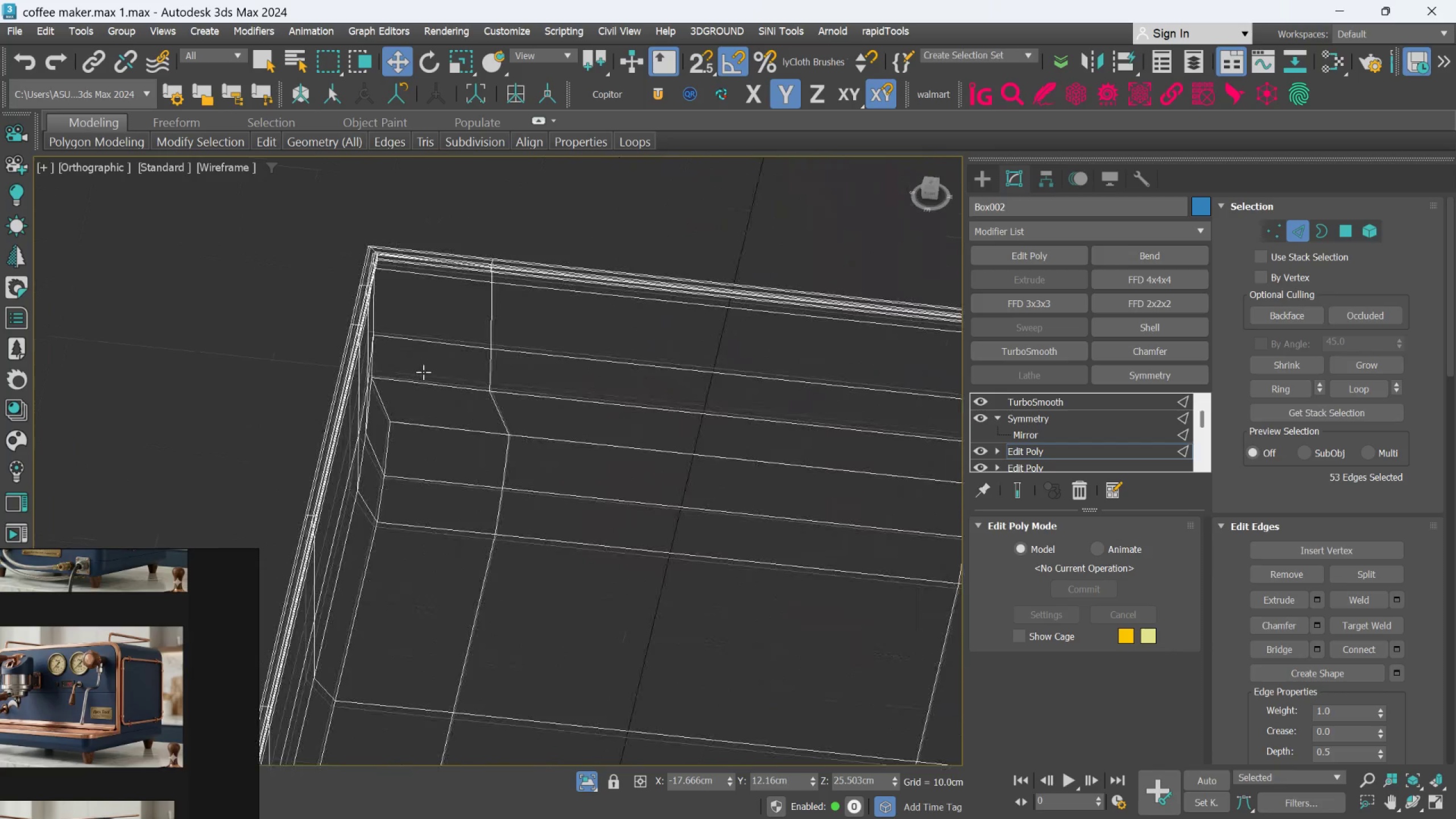 
key(Alt+AltLeft)
 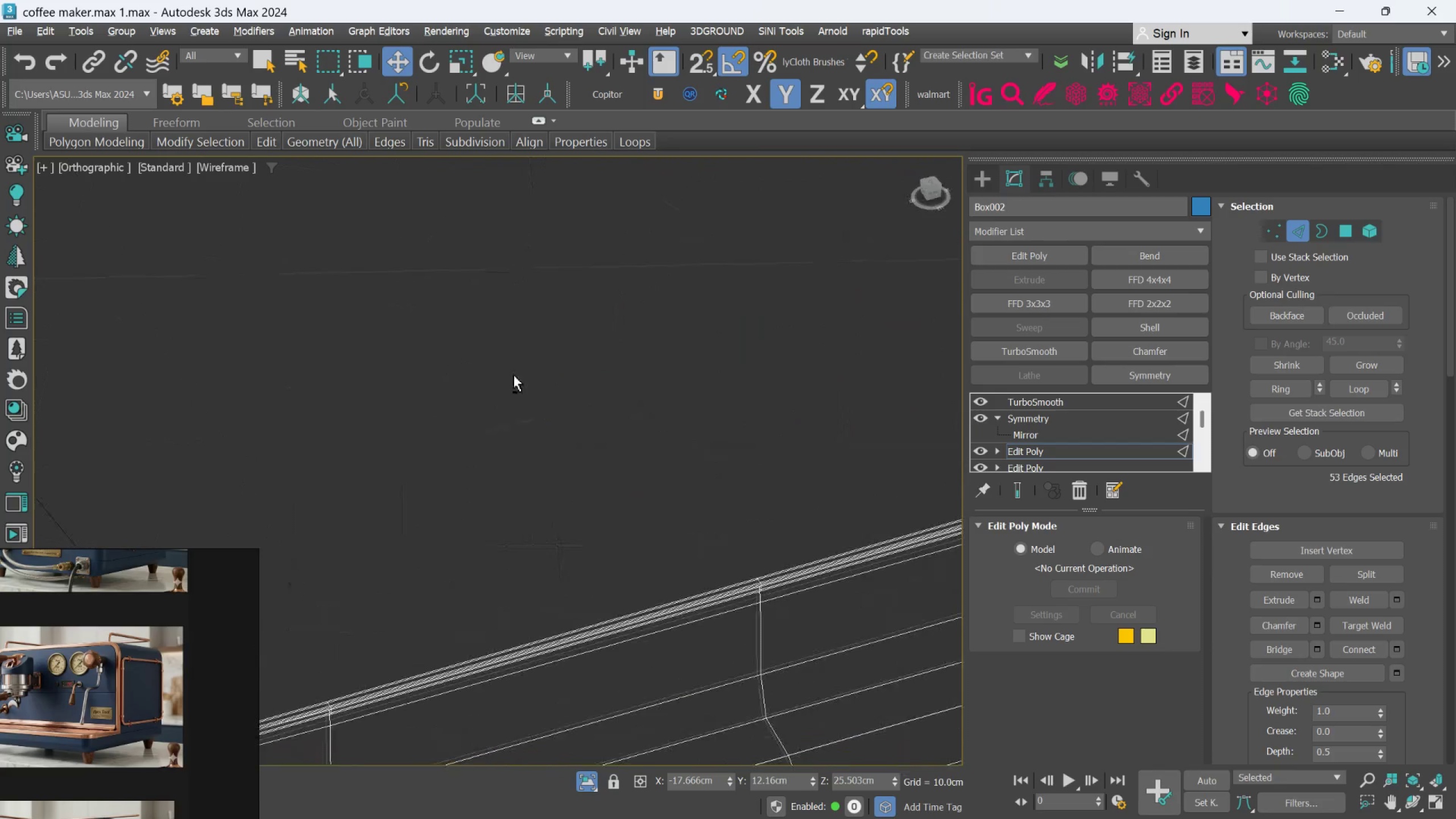 
key(Alt+AltLeft)
 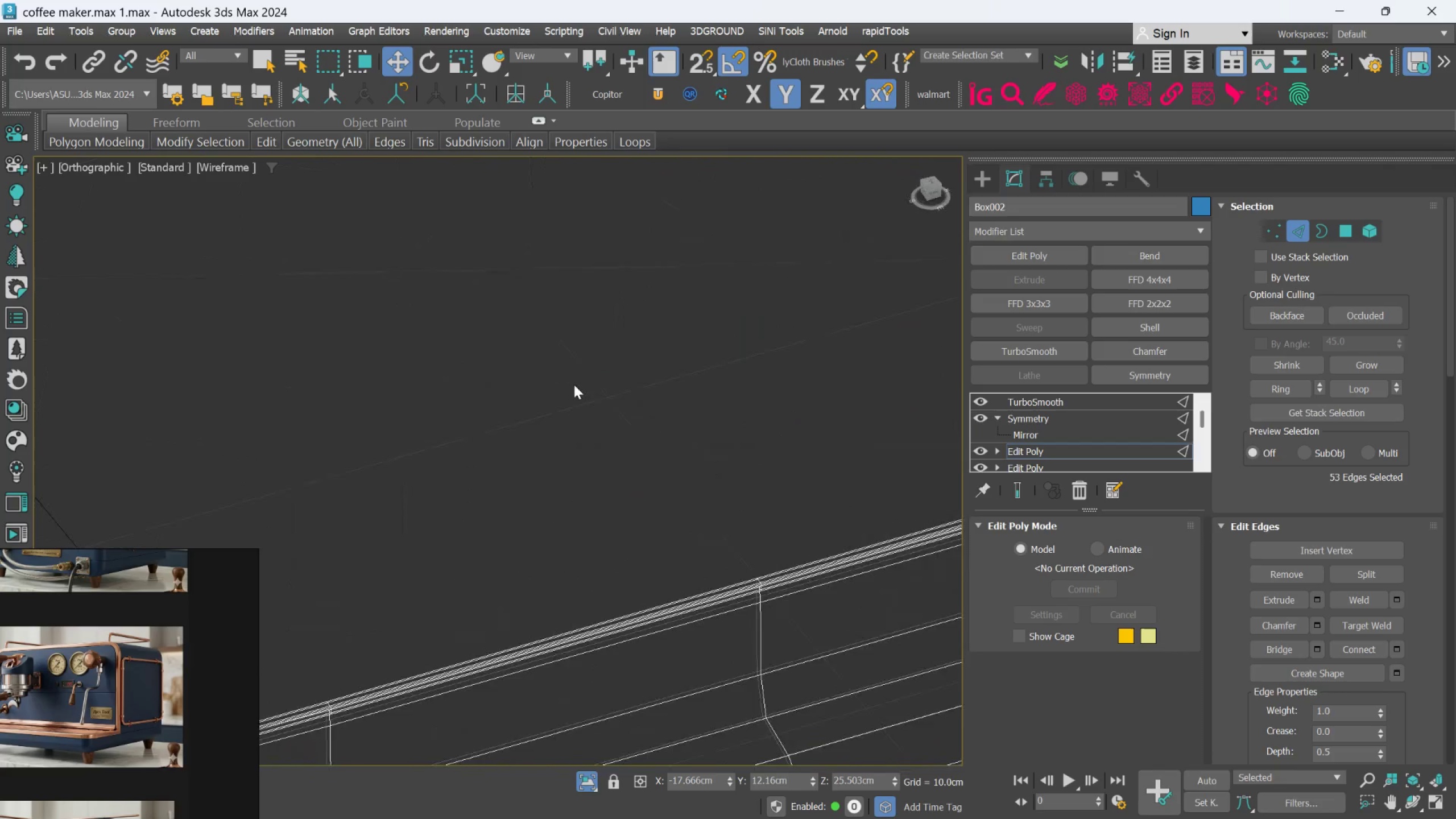 
hold_key(key=AltLeft, duration=0.71)
 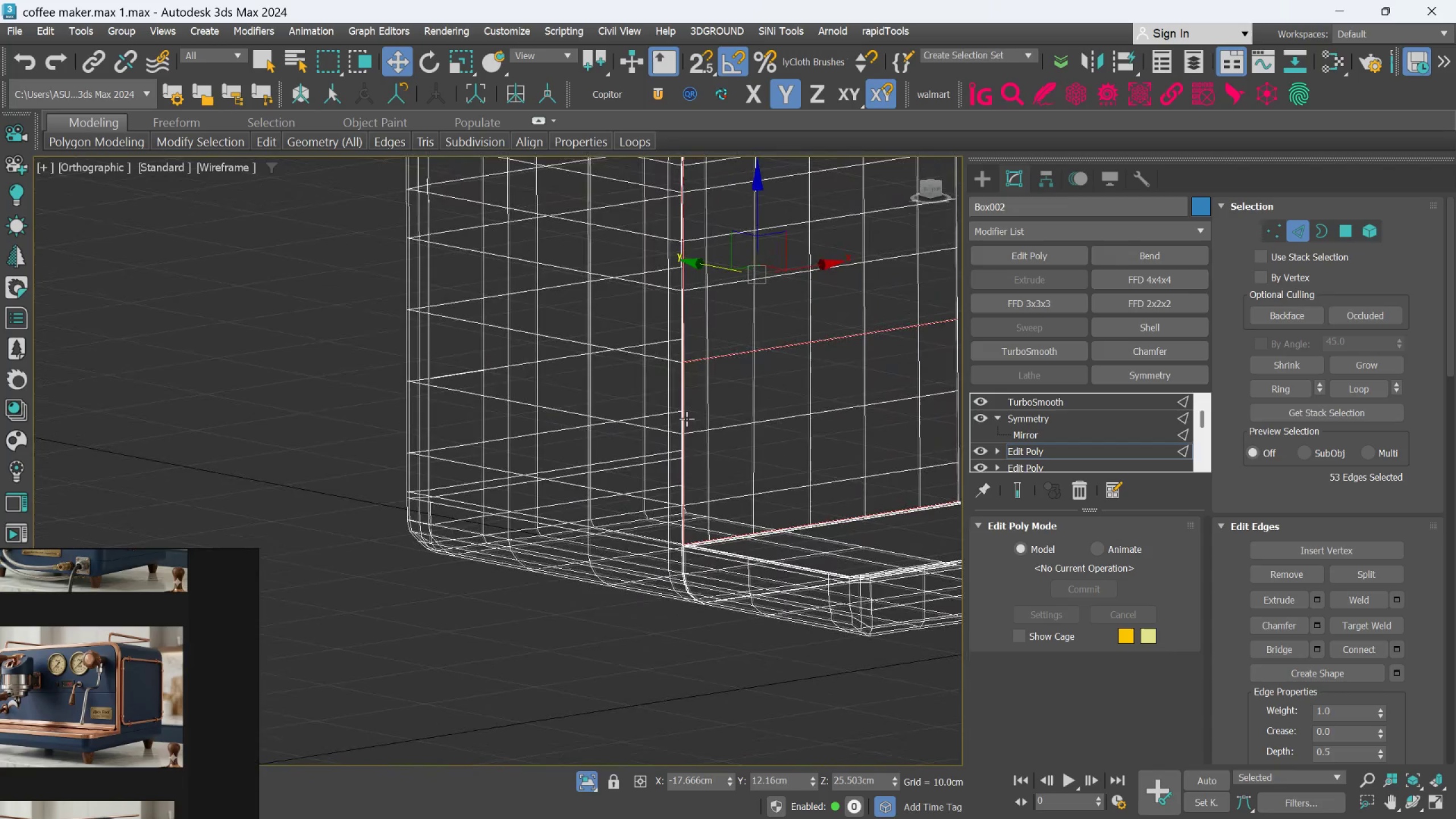 
scroll: coordinate [577, 391], scroll_direction: down, amount: 4.0
 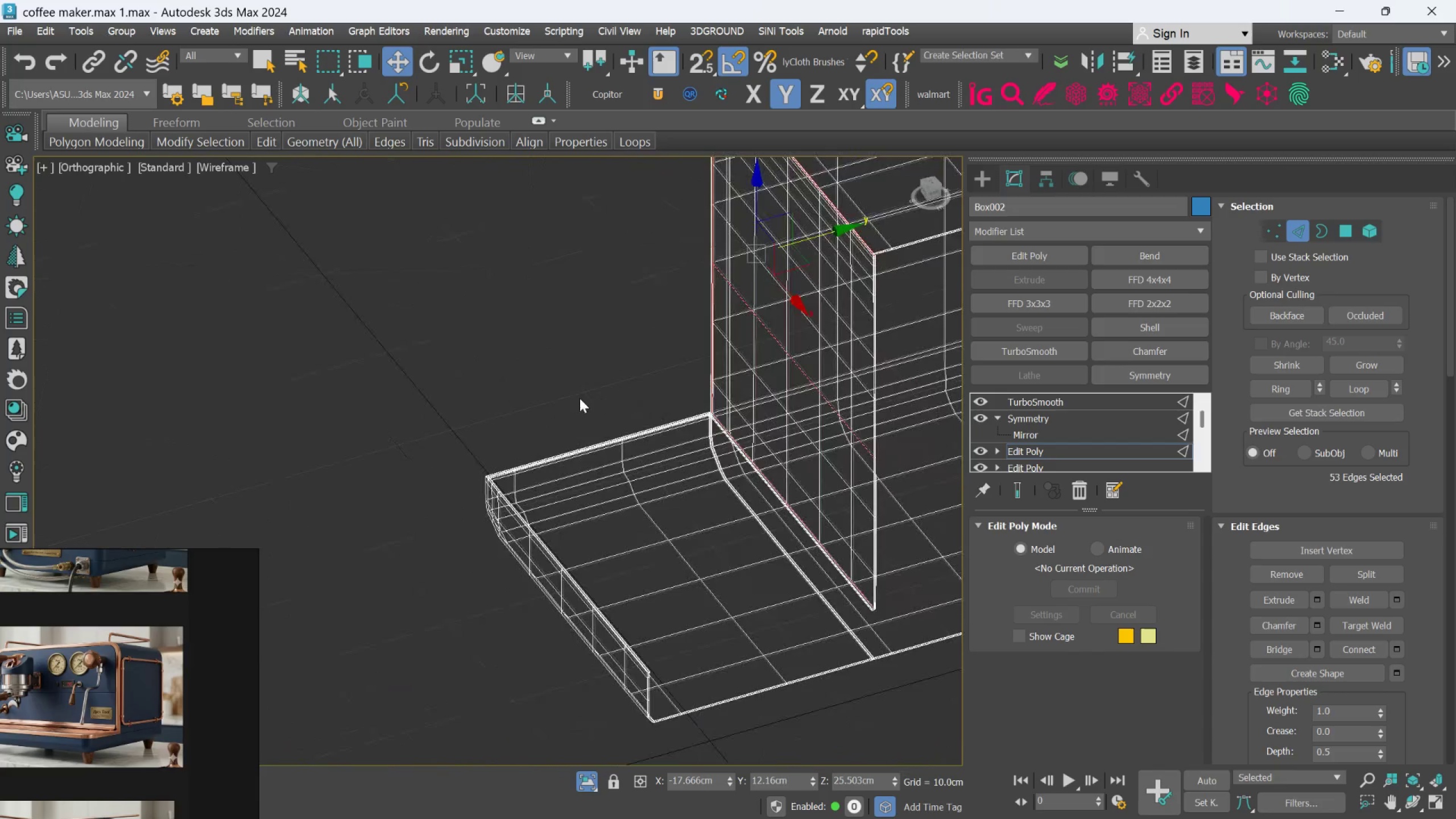 
scroll: coordinate [684, 479], scroll_direction: up, amount: 2.0
 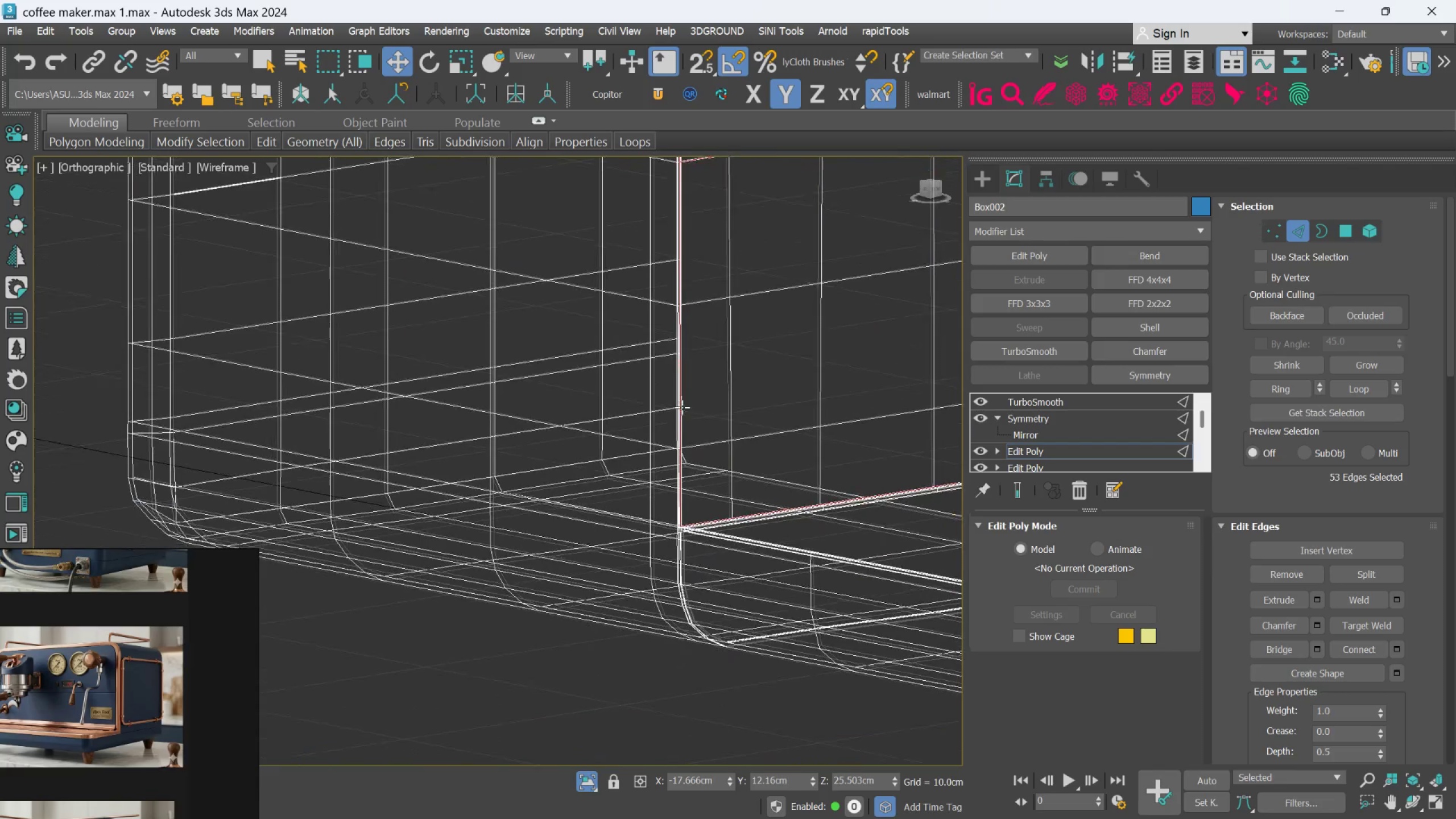 
hold_key(key=AltLeft, duration=0.45)
 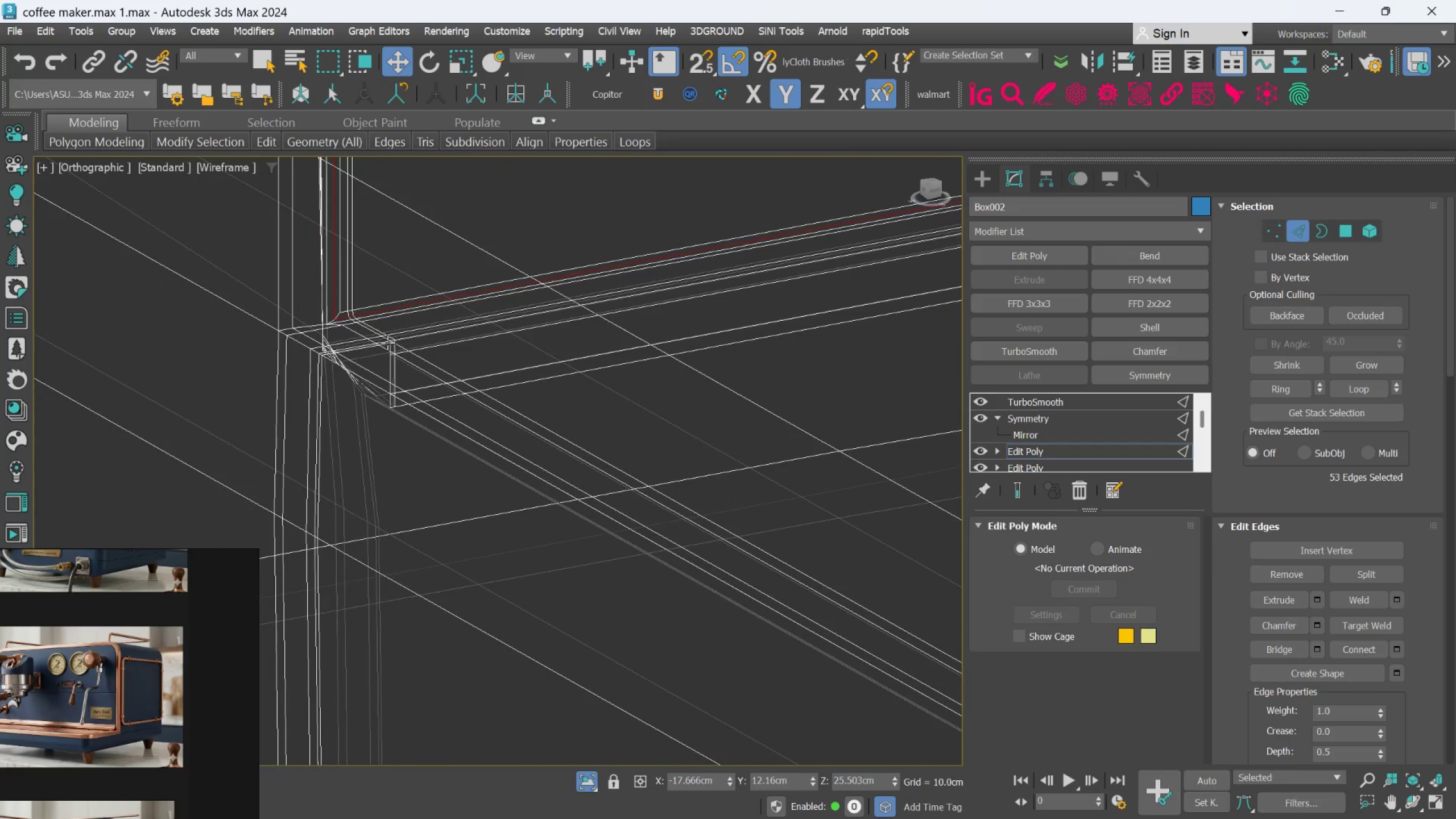 
scroll: coordinate [338, 307], scroll_direction: up, amount: 13.0
 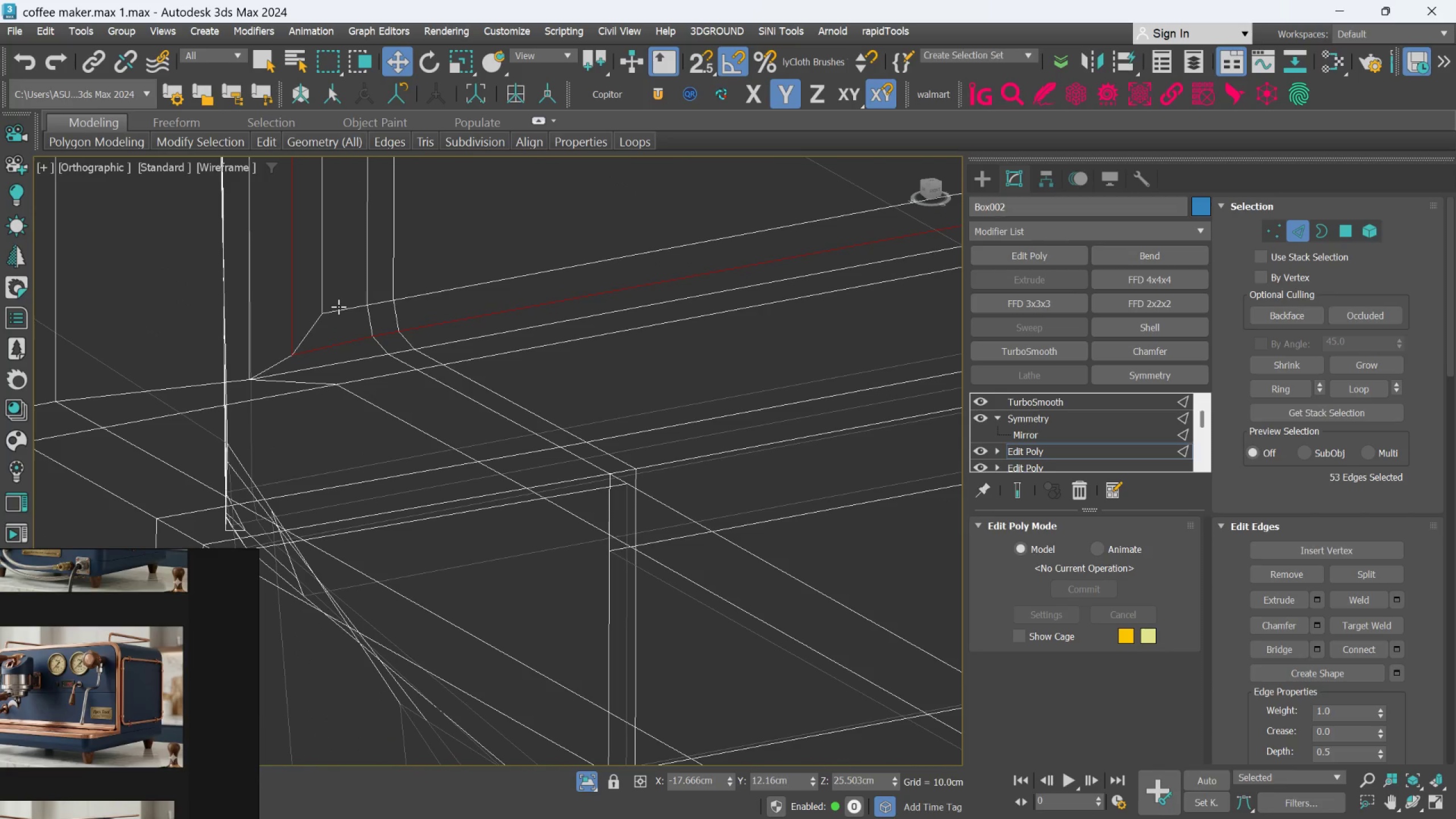 
scroll: coordinate [338, 307], scroll_direction: down, amount: 4.0
 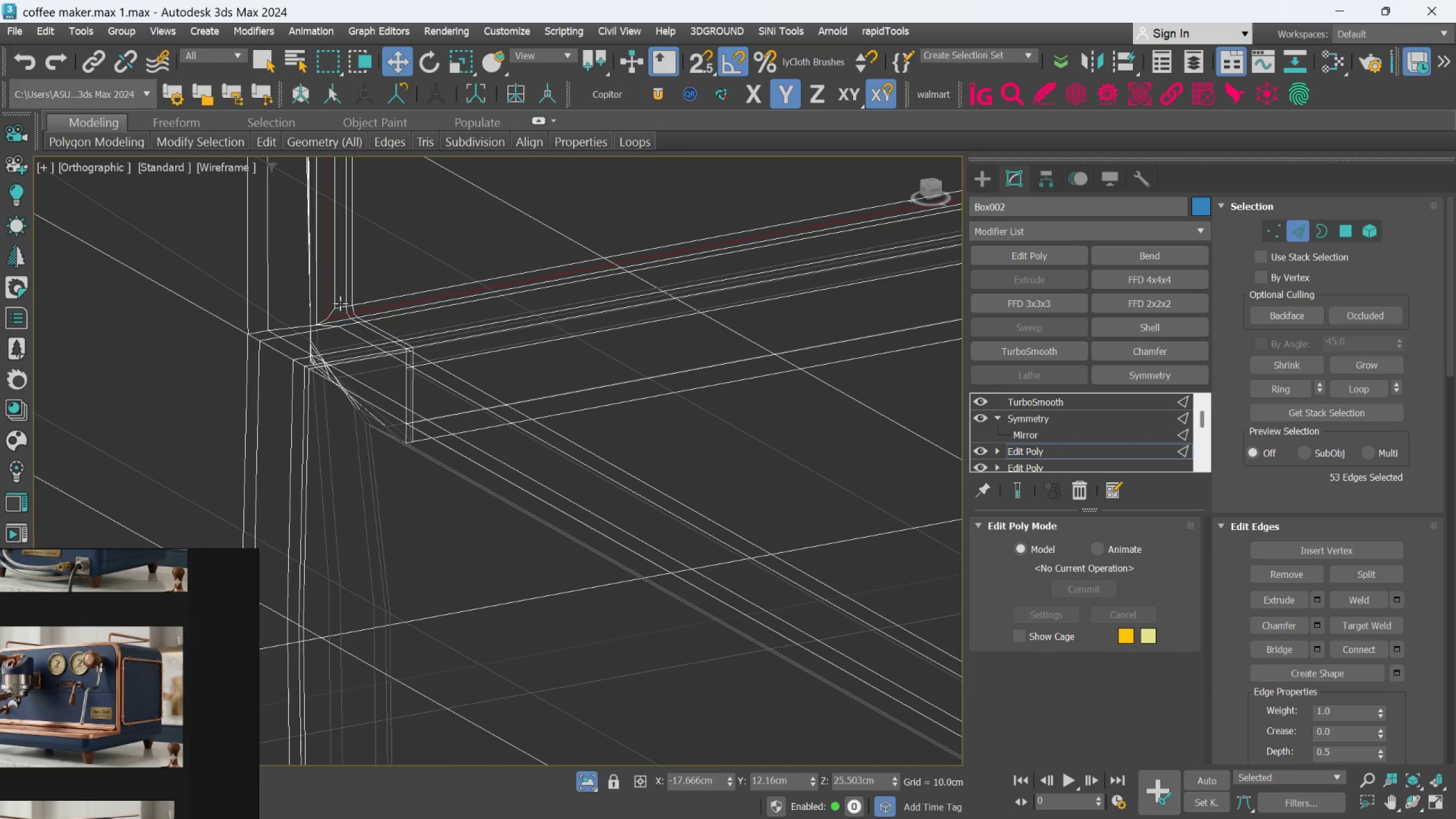 
key(F3)
 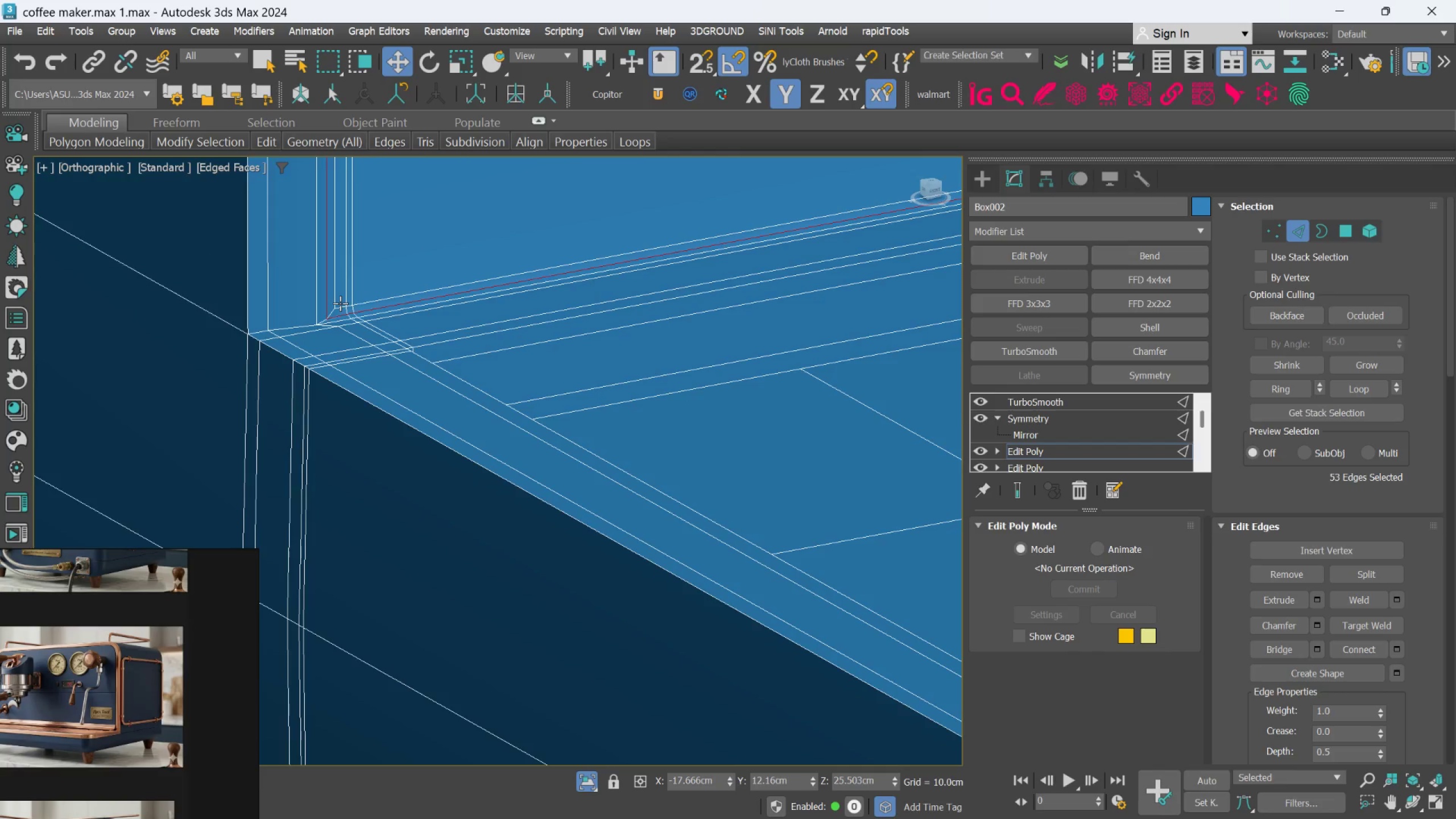 
hold_key(key=AltLeft, duration=0.45)
 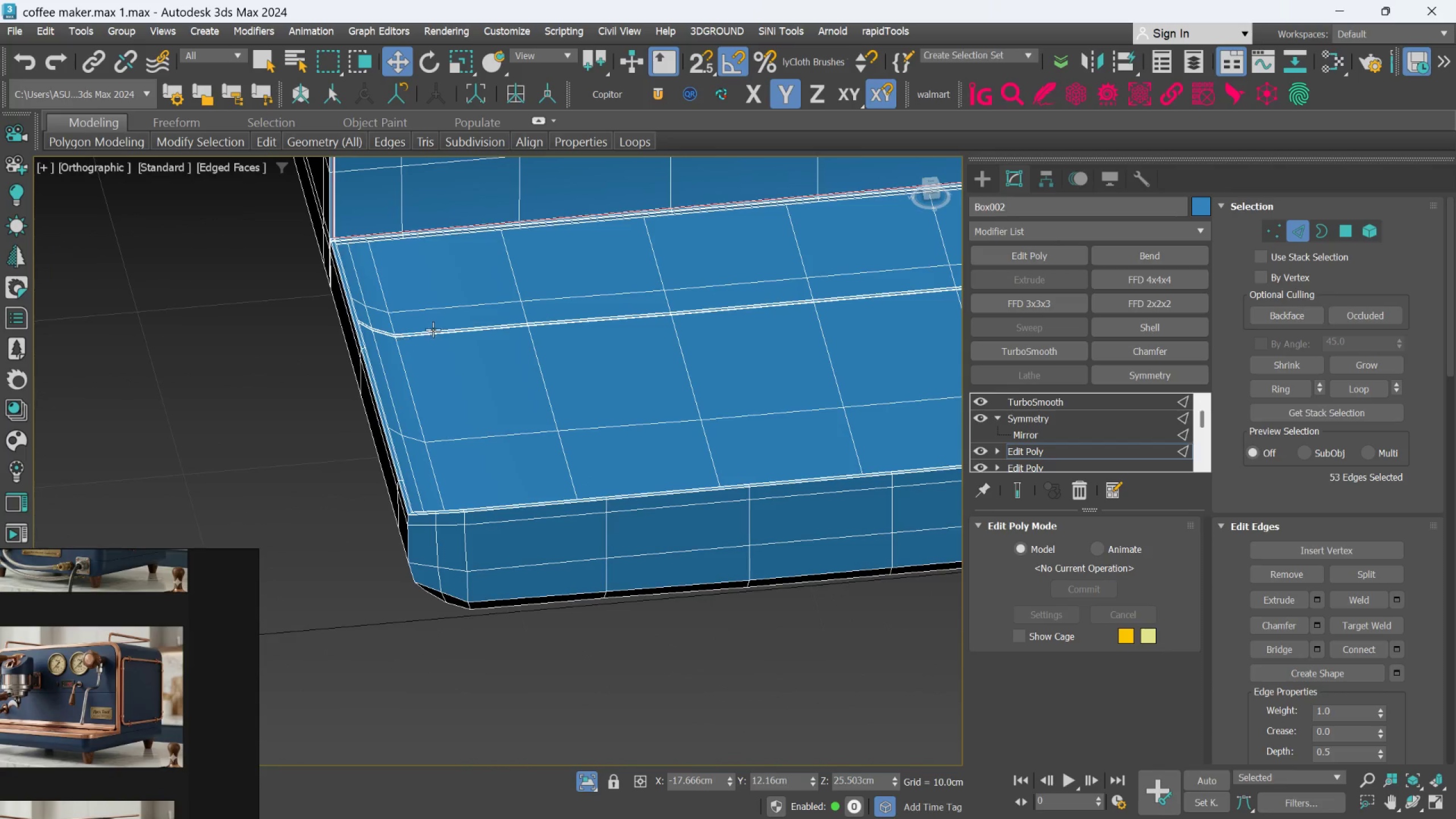 
scroll: coordinate [366, 316], scroll_direction: down, amount: 9.0
 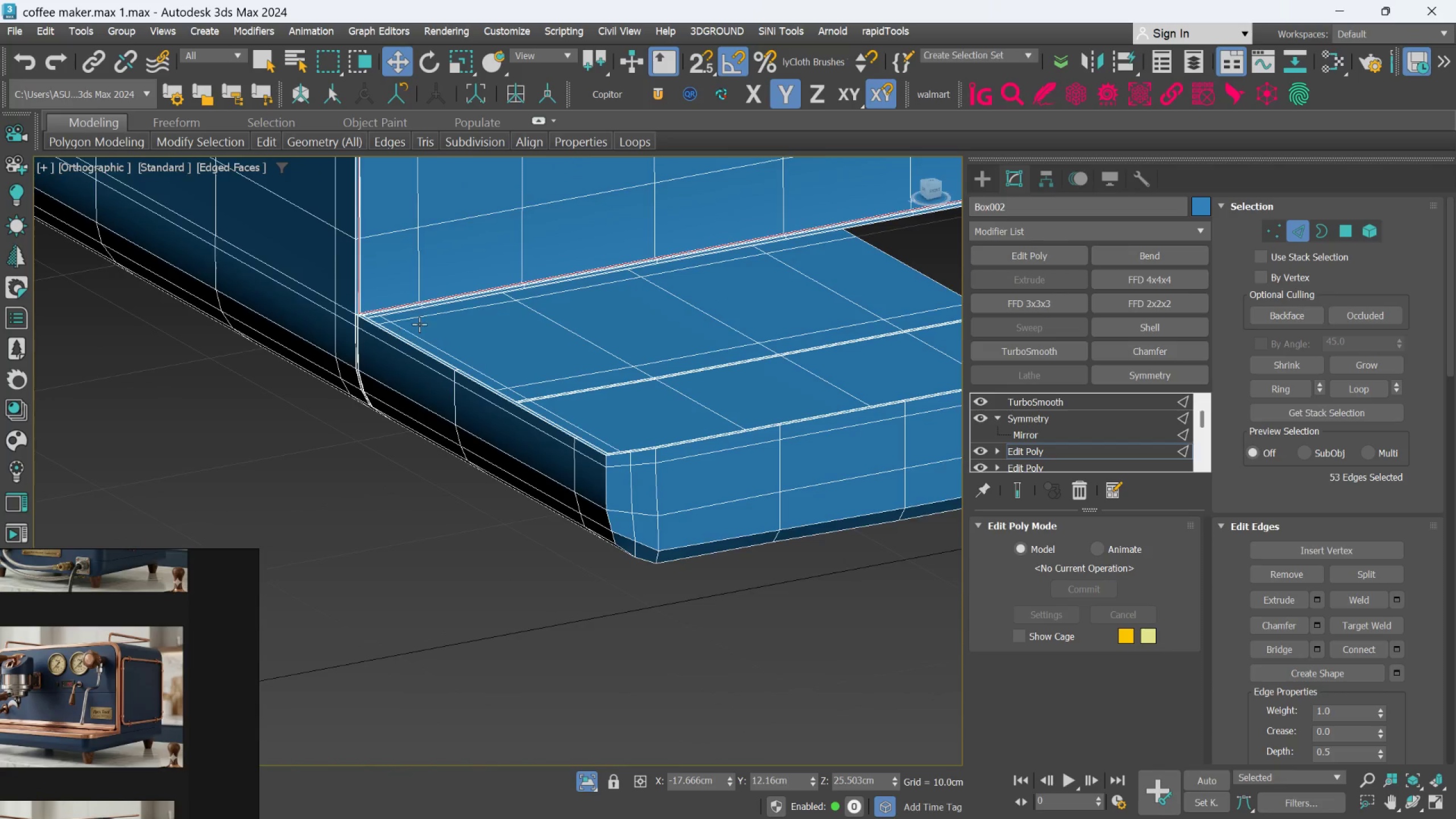 
hold_key(key=AltLeft, duration=0.3)
 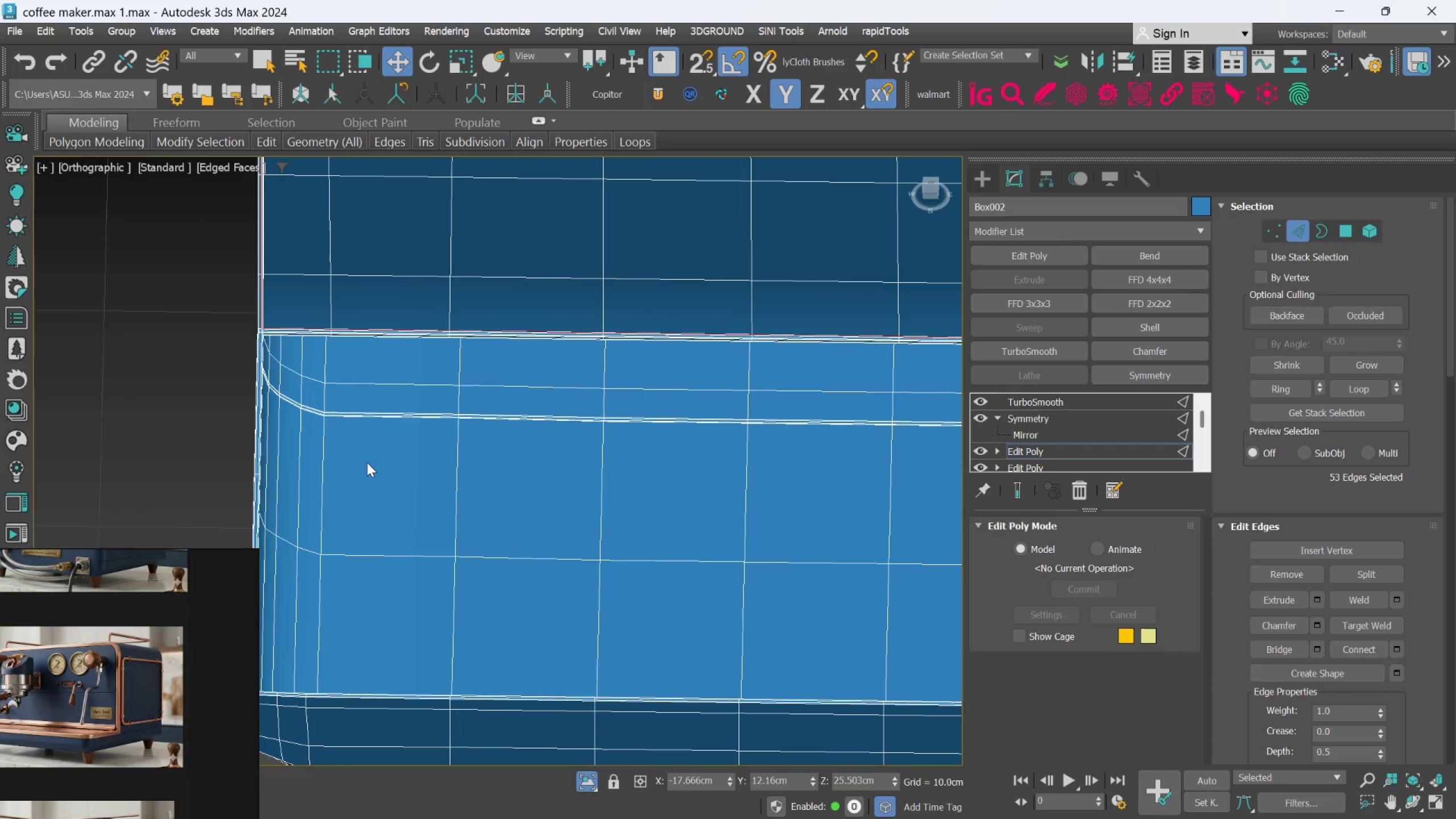 
hold_key(key=AltLeft, duration=1.22)
 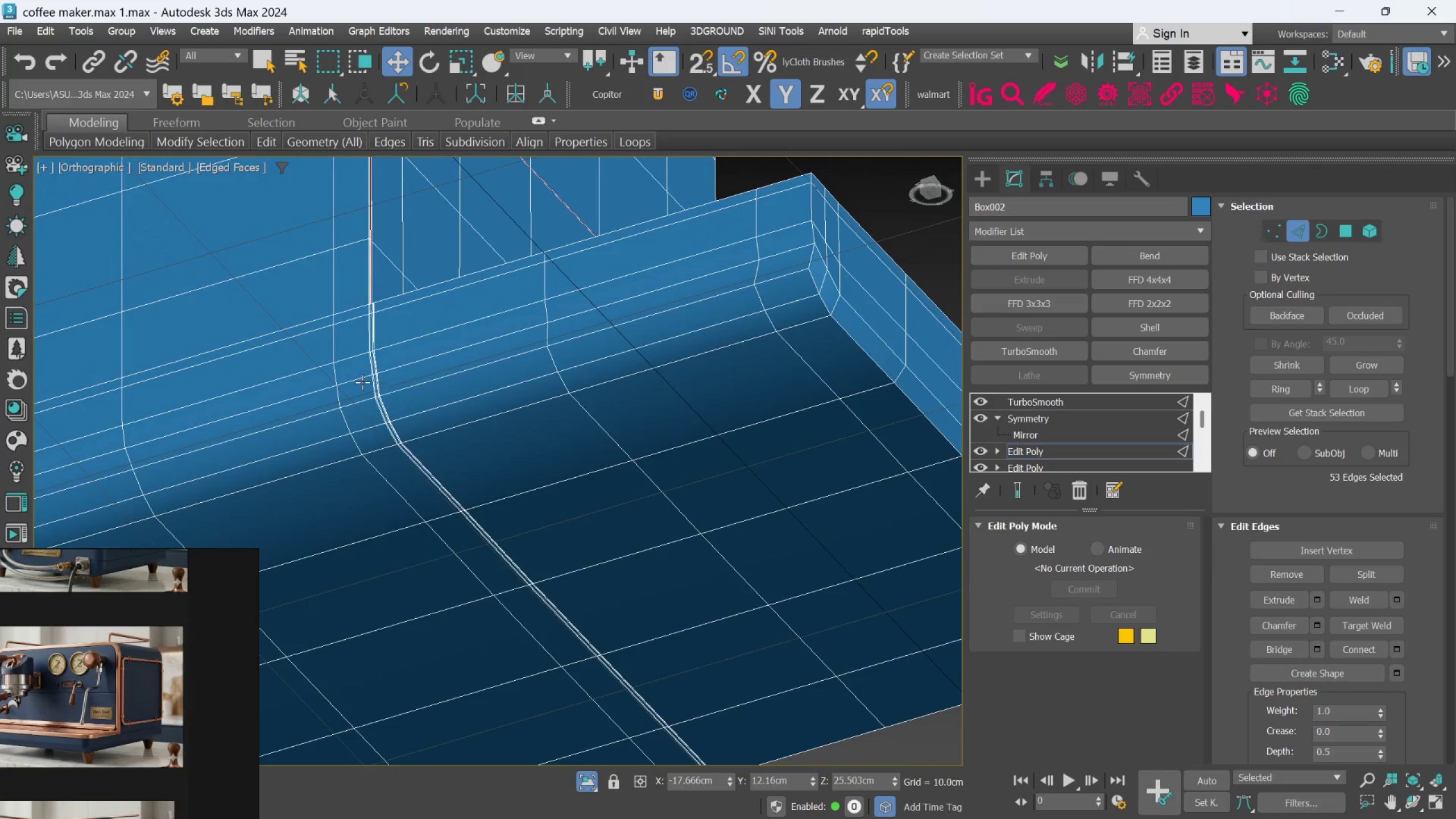 
hold_key(key=AltLeft, duration=0.86)
 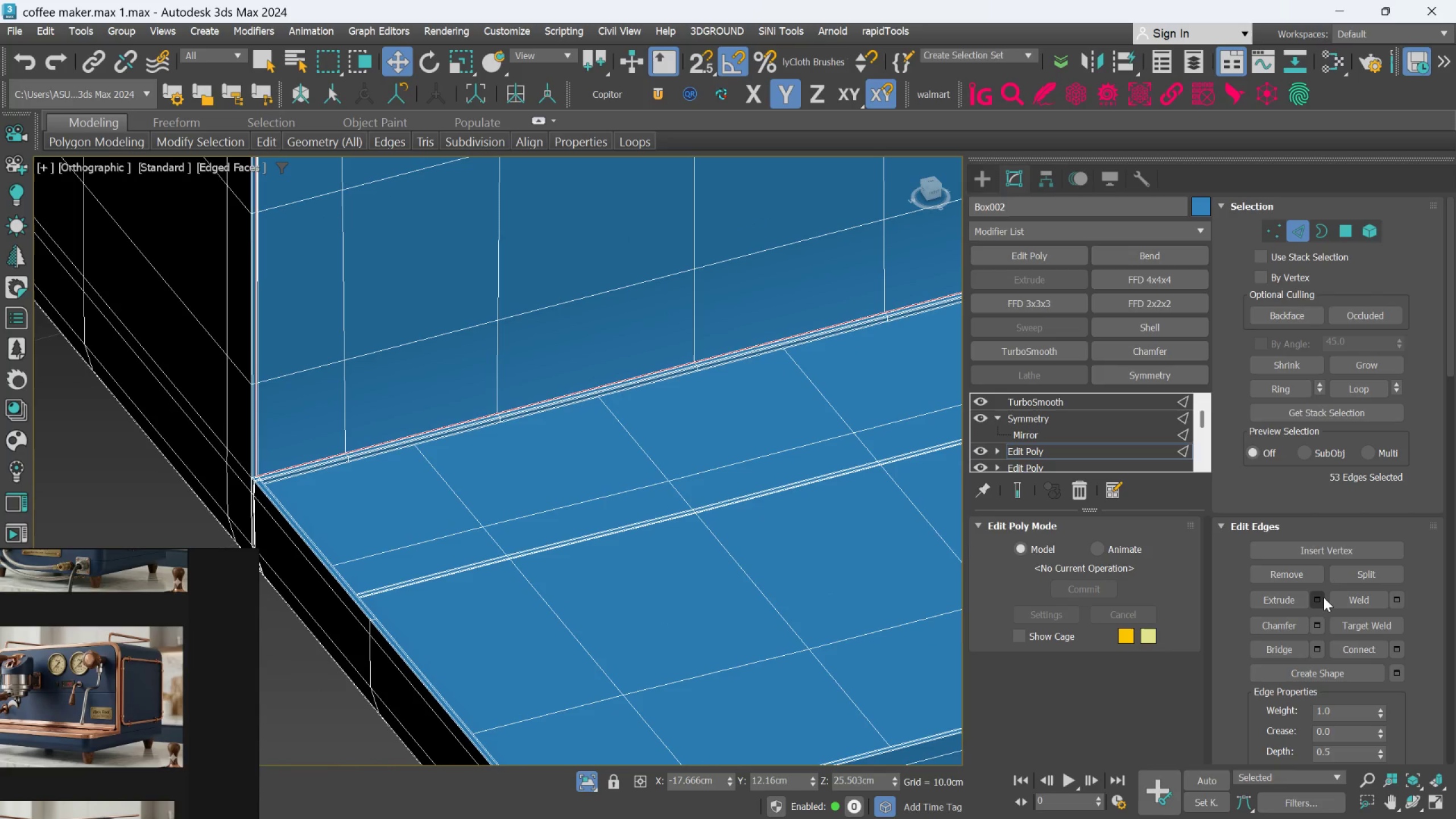 
scroll: coordinate [392, 351], scroll_direction: up, amount: 1.0
 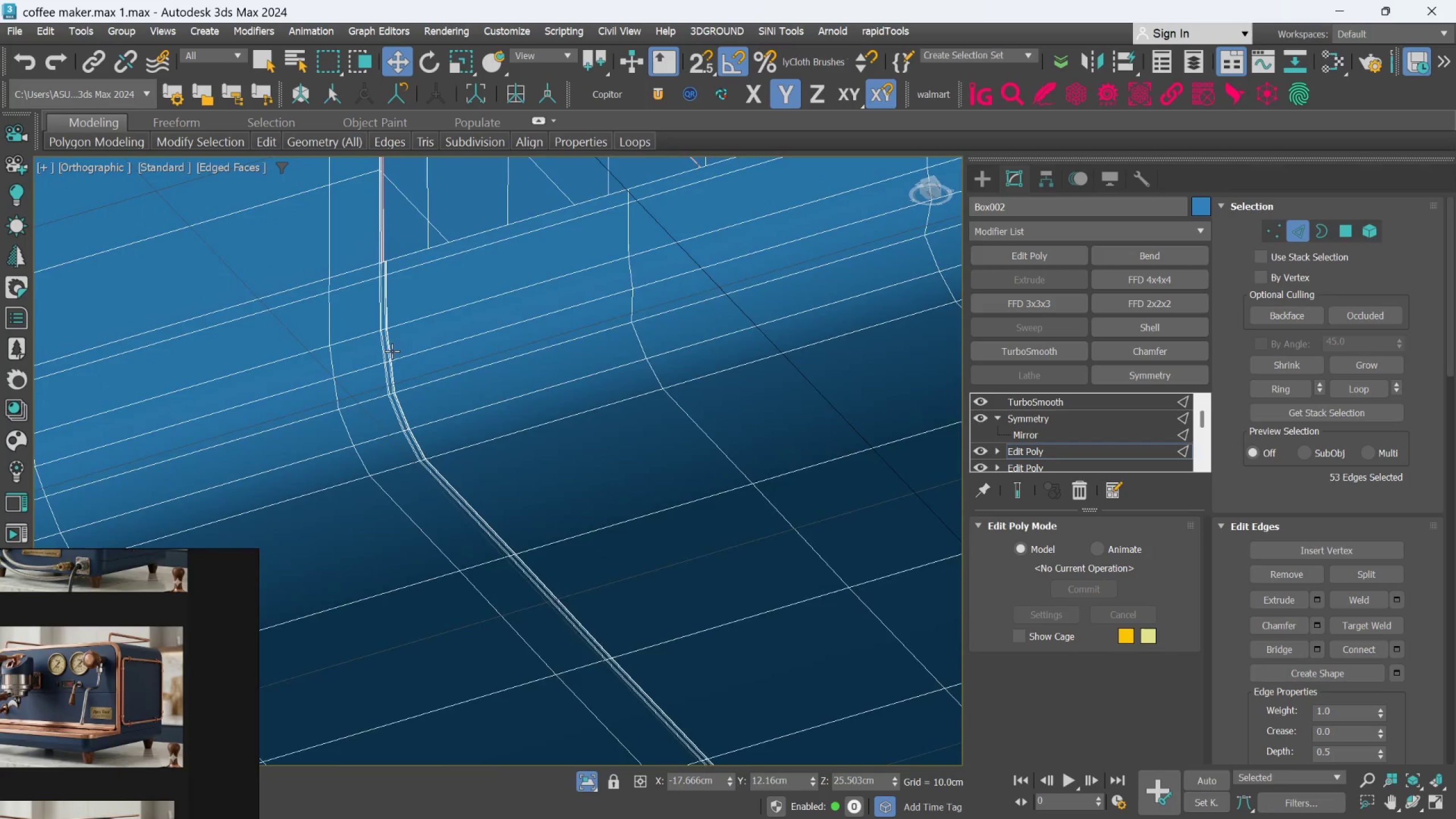 
left_click([1323, 598])
 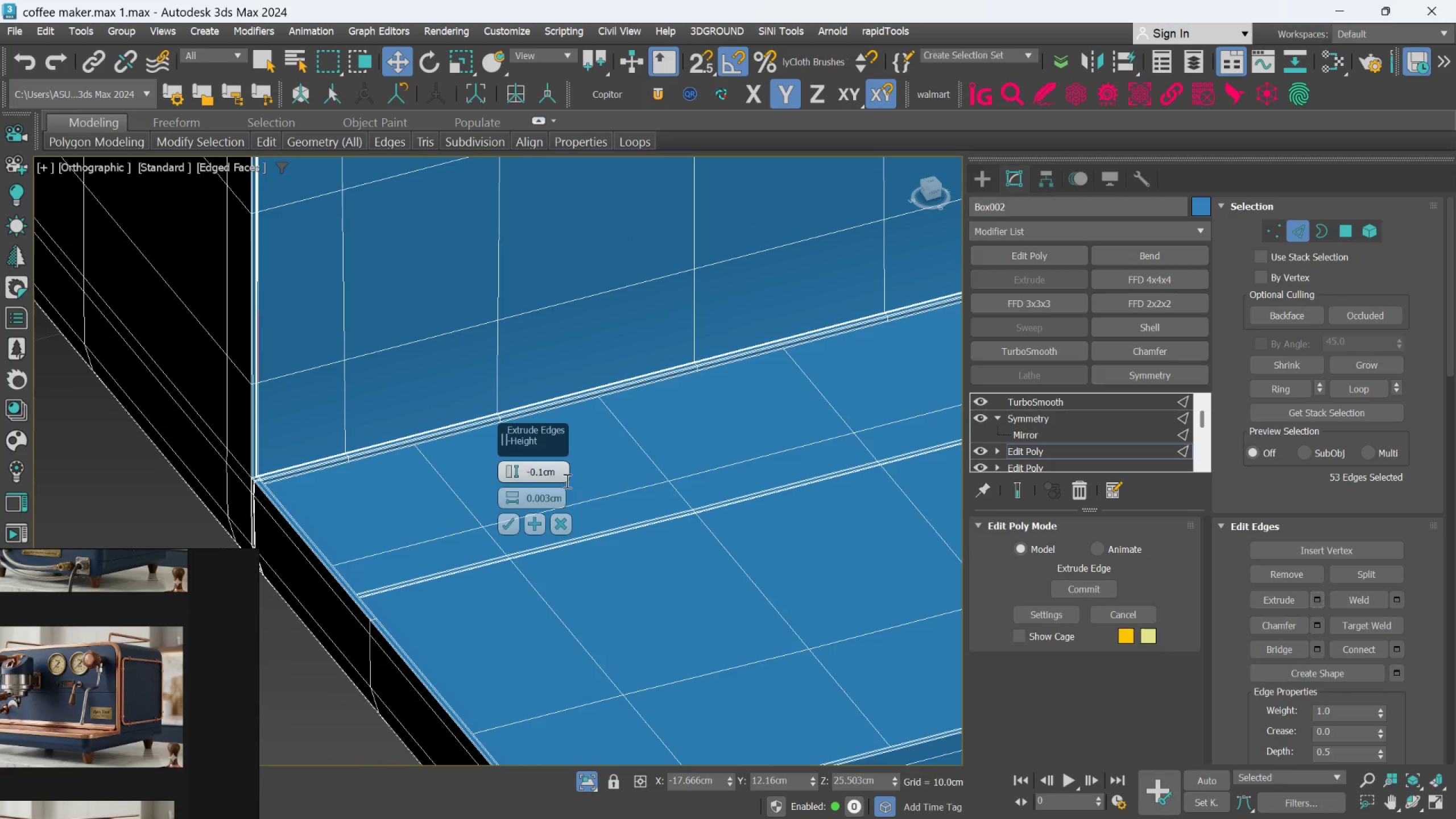 
scroll: coordinate [247, 497], scroll_direction: up, amount: 12.0
 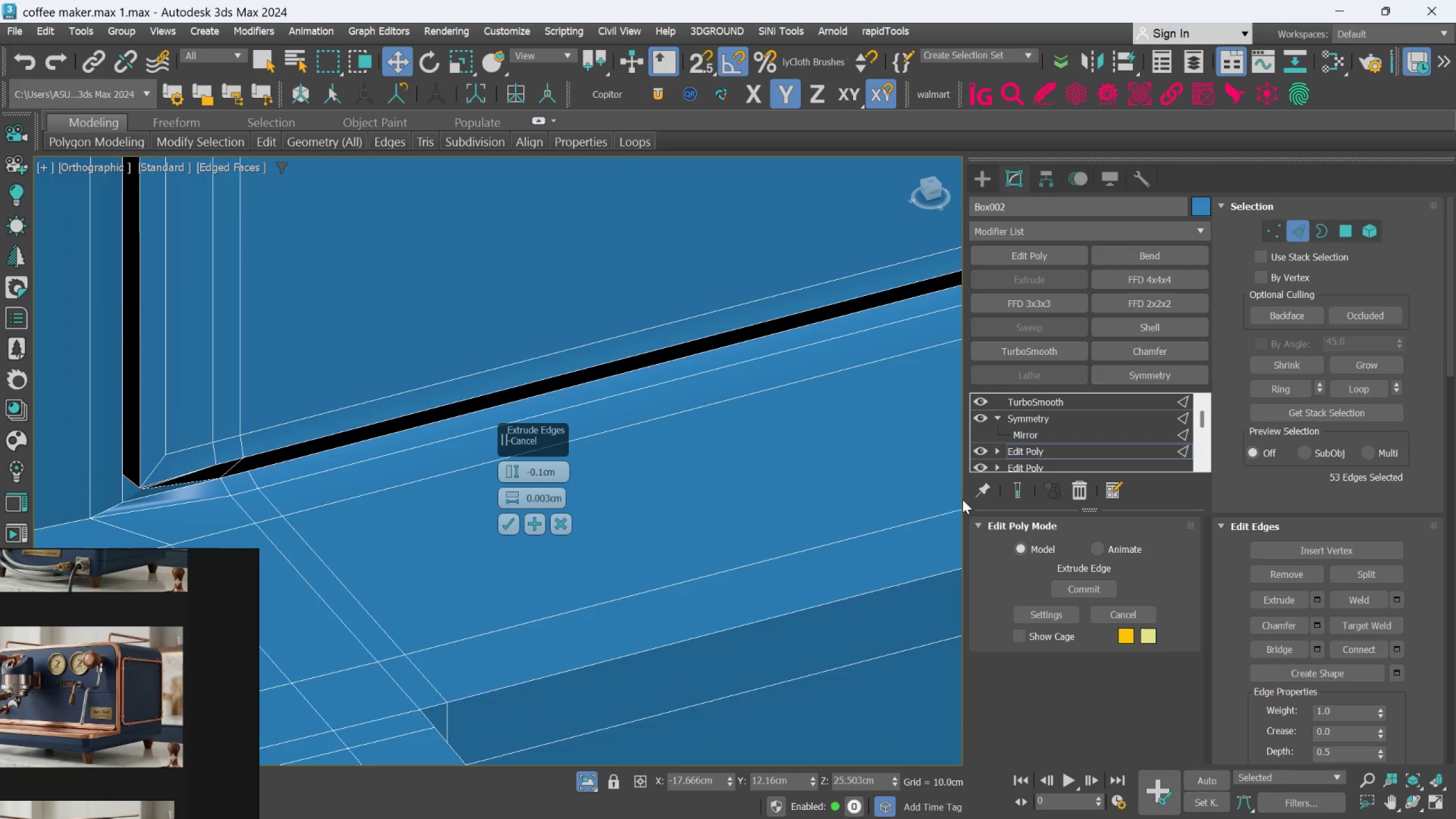 
left_click([1014, 495])
 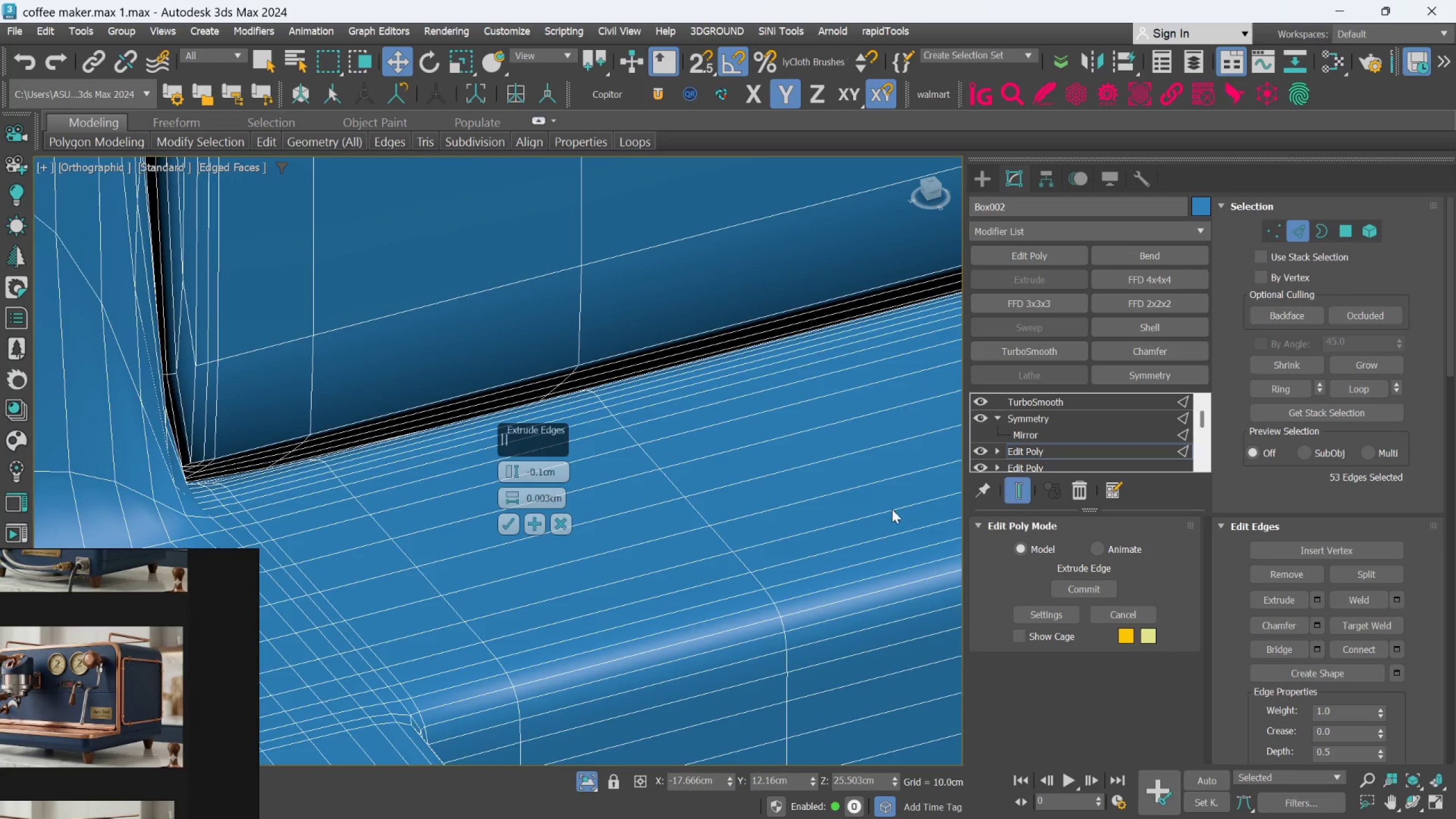 
scroll: coordinate [211, 408], scroll_direction: down, amount: 13.0
 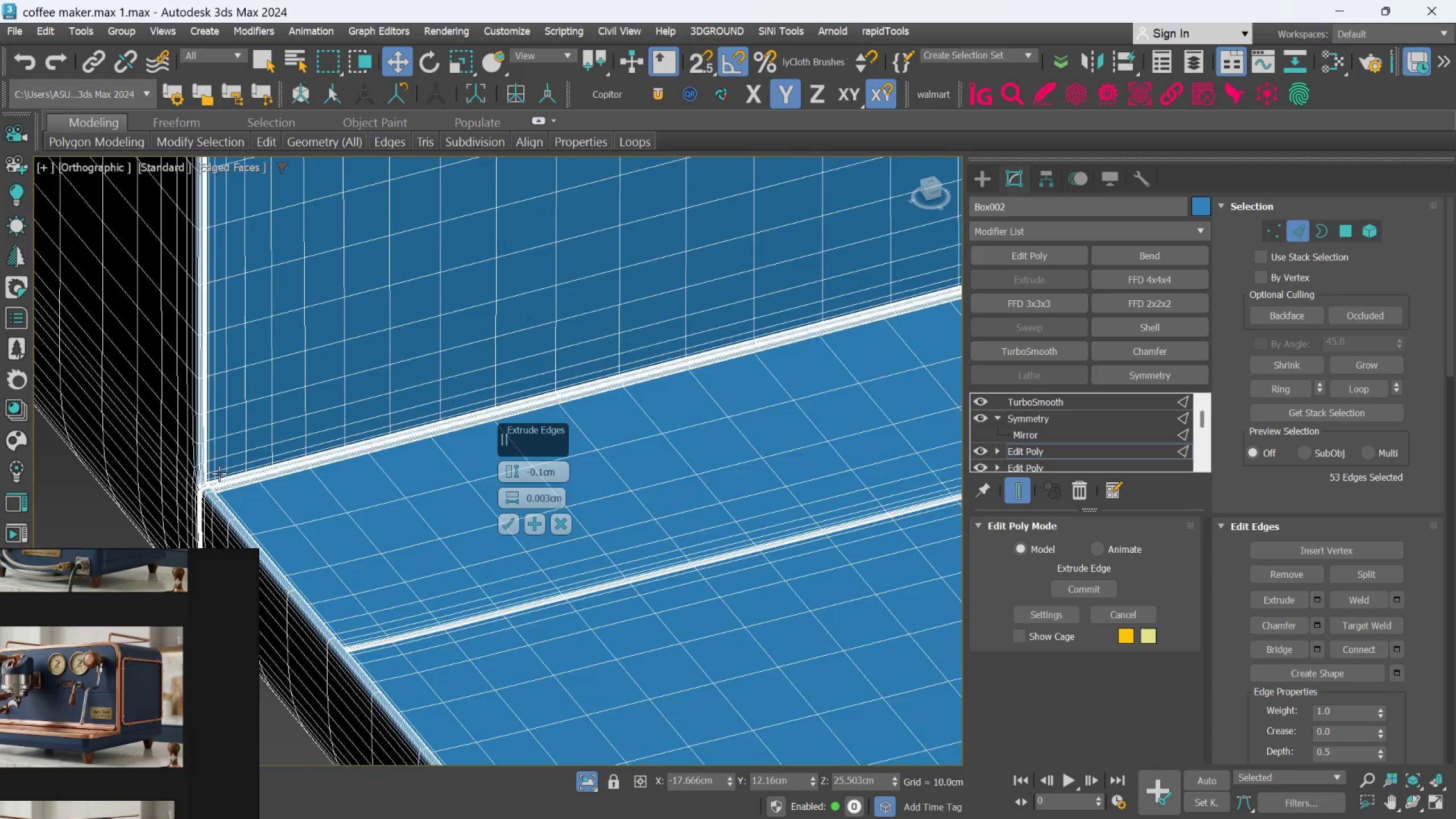 
key(F4)
 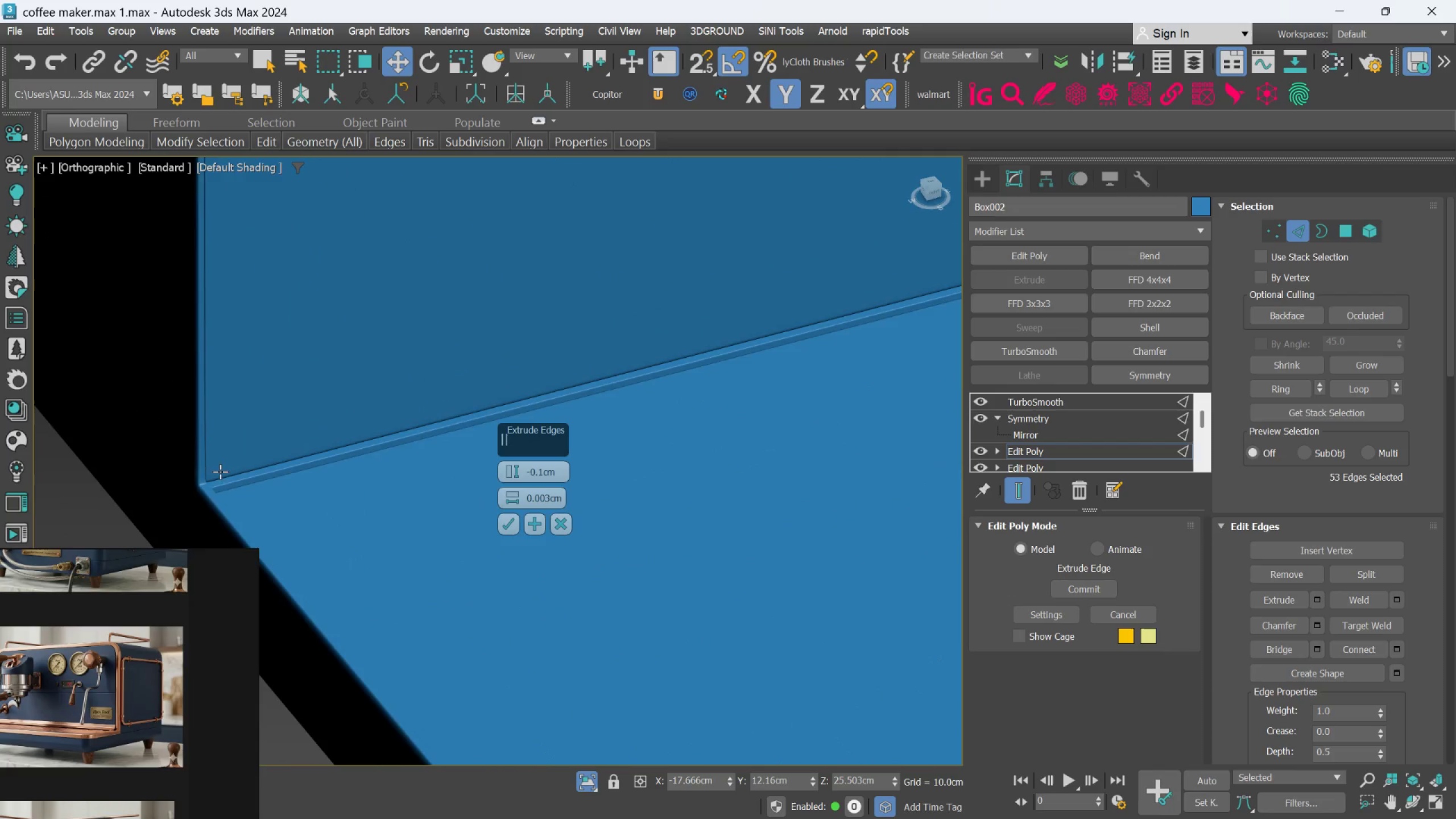 
scroll: coordinate [224, 464], scroll_direction: down, amount: 5.0
 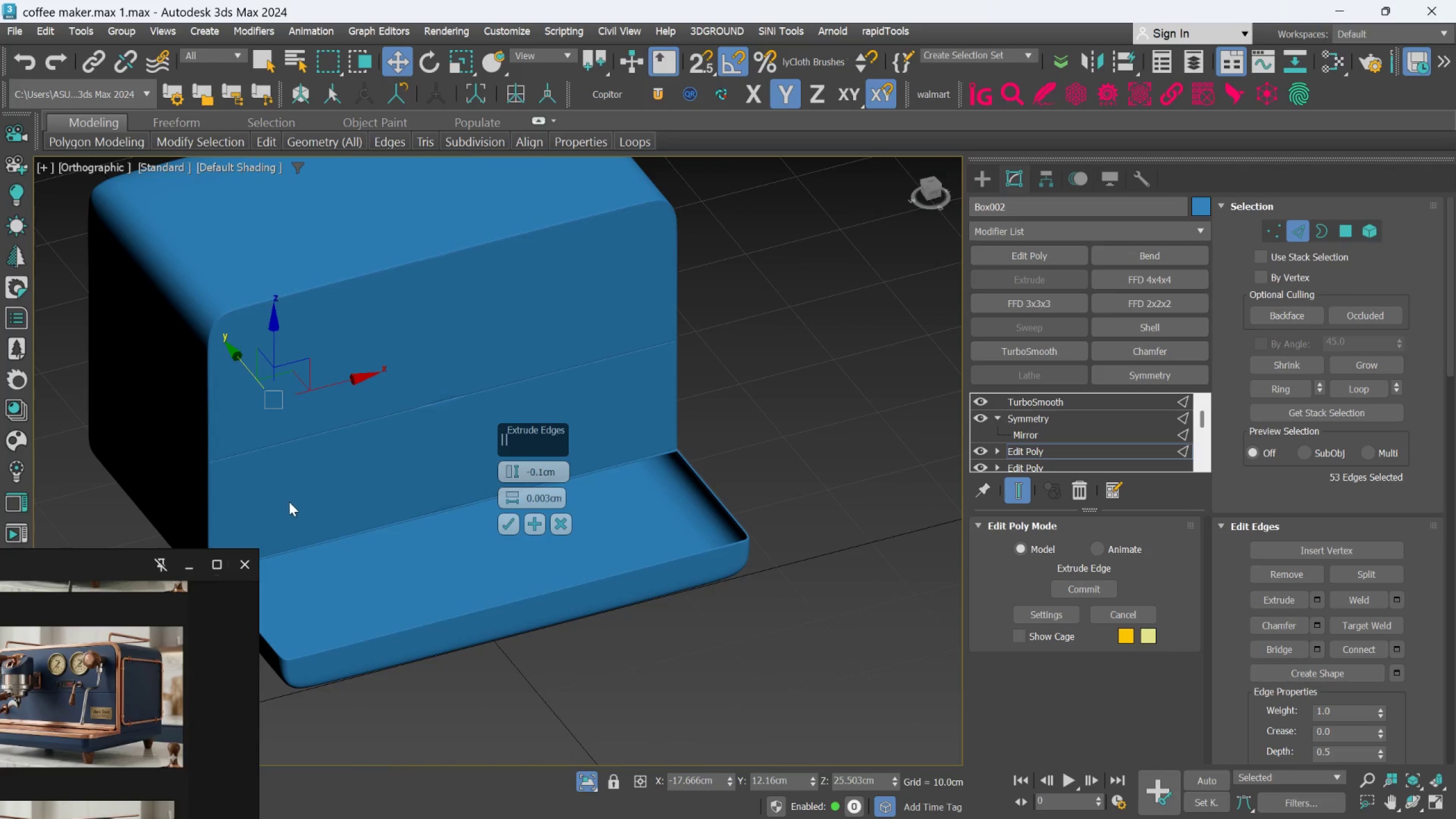 
hold_key(key=AltLeft, duration=0.56)
 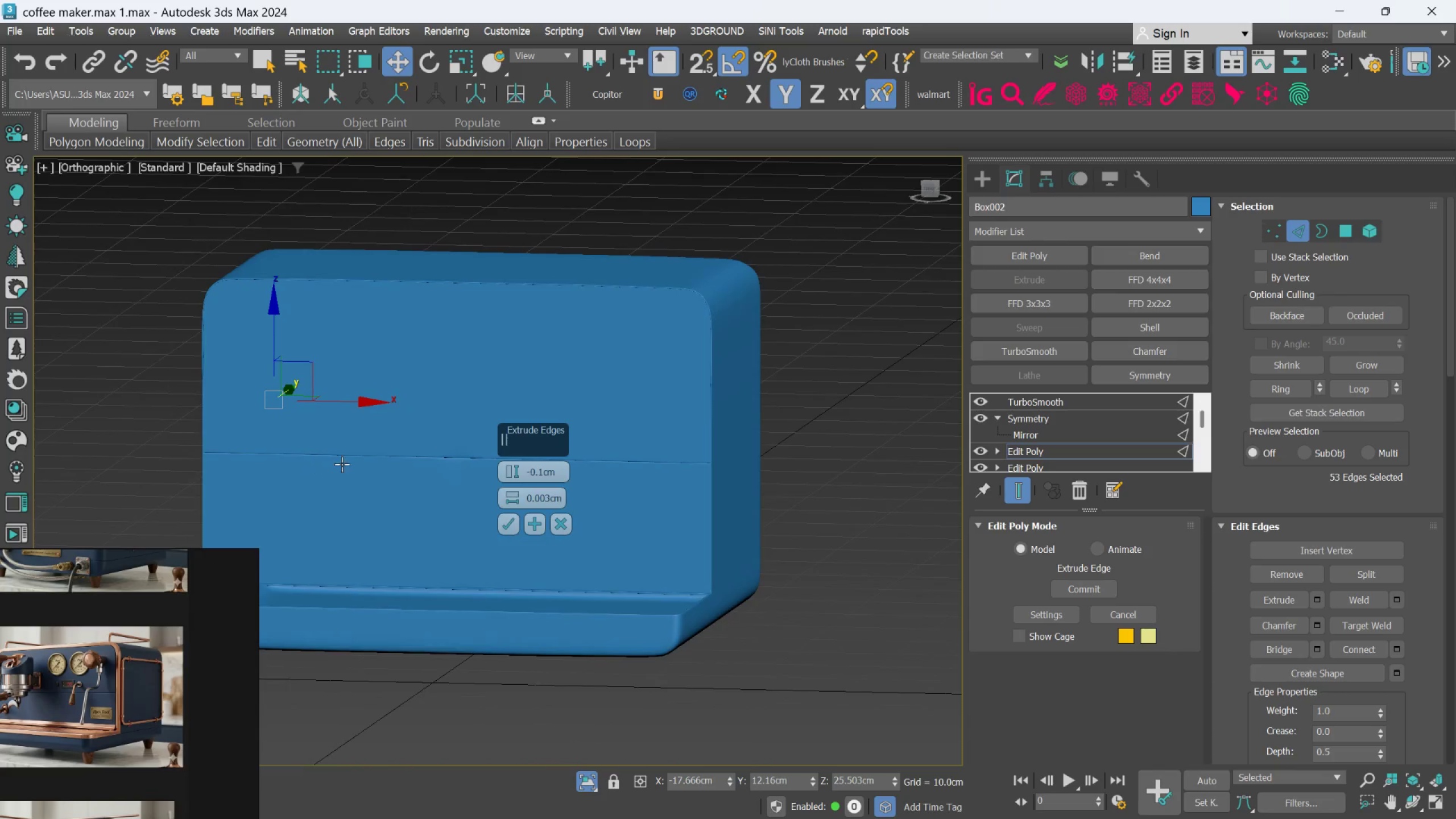 
scroll: coordinate [373, 458], scroll_direction: up, amount: 3.0
 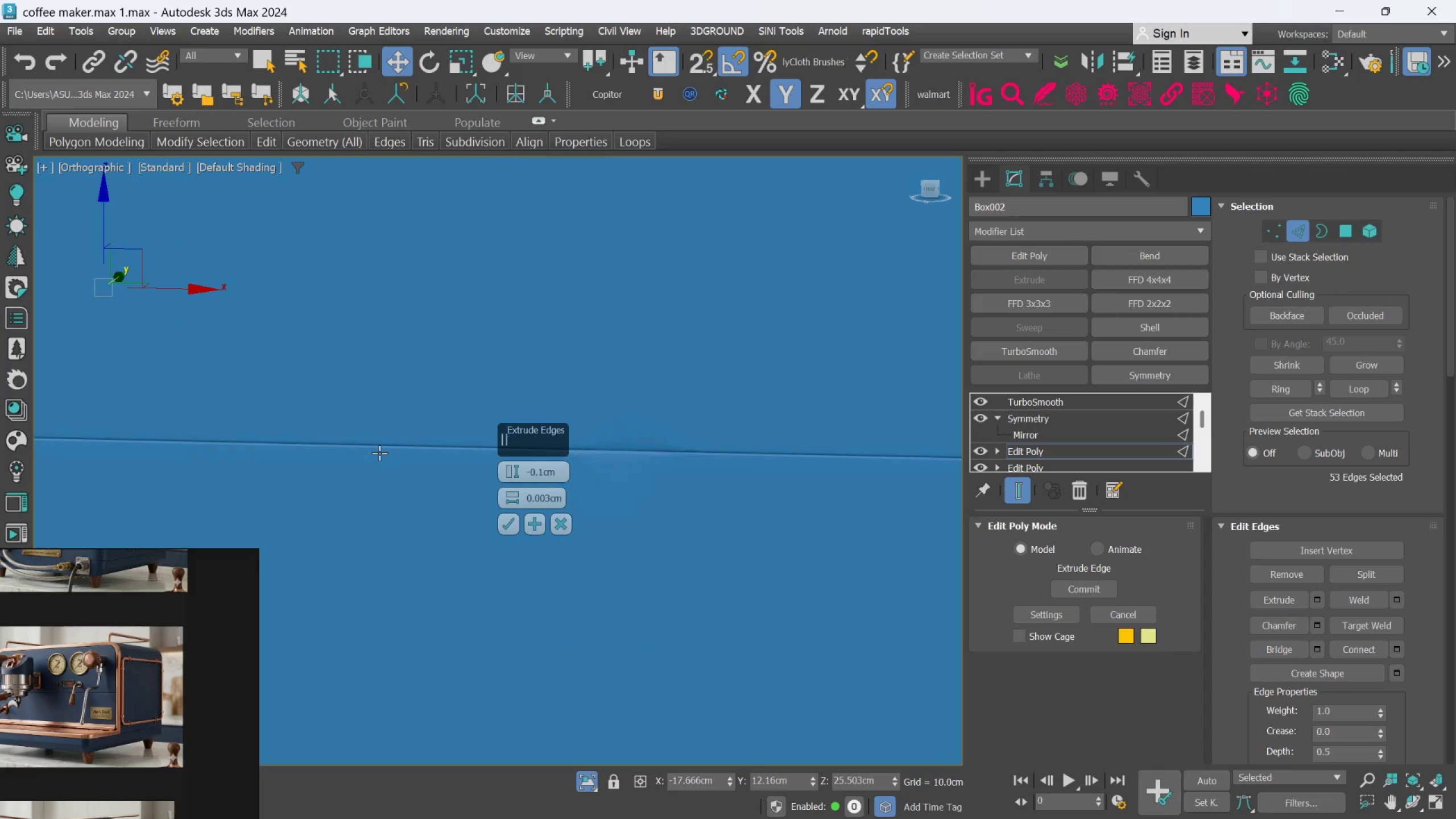 
hold_key(key=AltLeft, duration=0.7)
 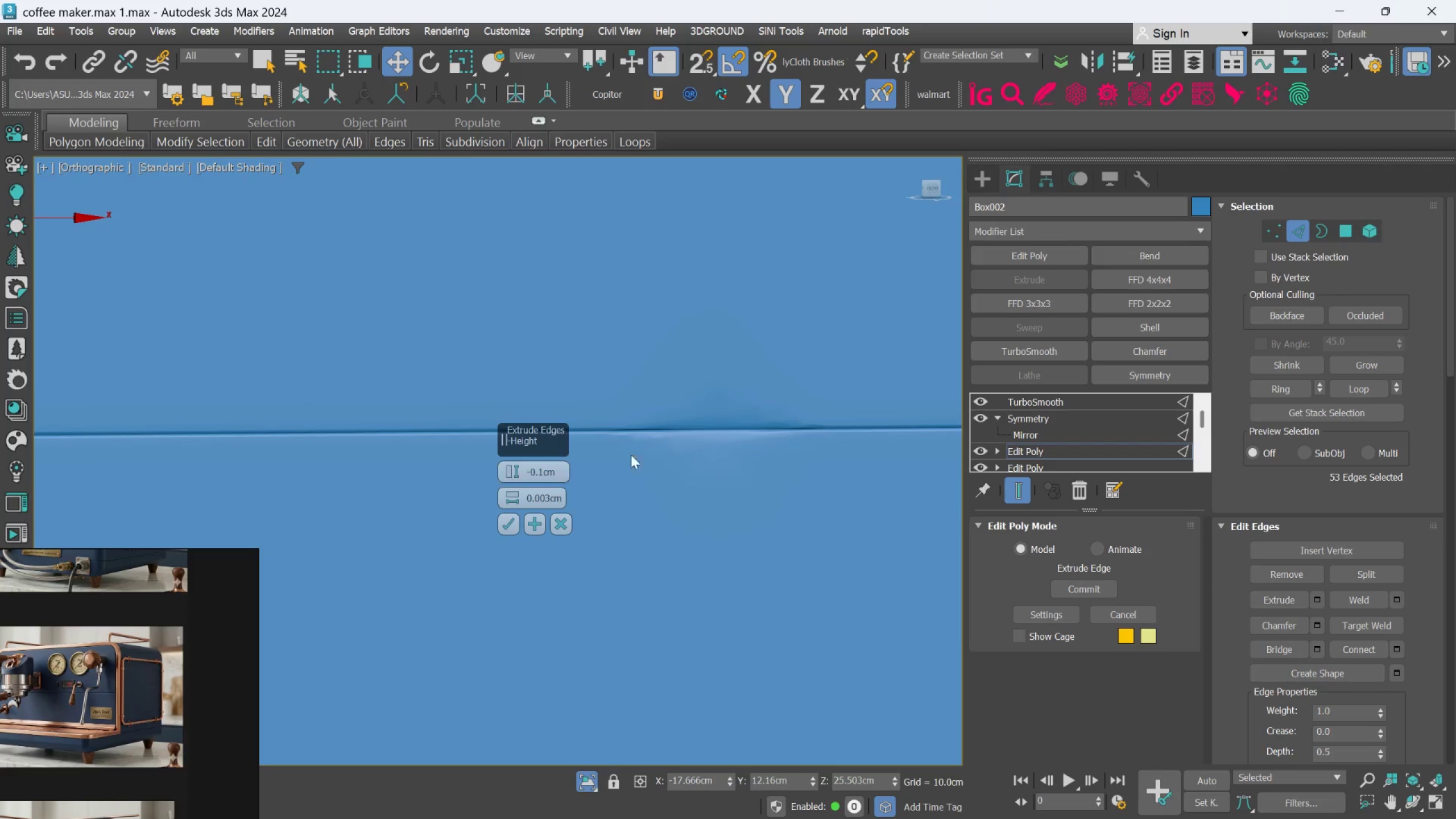 
scroll: coordinate [709, 439], scroll_direction: up, amount: 3.0
 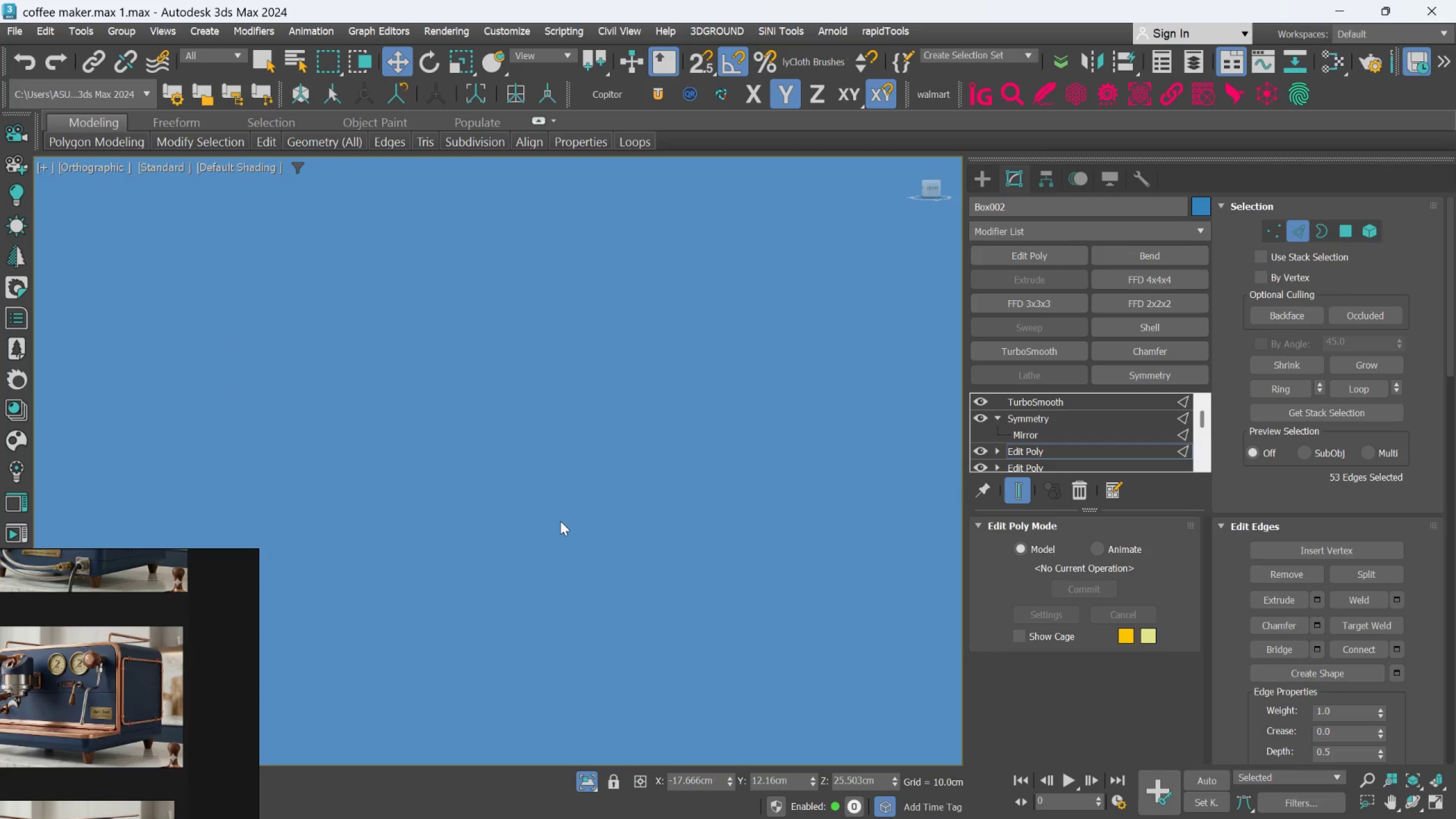 
key(Control+Z)
 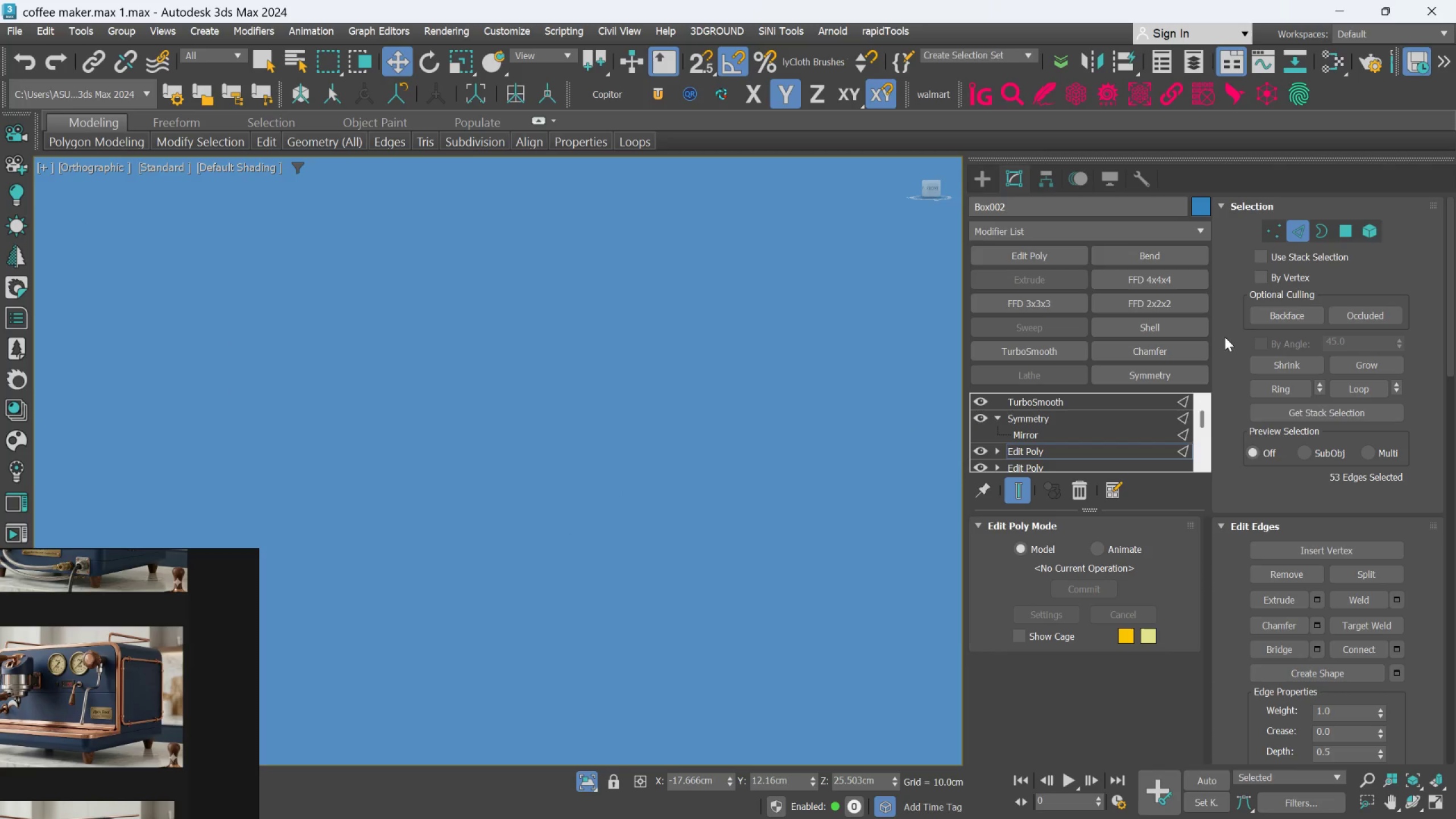 
scroll: coordinate [639, 378], scroll_direction: down, amount: 8.0
 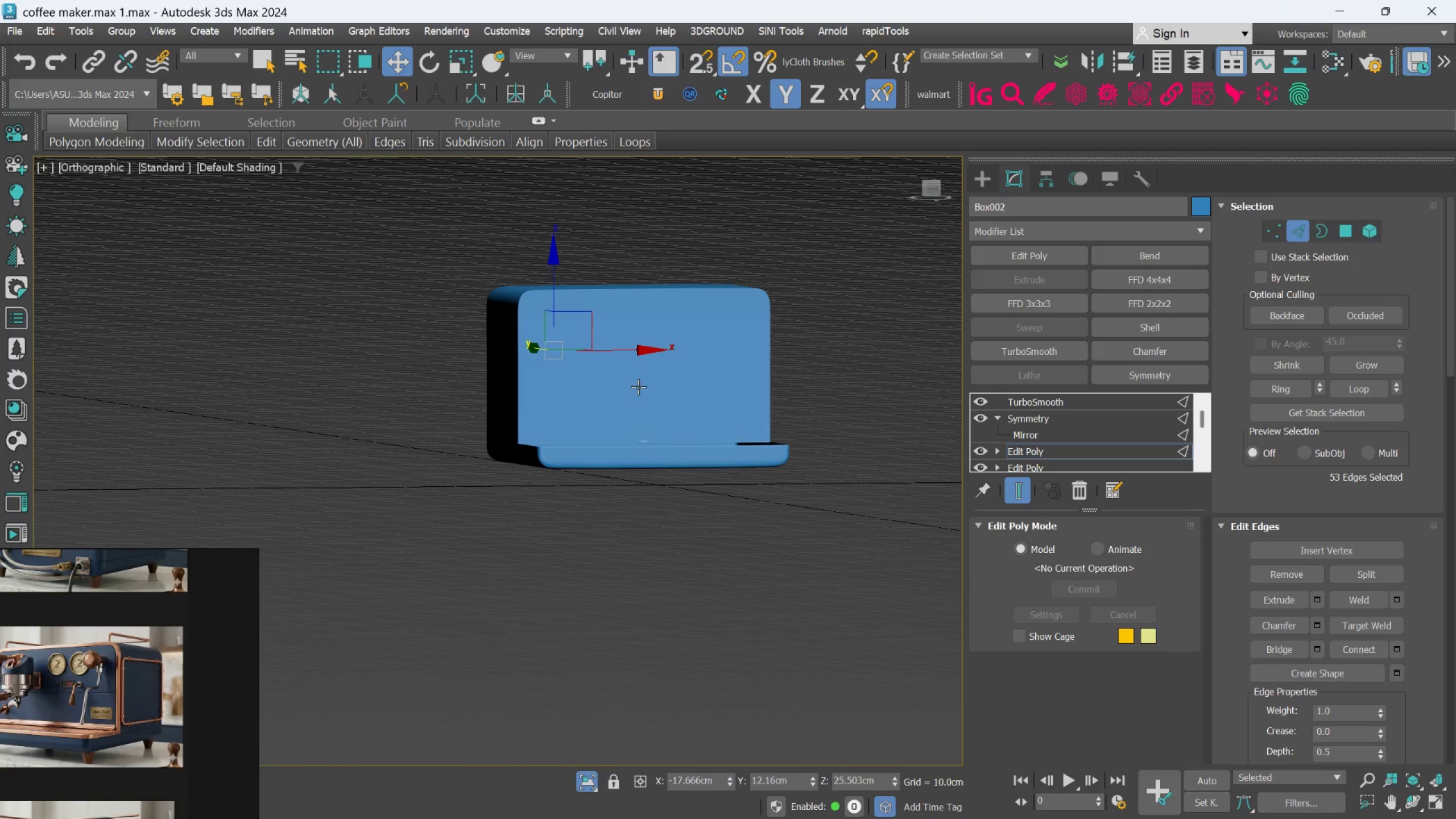 
key(F4)
 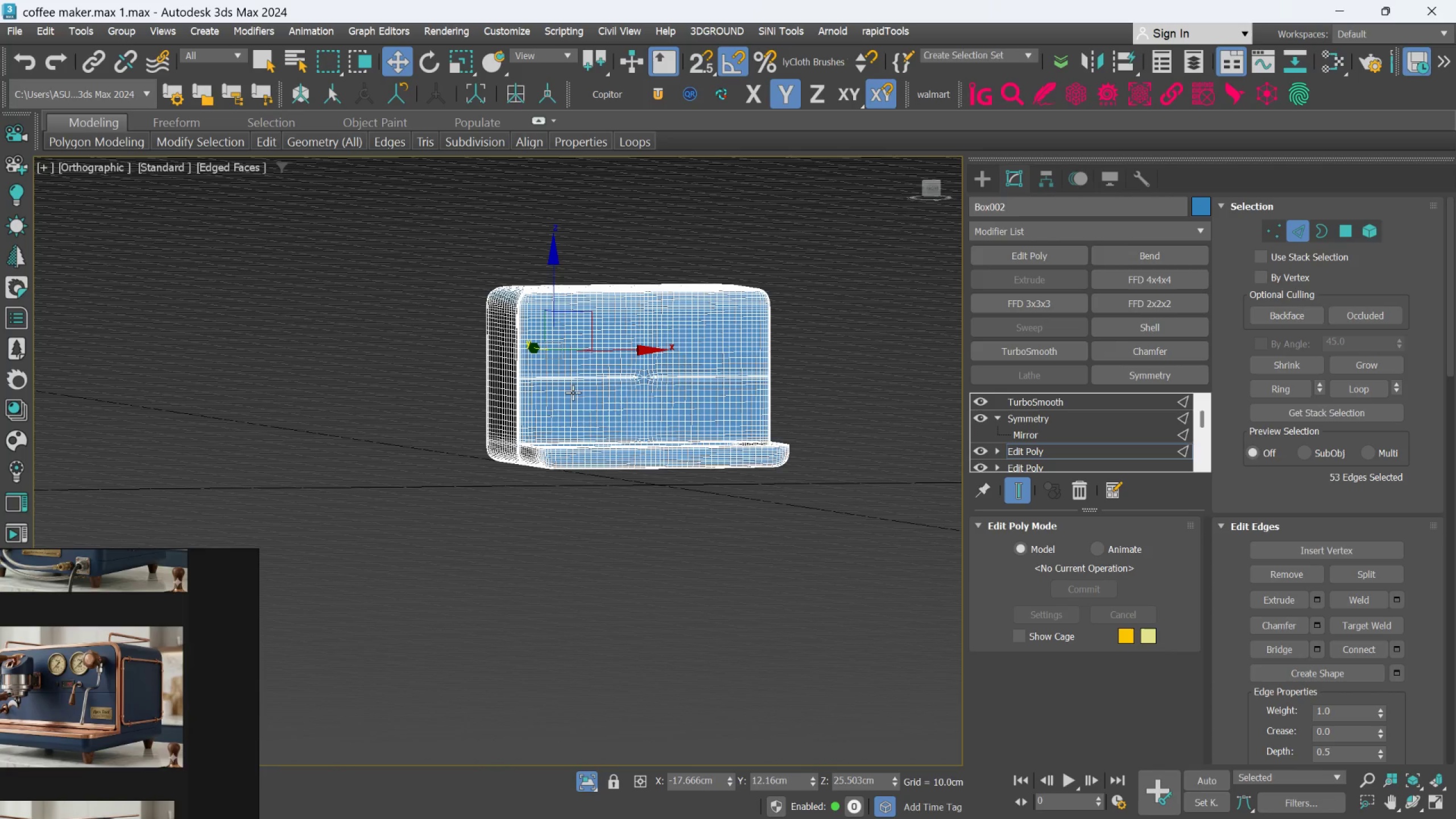 
scroll: coordinate [543, 399], scroll_direction: up, amount: 9.0
 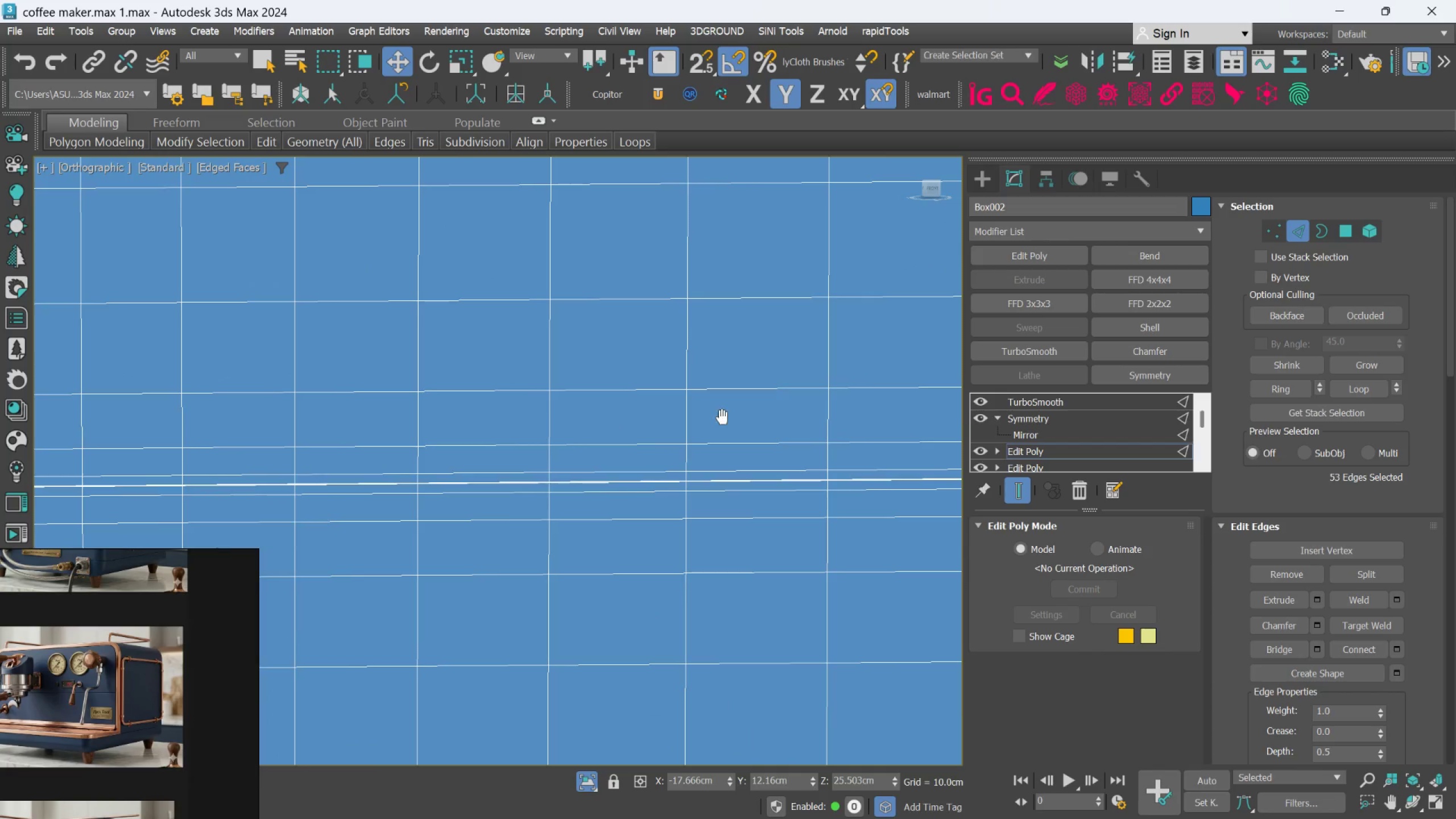 
scroll: coordinate [374, 376], scroll_direction: down, amount: 4.0
 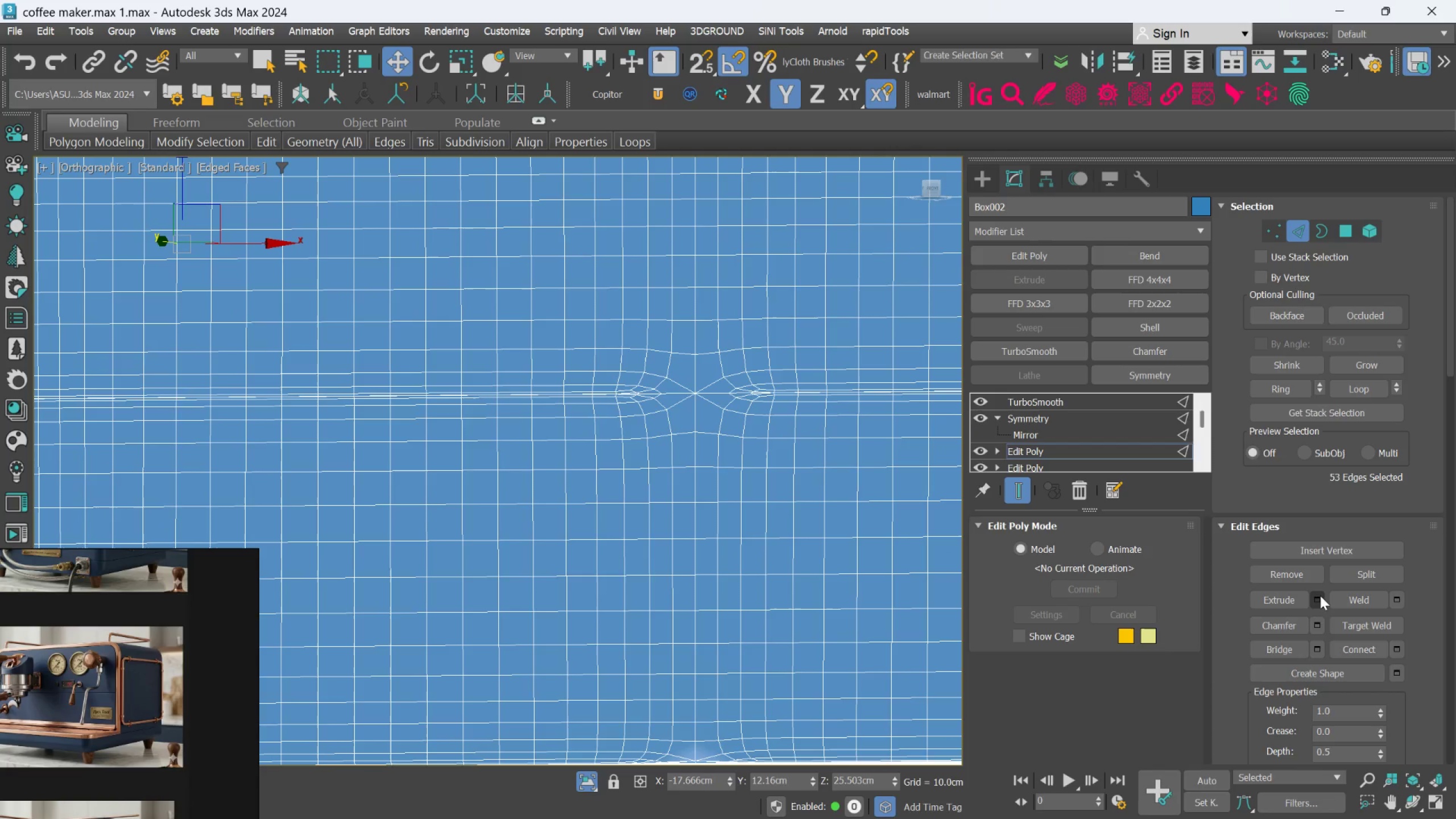 
left_click([1317, 599])
 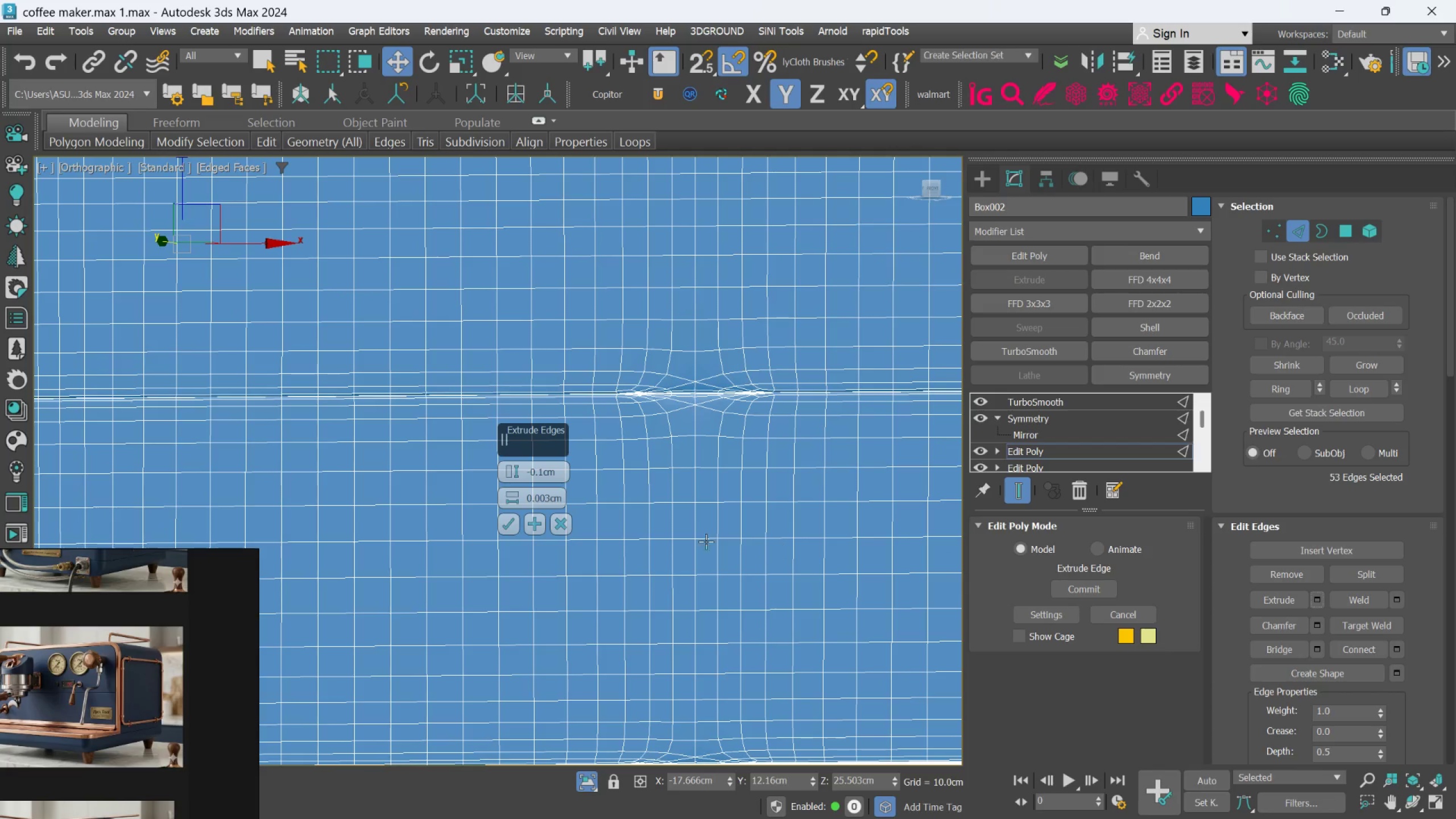 
scroll: coordinate [705, 396], scroll_direction: up, amount: 6.0
 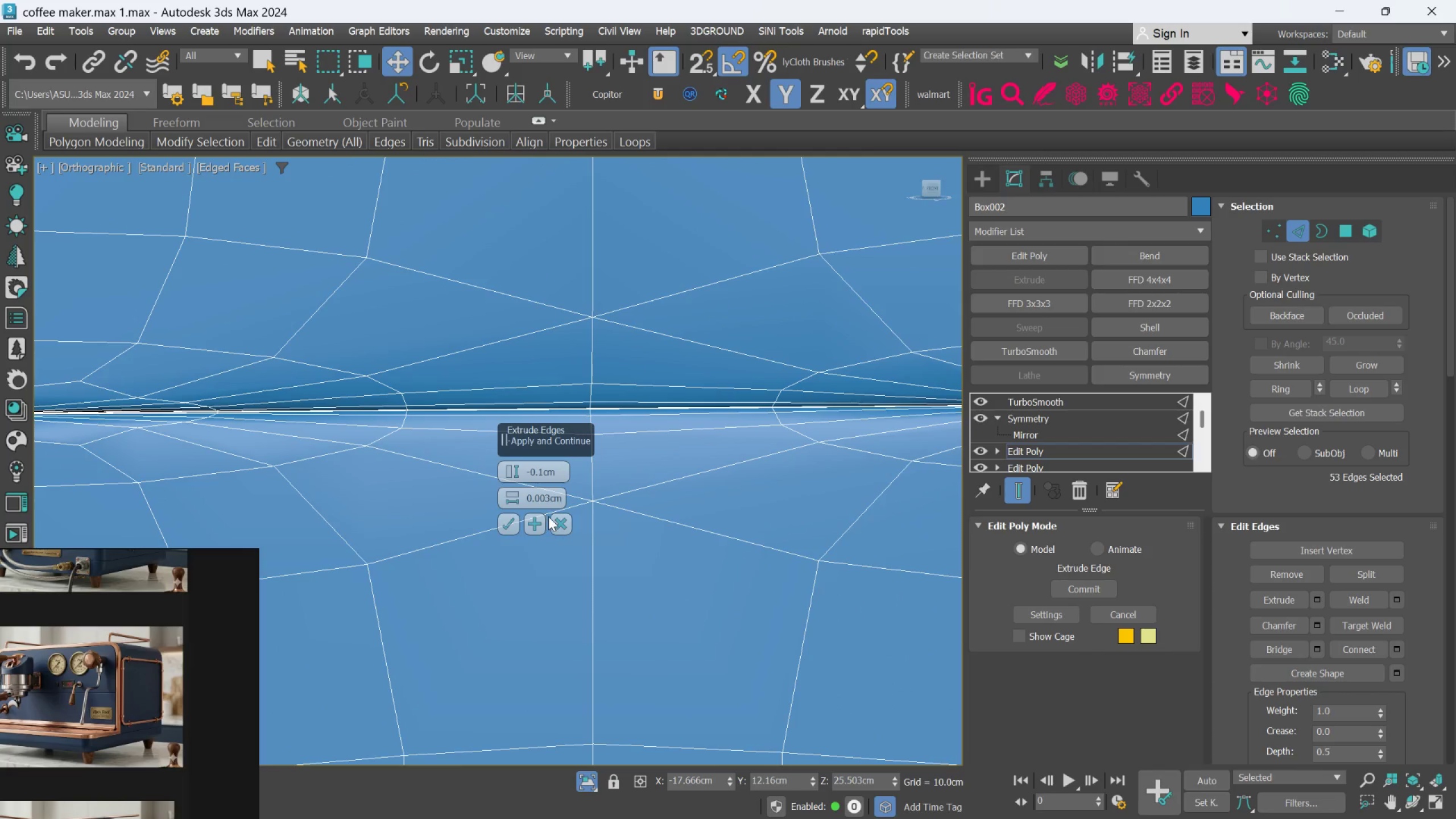 
left_click([558, 518])
 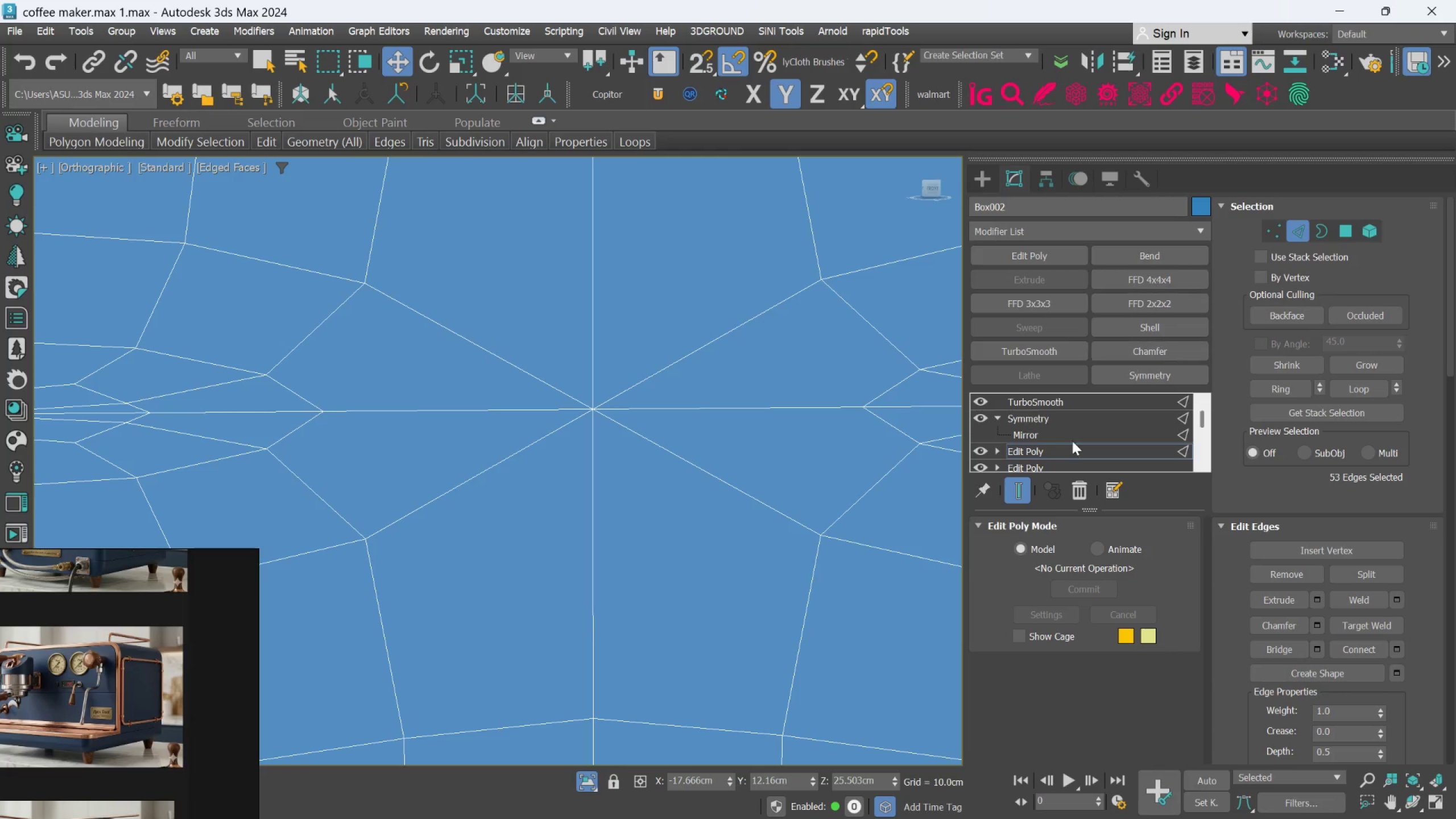 
left_click([1021, 486])
 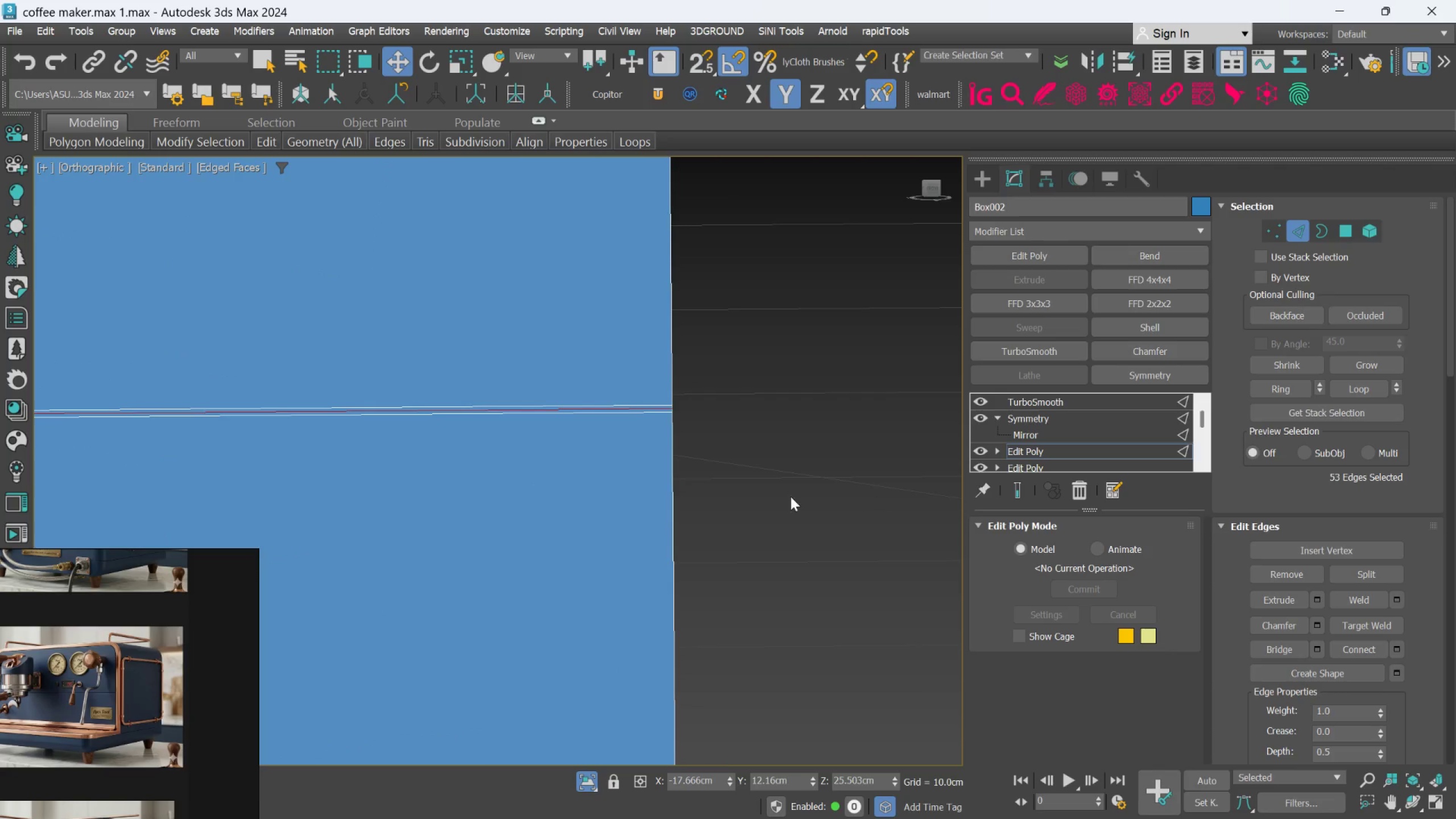 
scroll: coordinate [714, 395], scroll_direction: down, amount: 10.0
 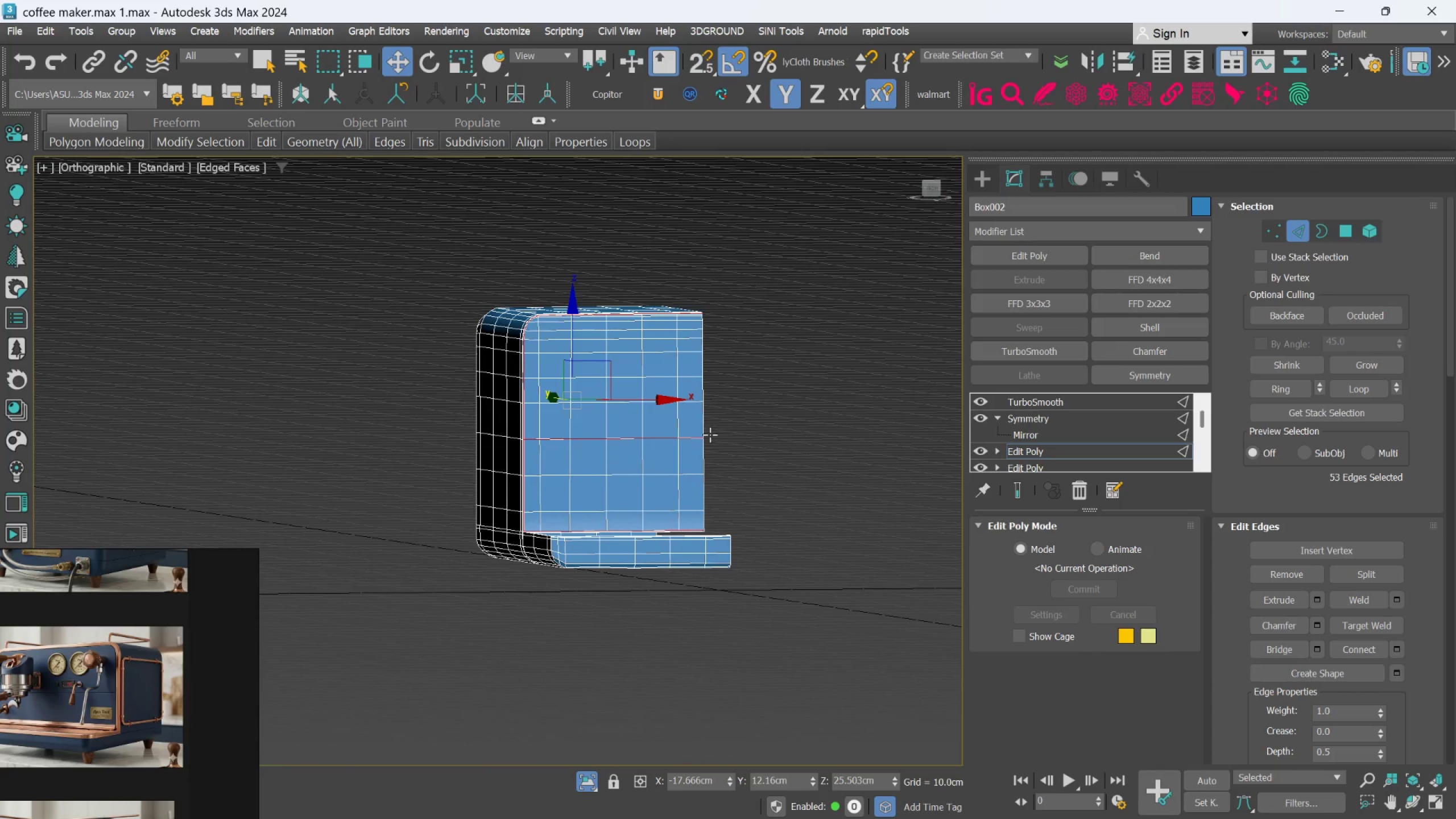 
scroll: coordinate [759, 299], scroll_direction: up, amount: 13.0
 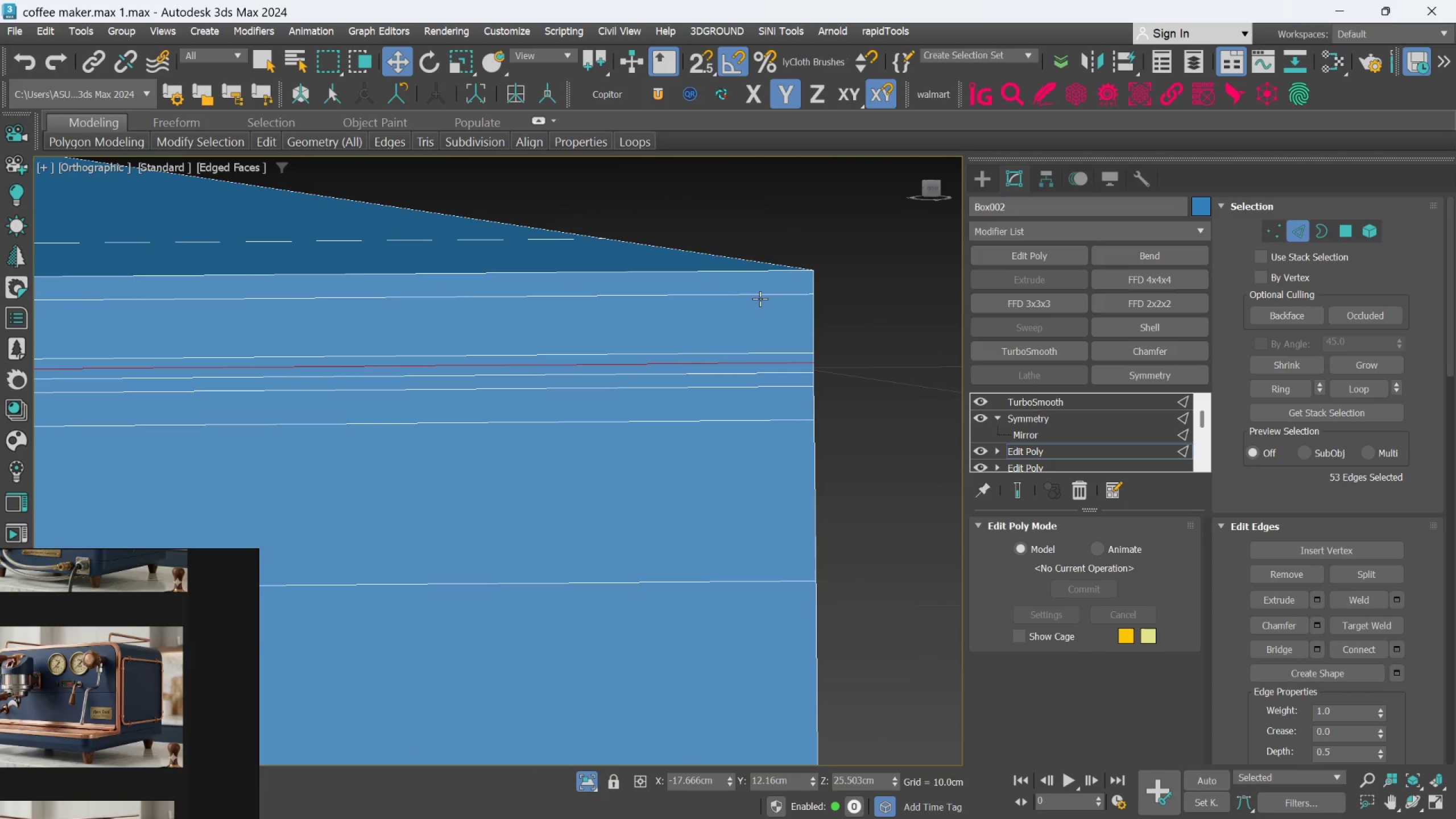 
scroll: coordinate [760, 299], scroll_direction: down, amount: 3.0
 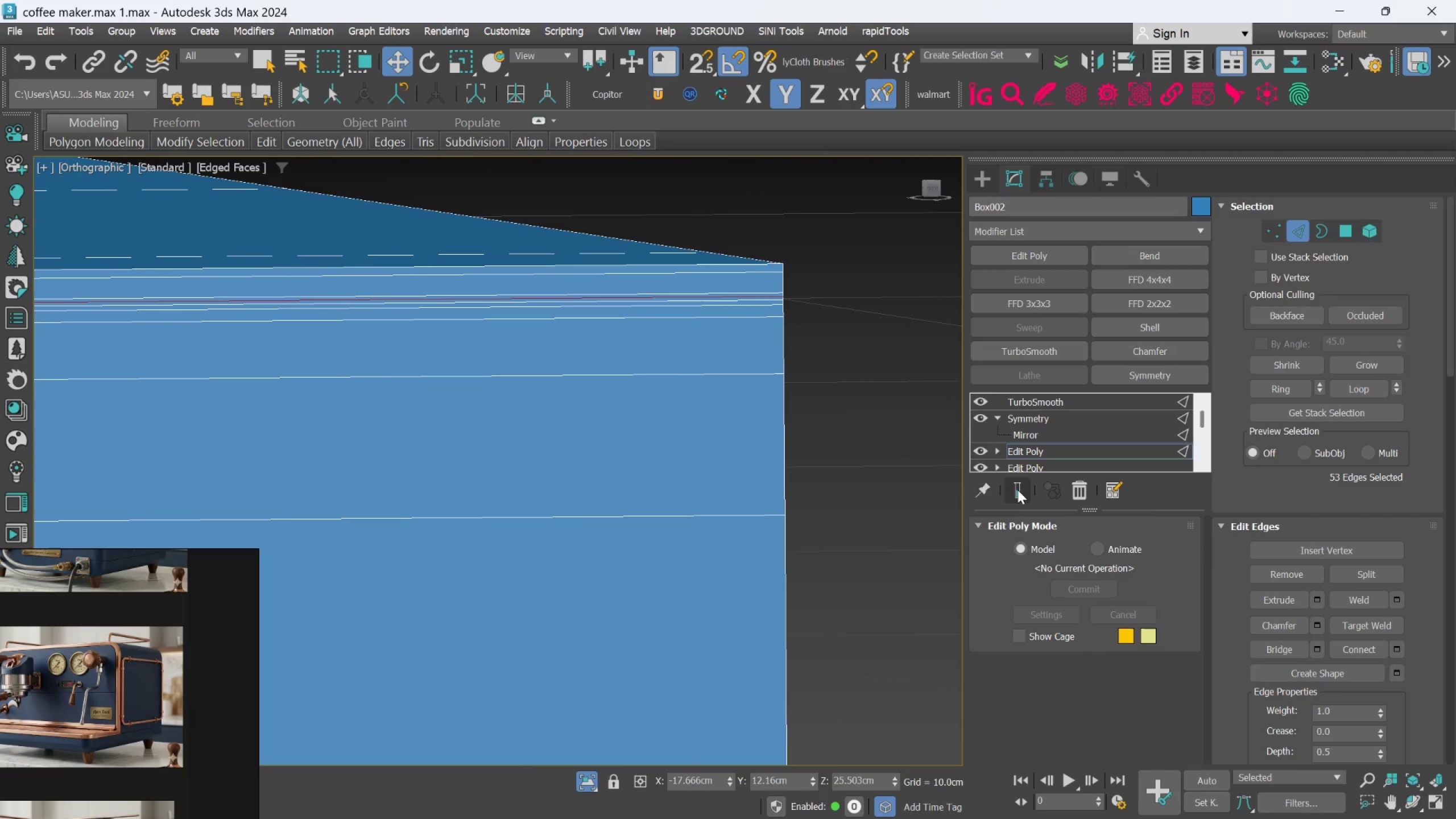 
left_click([1017, 490])
 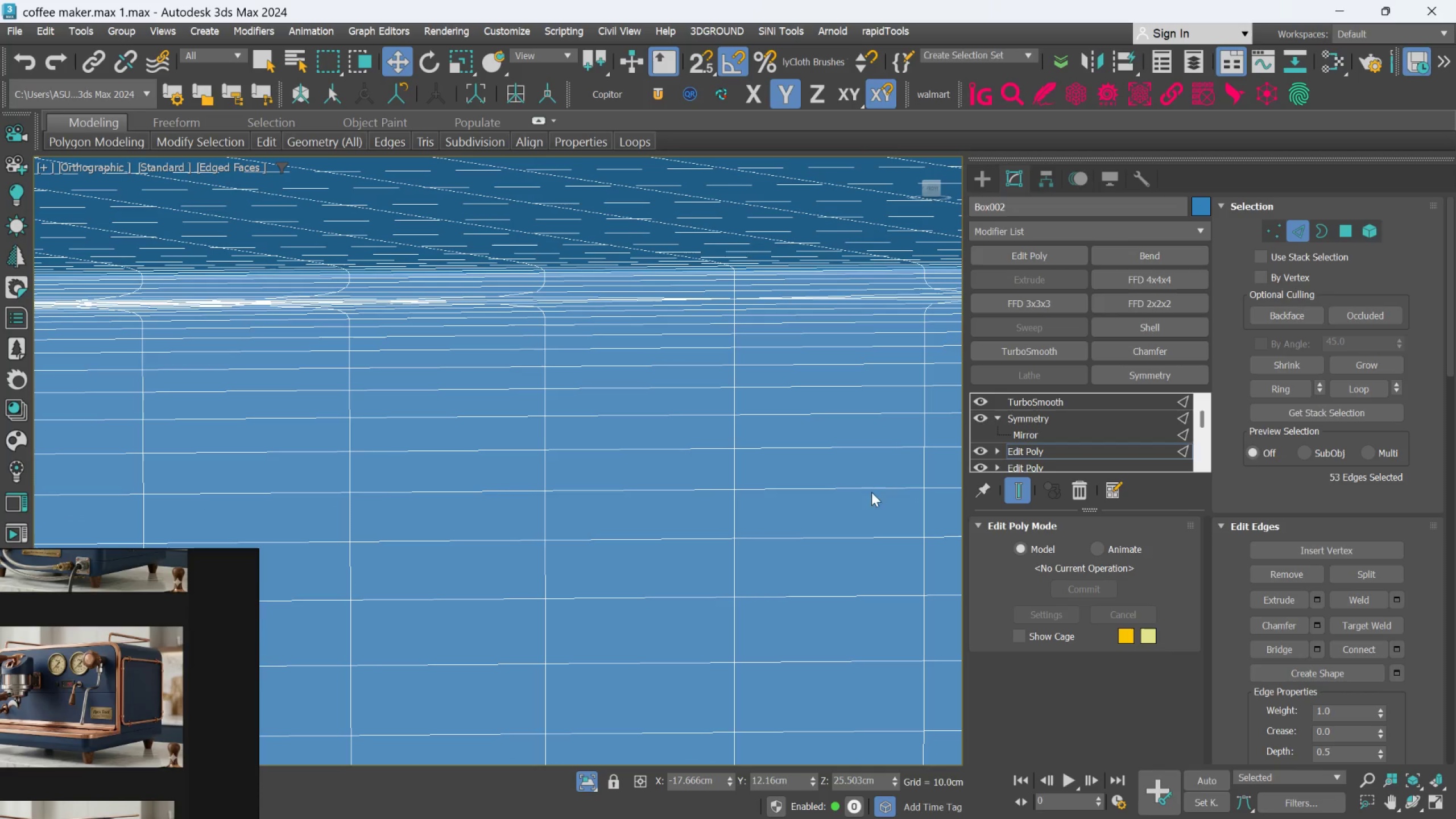 
scroll: coordinate [821, 480], scroll_direction: down, amount: 4.0
 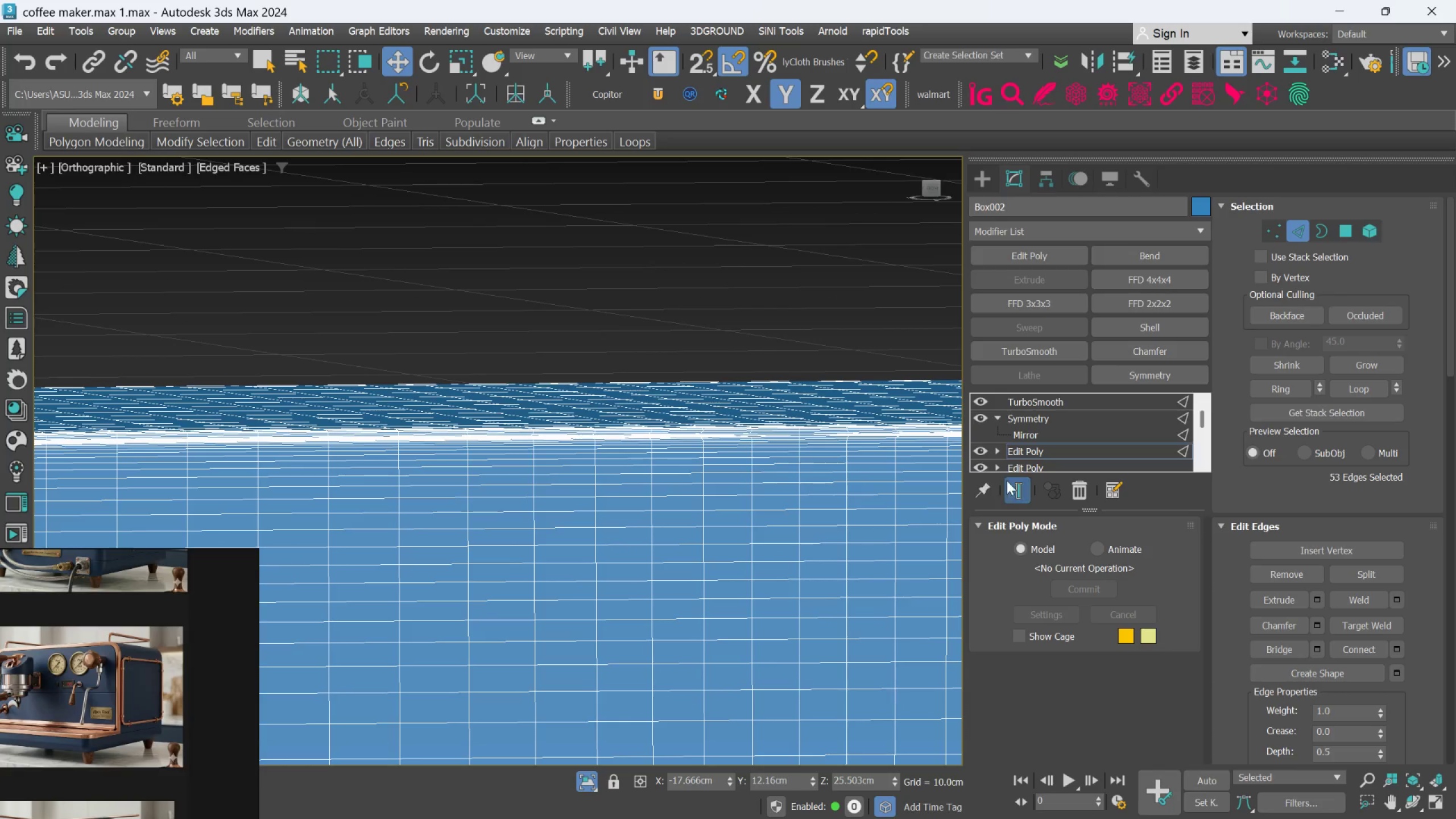 
left_click([1012, 483])
 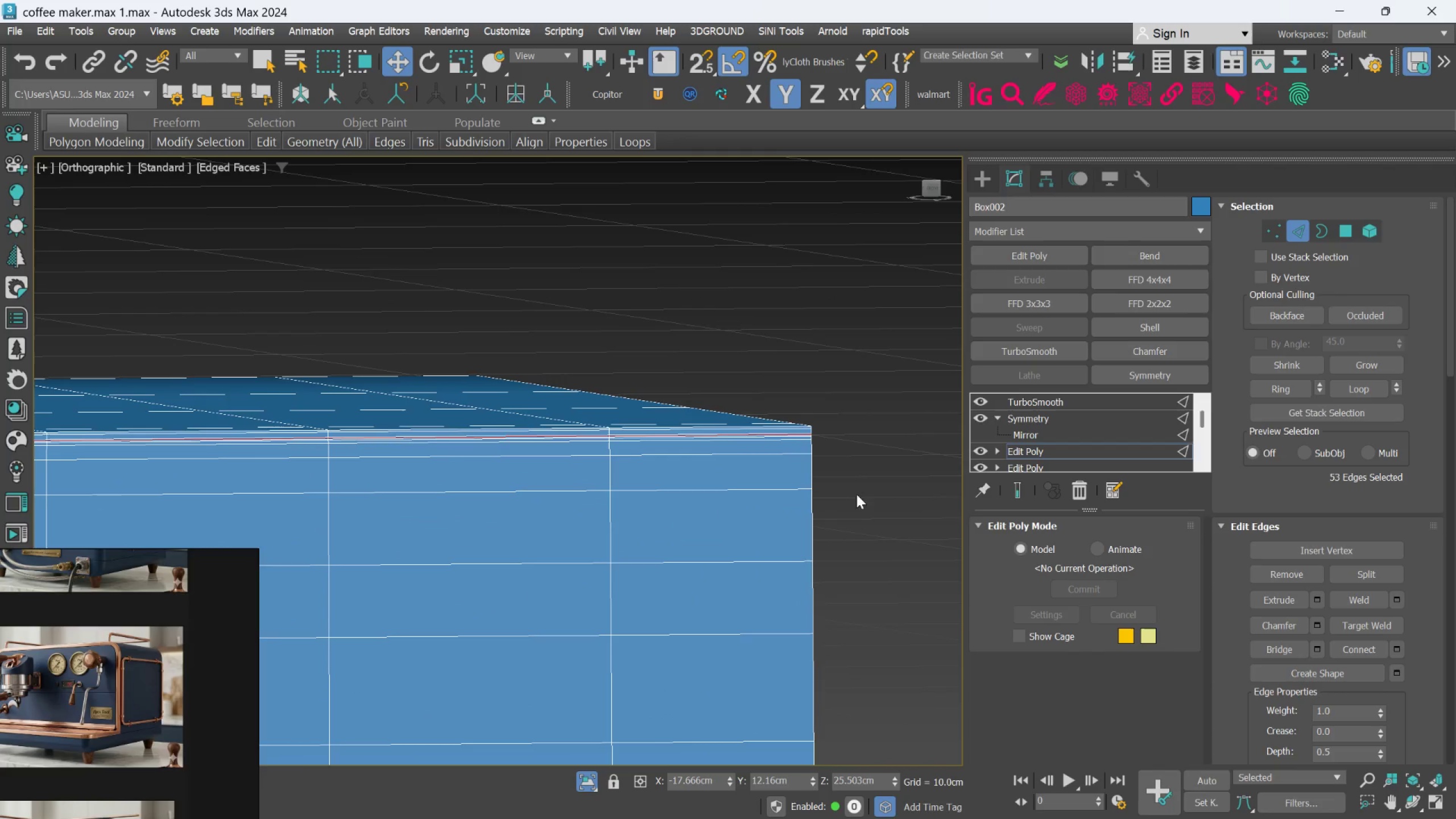 
scroll: coordinate [817, 491], scroll_direction: down, amount: 3.0
 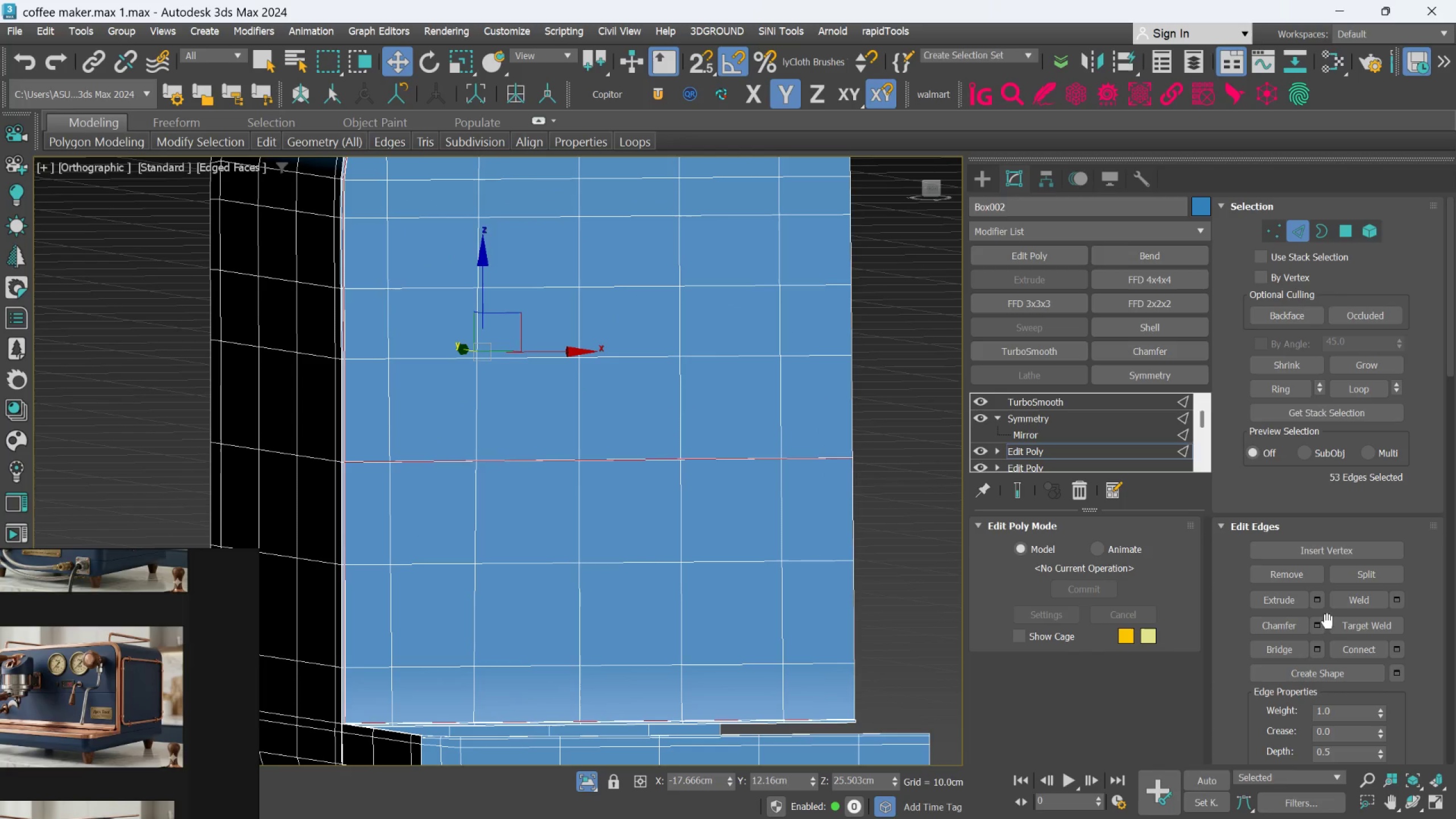 
left_click([1322, 604])
 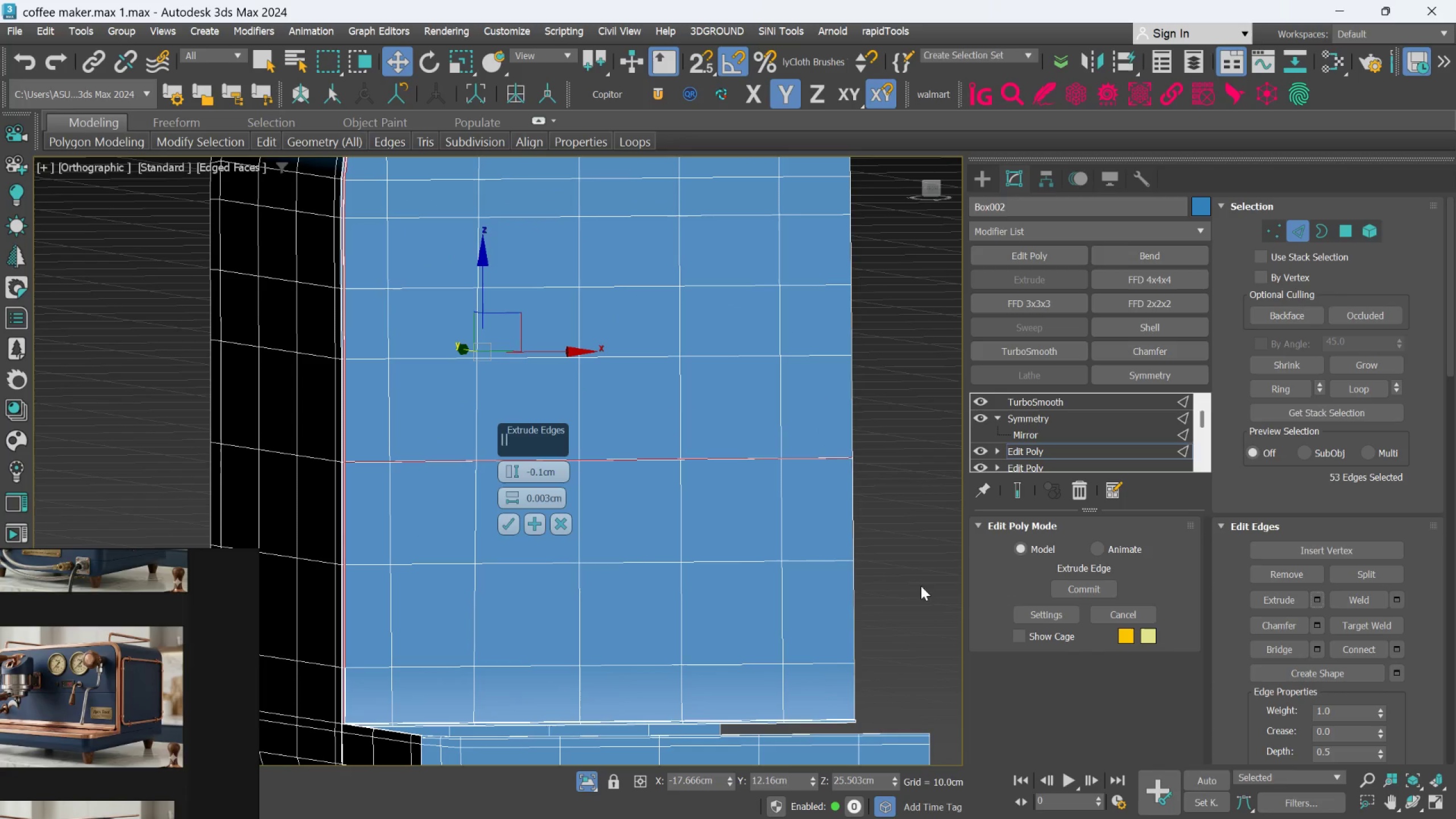 
scroll: coordinate [415, 560], scroll_direction: up, amount: 10.0
 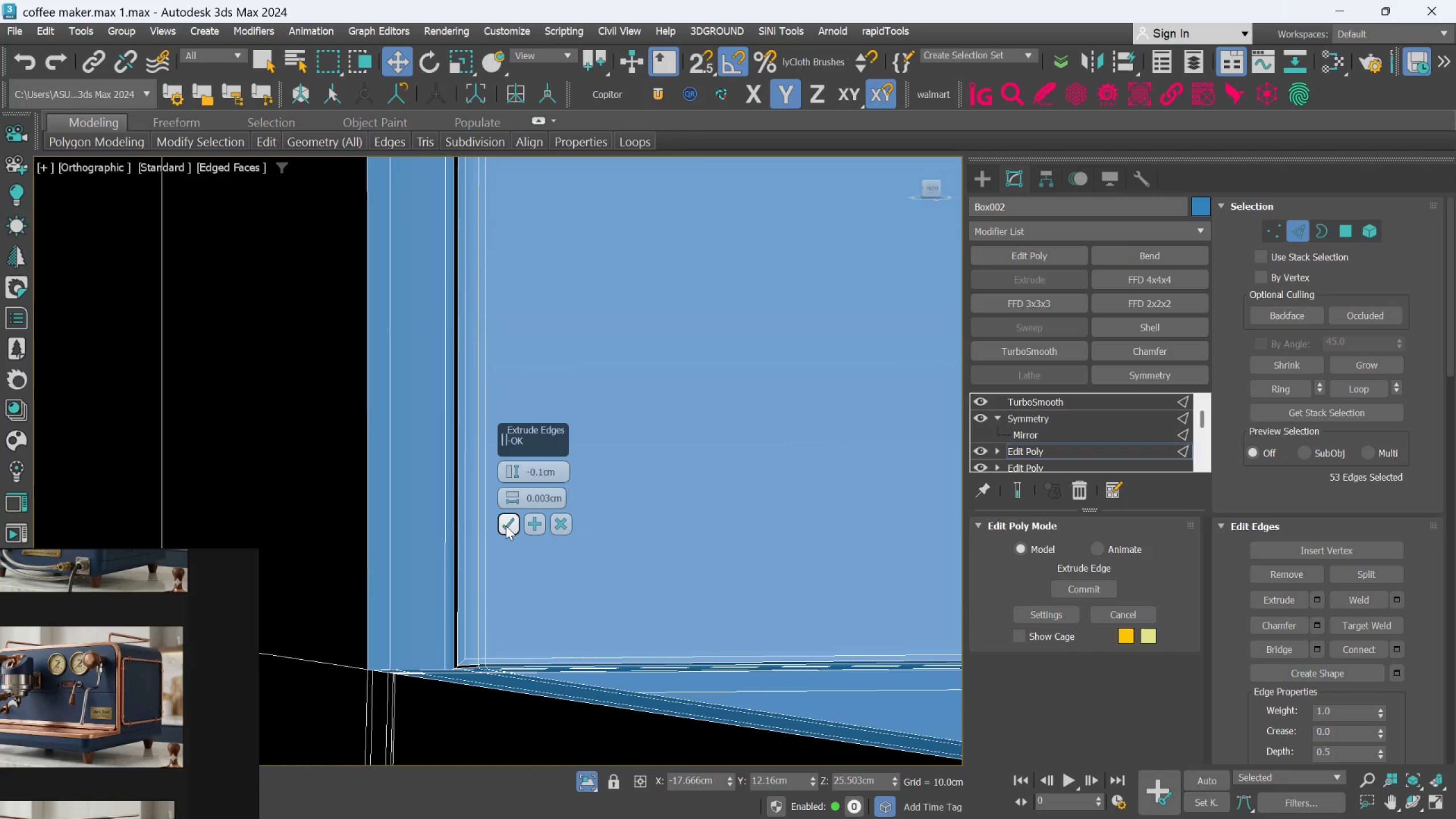 
left_click([506, 526])
 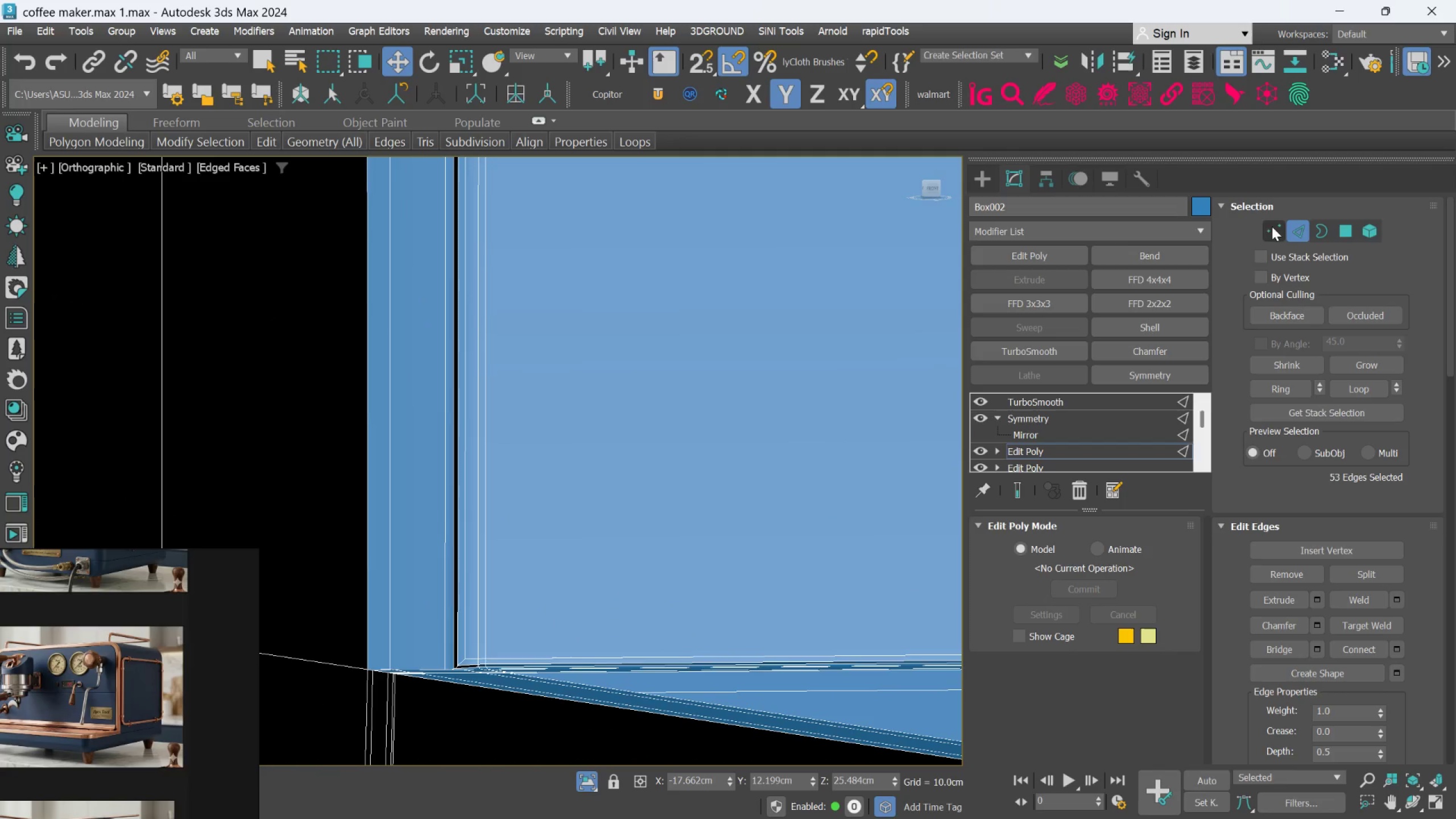 
left_click([1288, 230])
 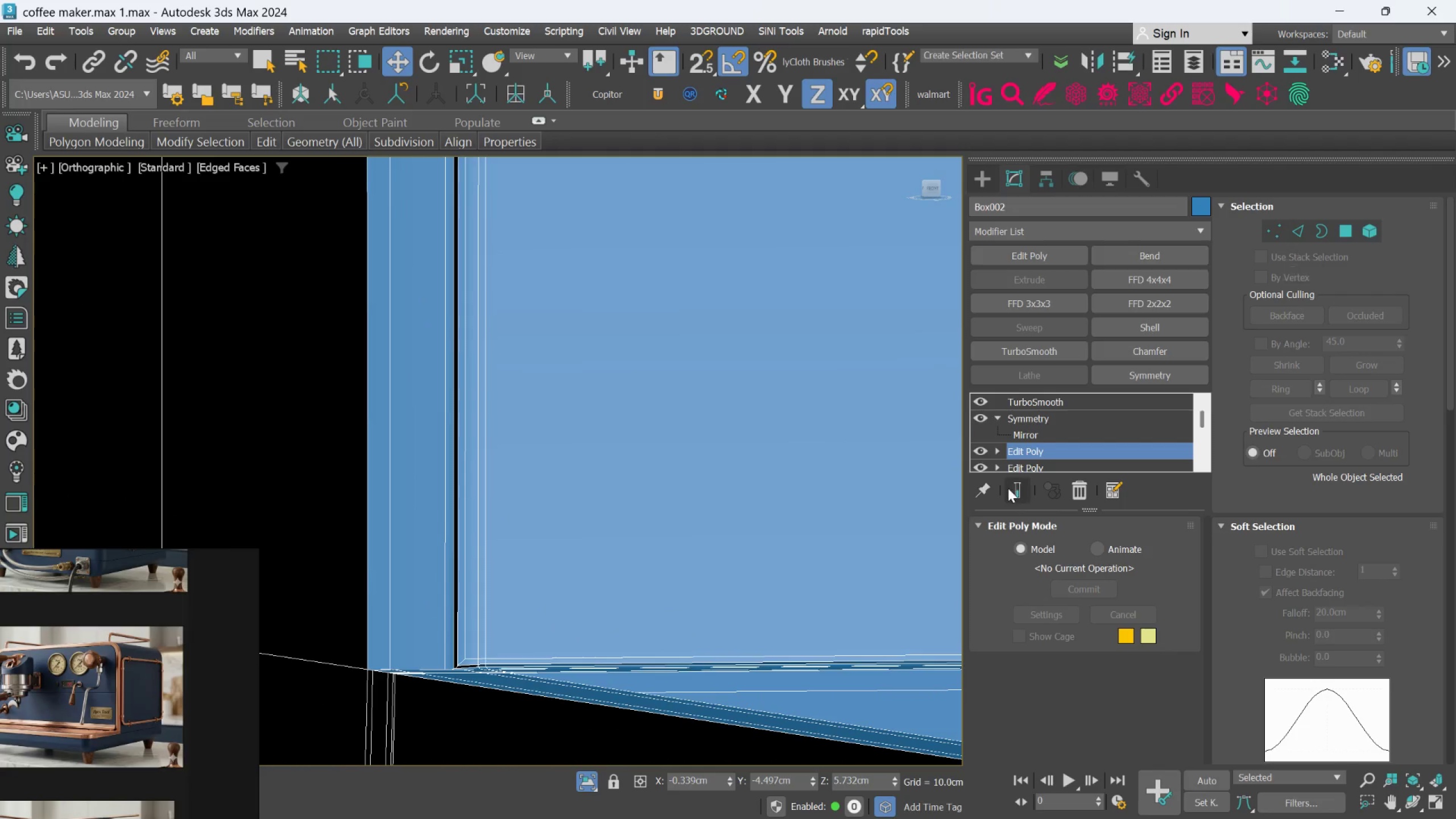 
left_click([1008, 479])
 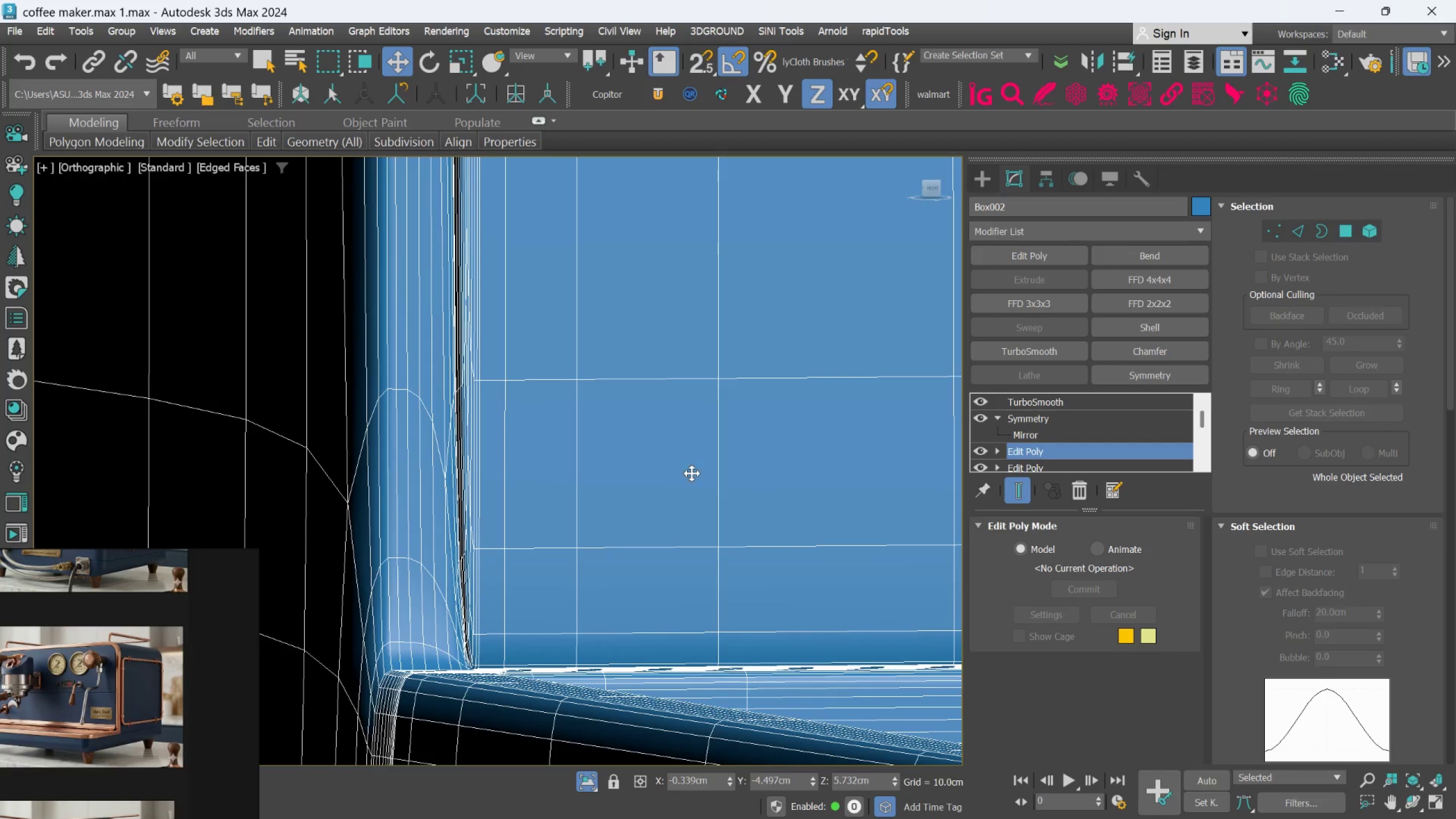 
scroll: coordinate [670, 472], scroll_direction: down, amount: 6.0
 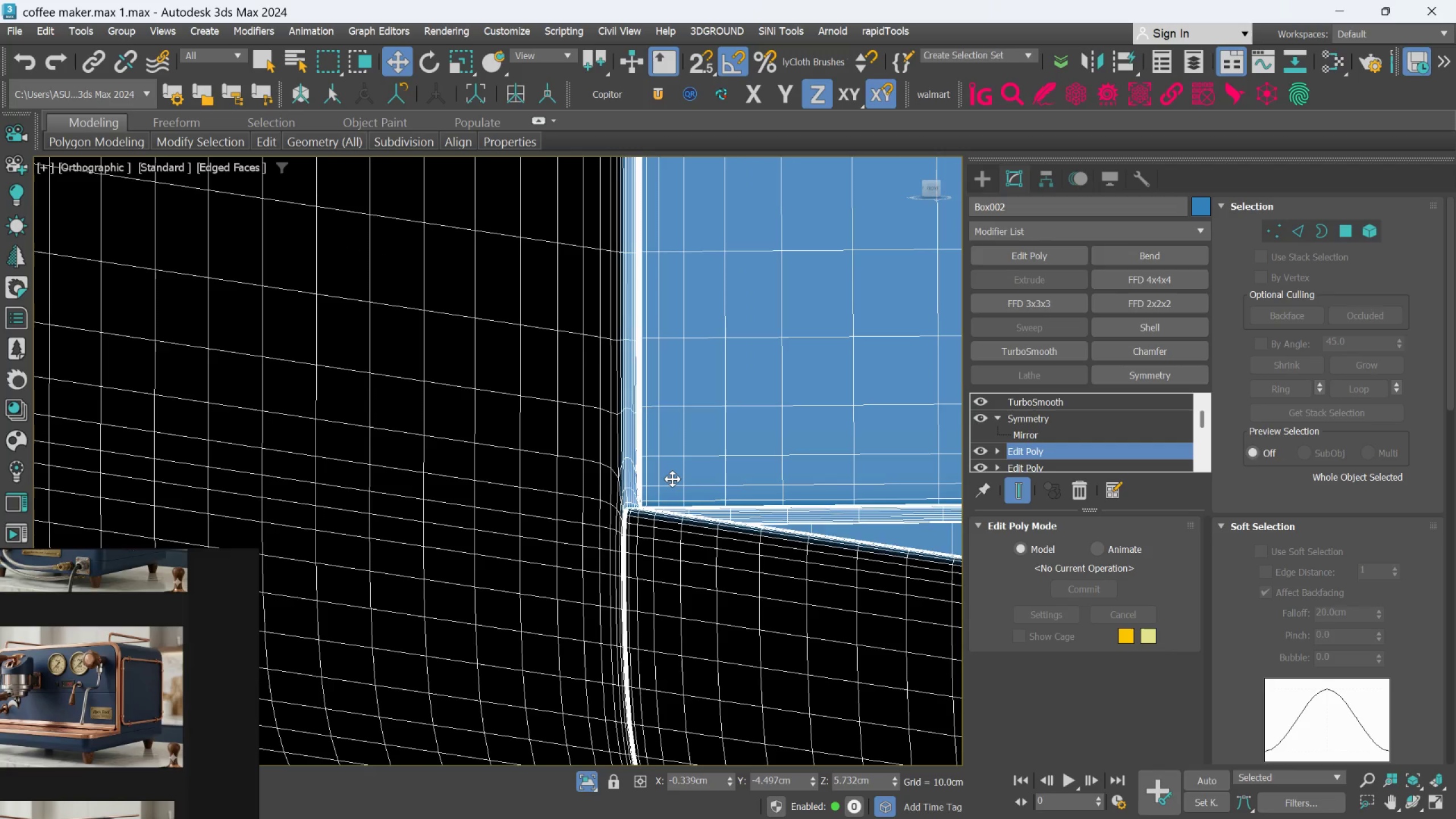 
key(F4)
 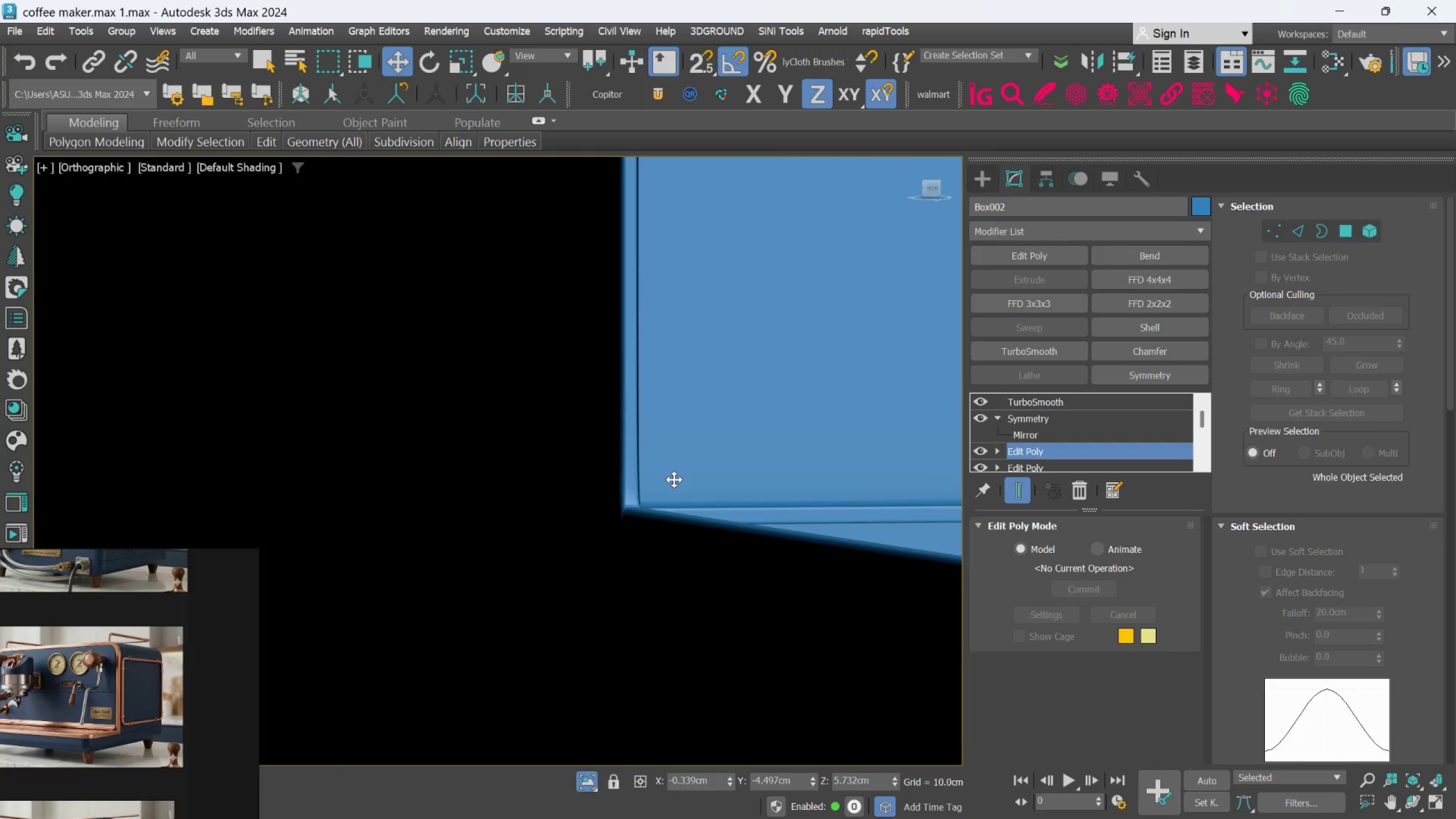 
scroll: coordinate [675, 475], scroll_direction: down, amount: 7.0
 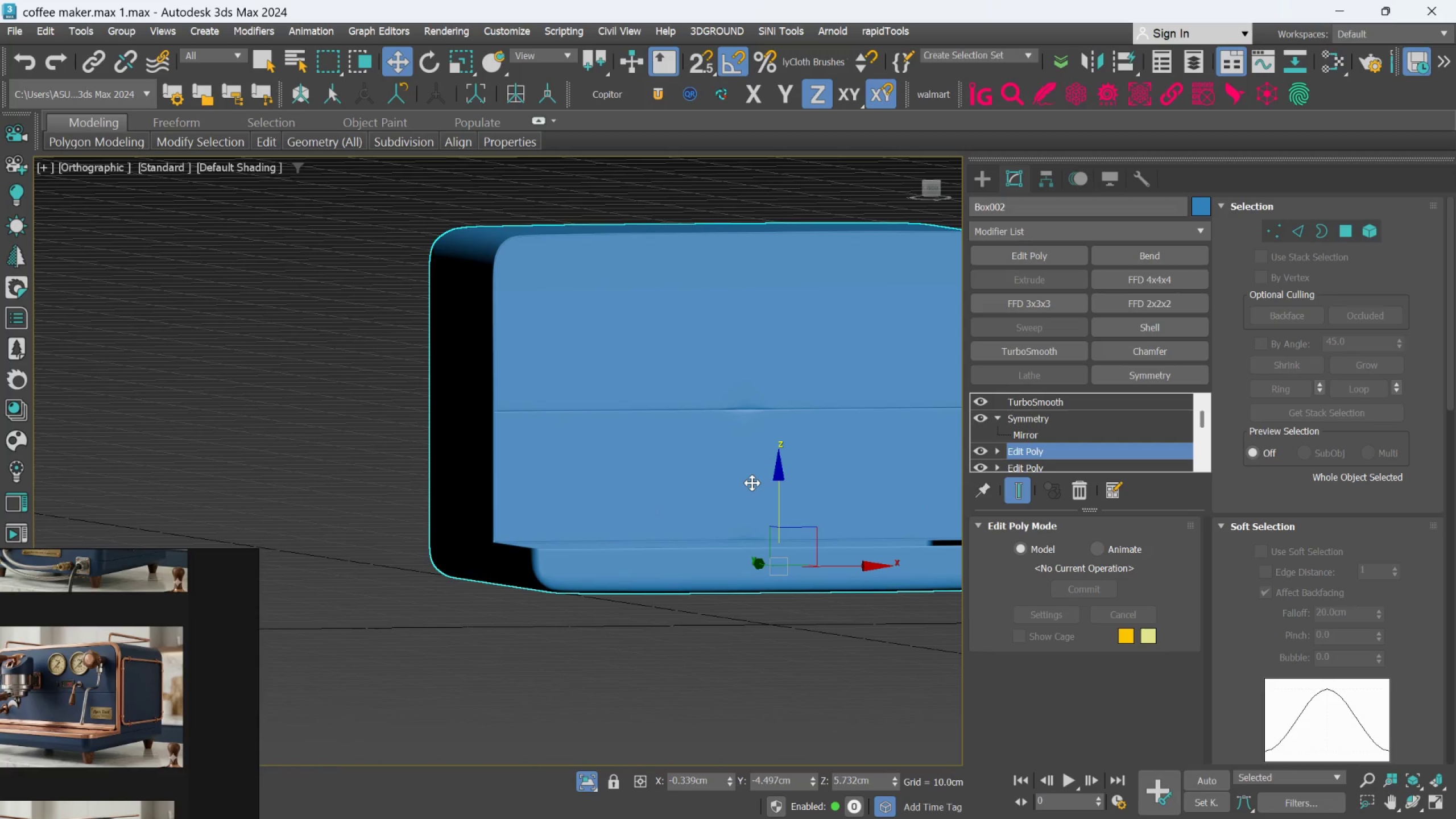 
hold_key(key=AltLeft, duration=0.76)
 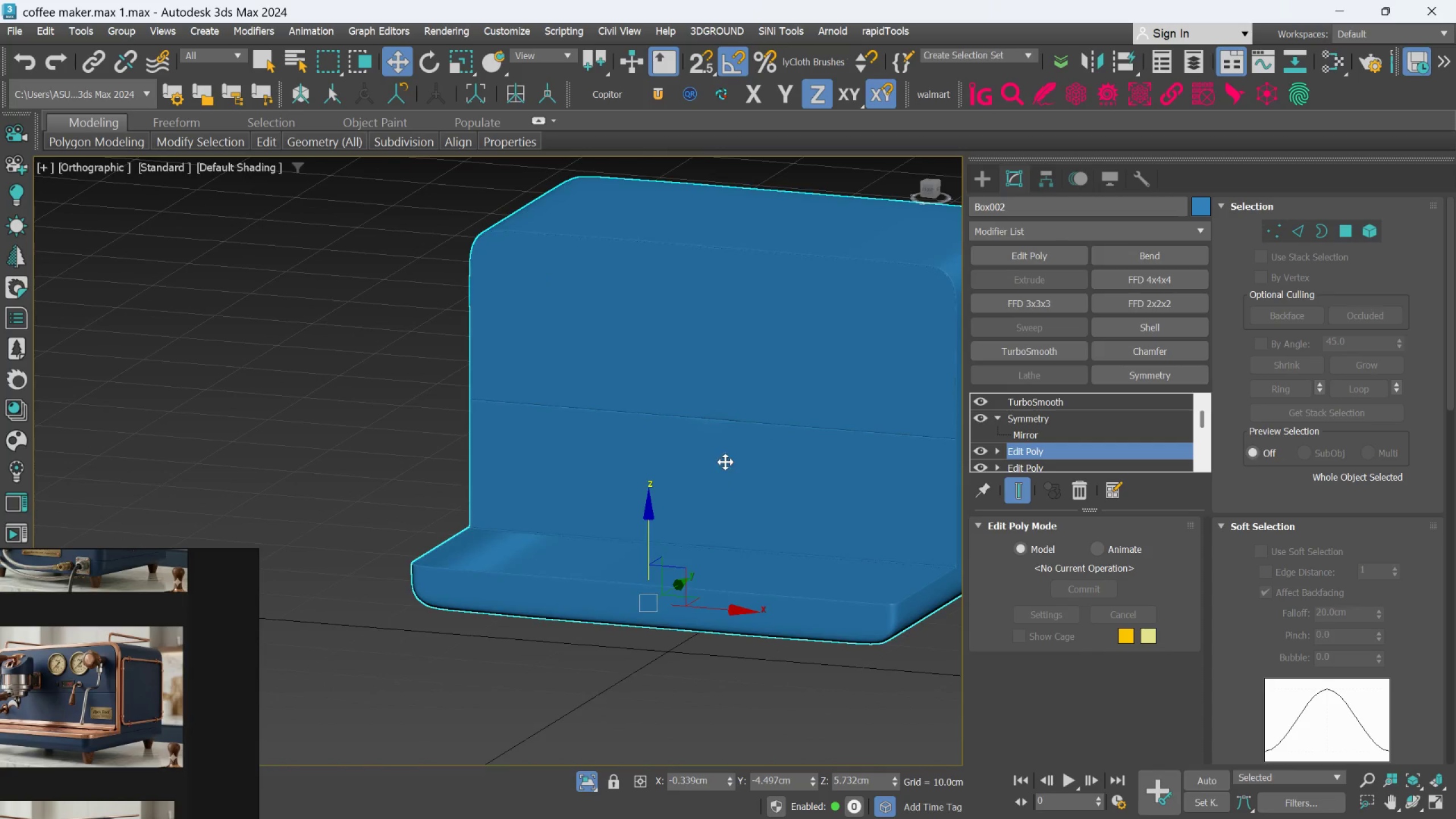 
scroll: coordinate [660, 397], scroll_direction: up, amount: 11.0
 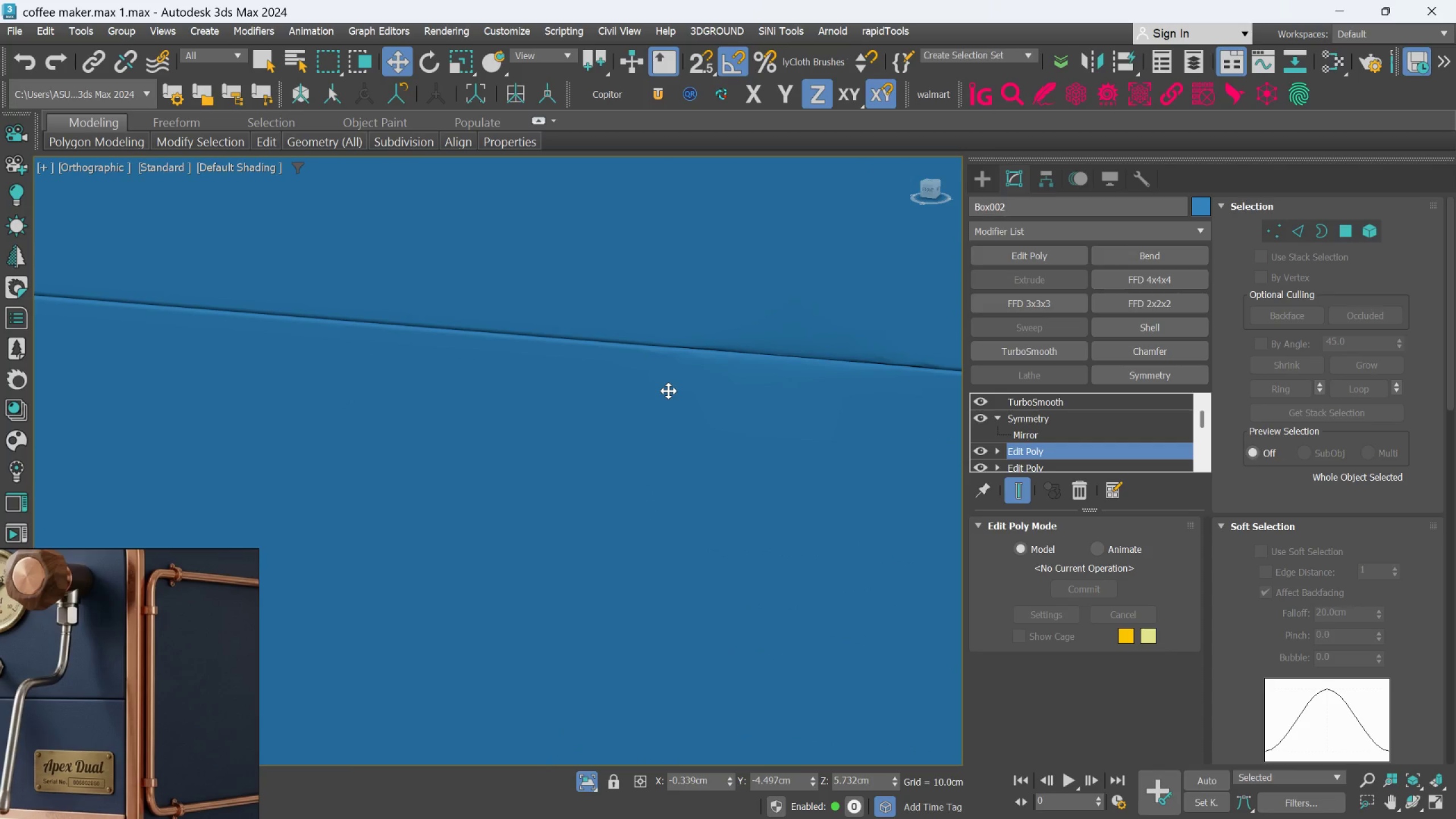 
key(Control+Z)
 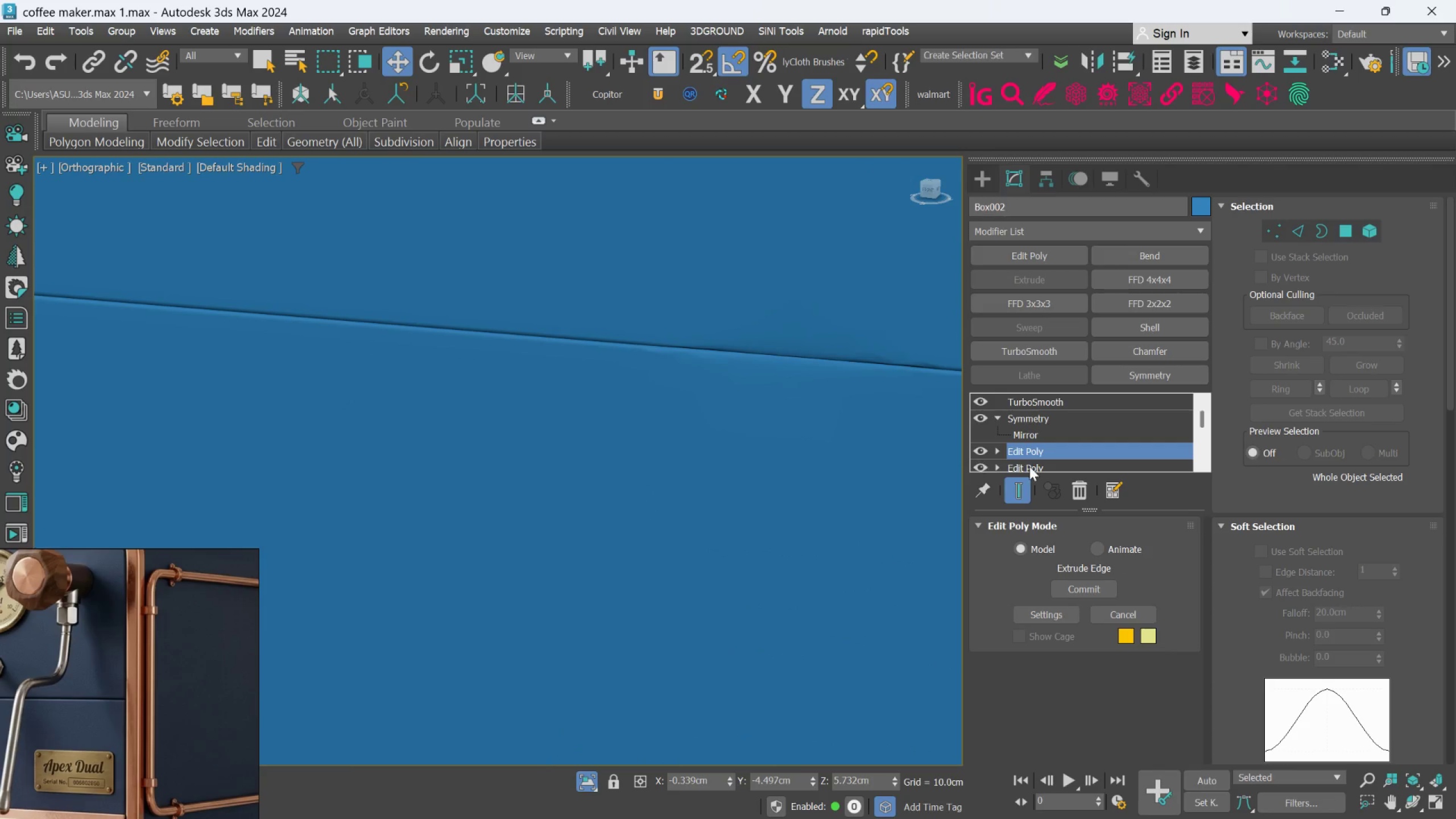 
key(Control+Z)
 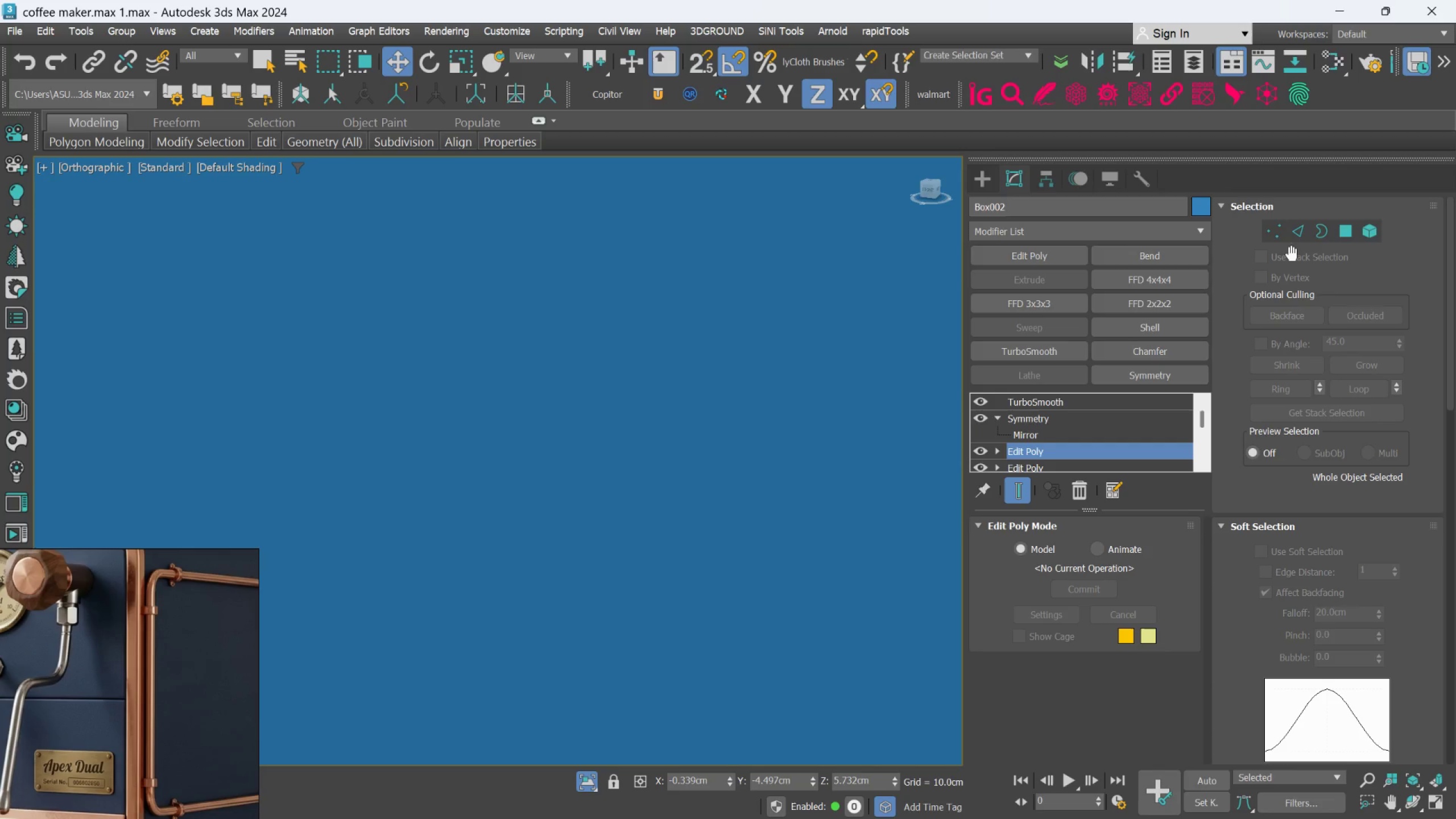 
left_click([1308, 231])
 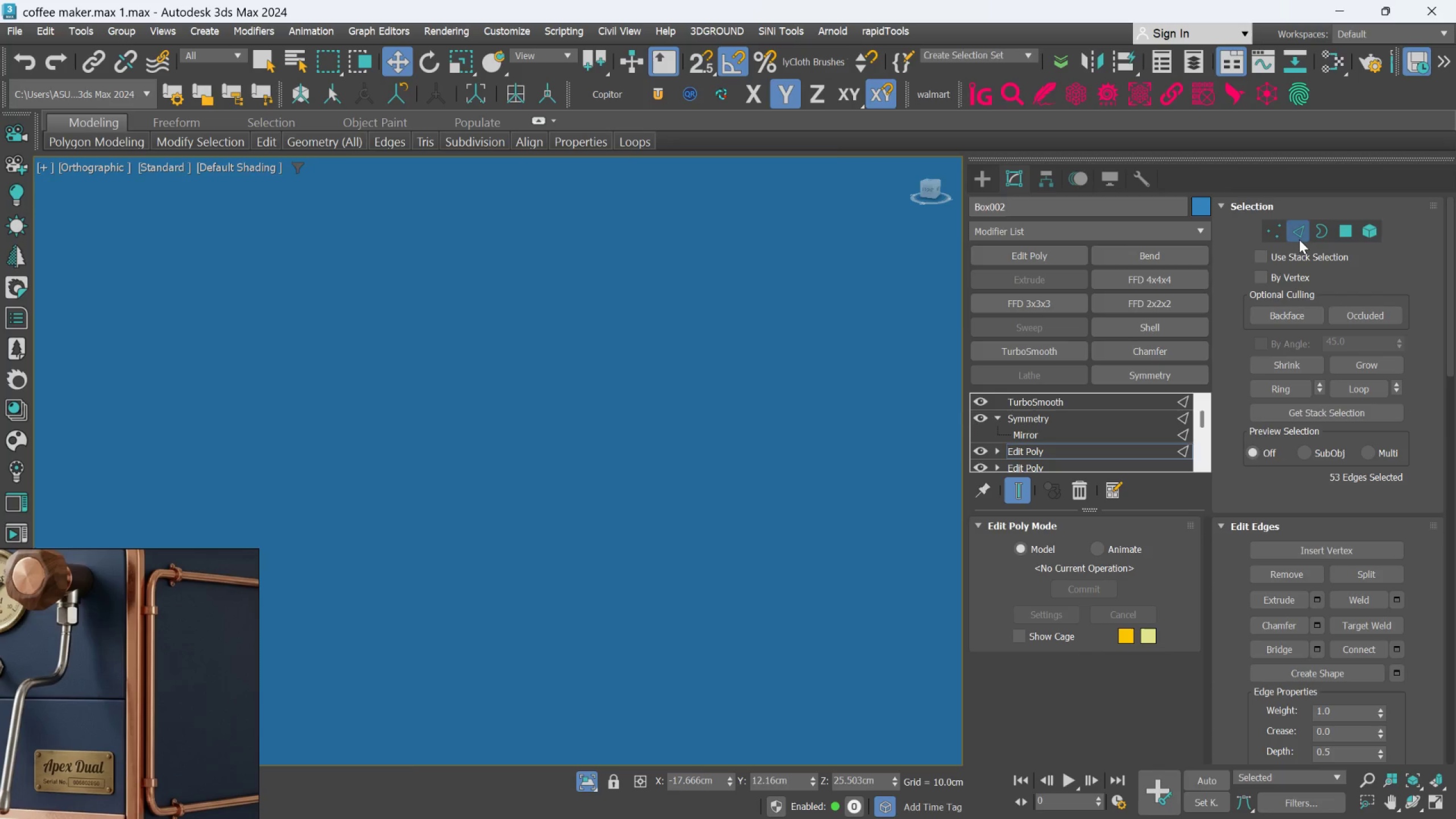 
key(F4)
 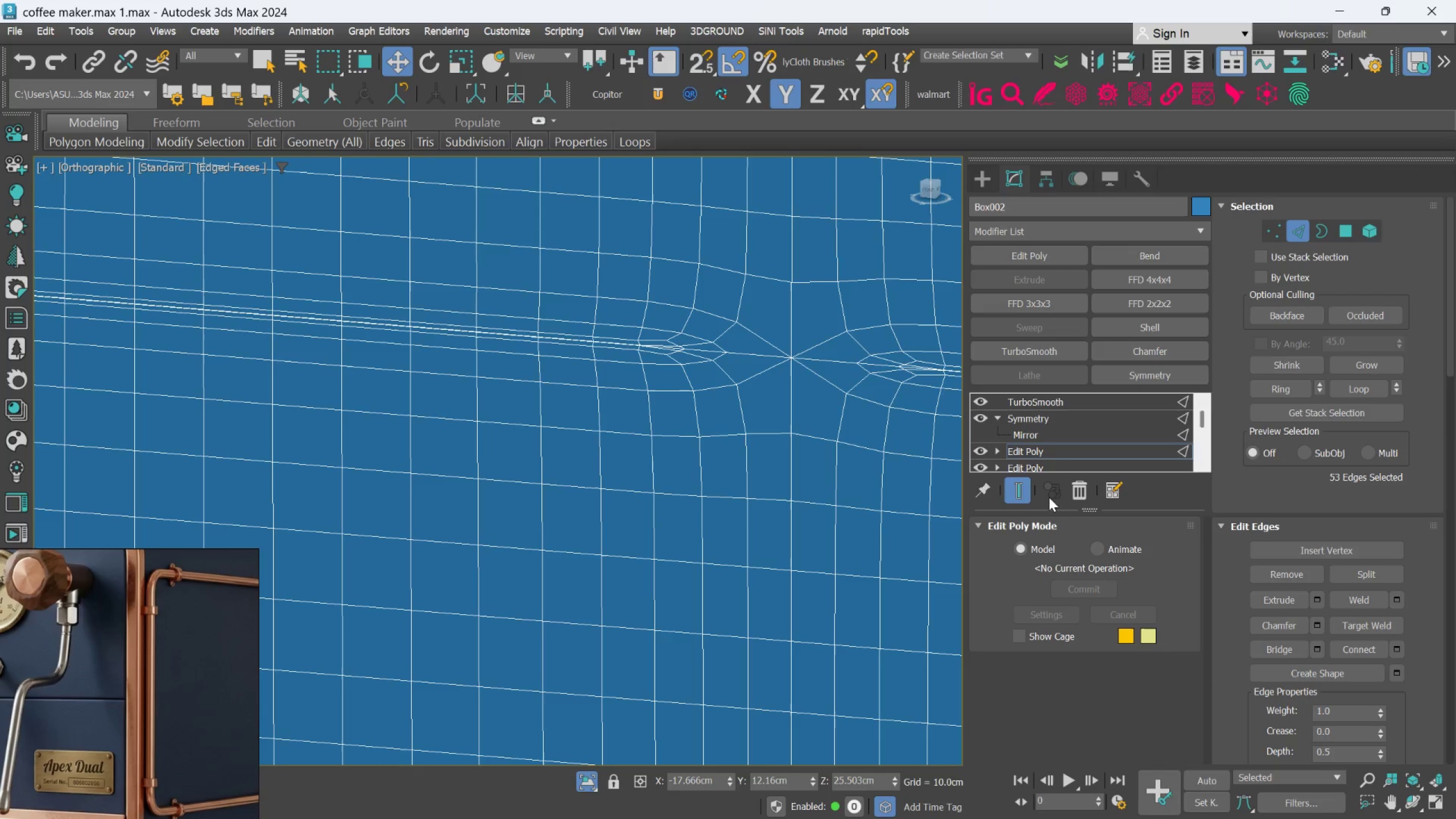 
left_click([1028, 494])
 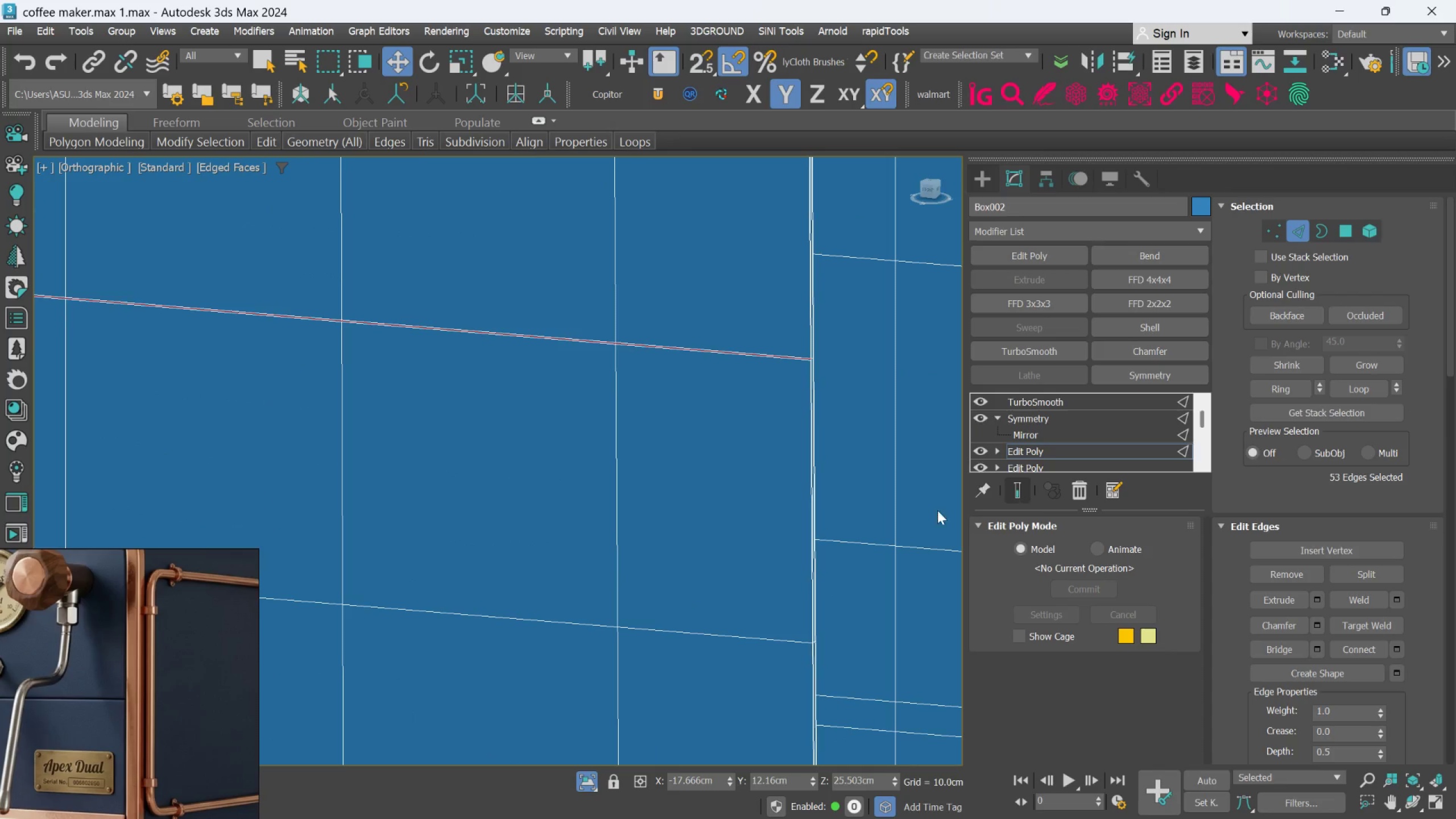 
scroll: coordinate [680, 512], scroll_direction: down, amount: 2.0
 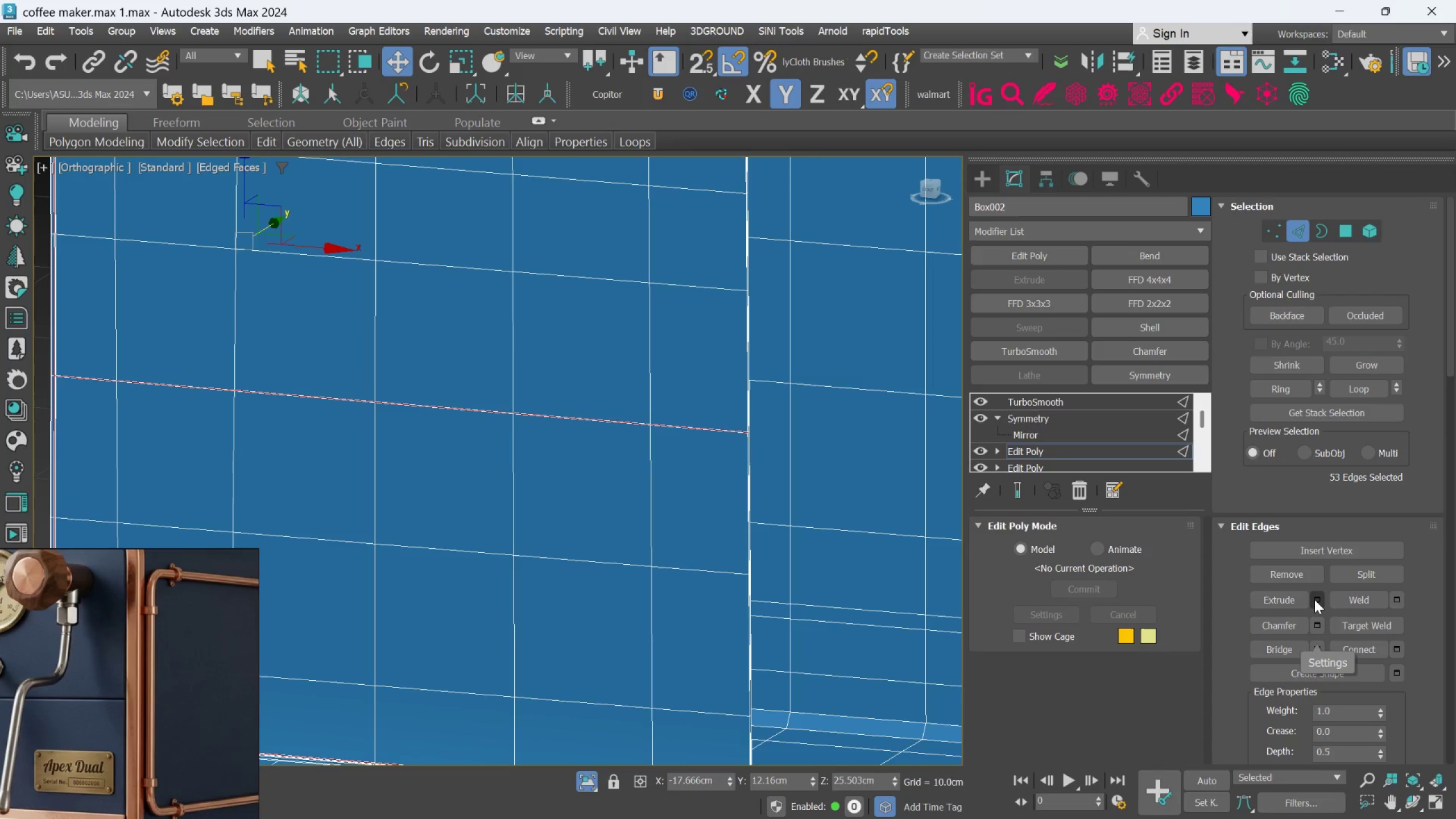 
left_click([1314, 597])
 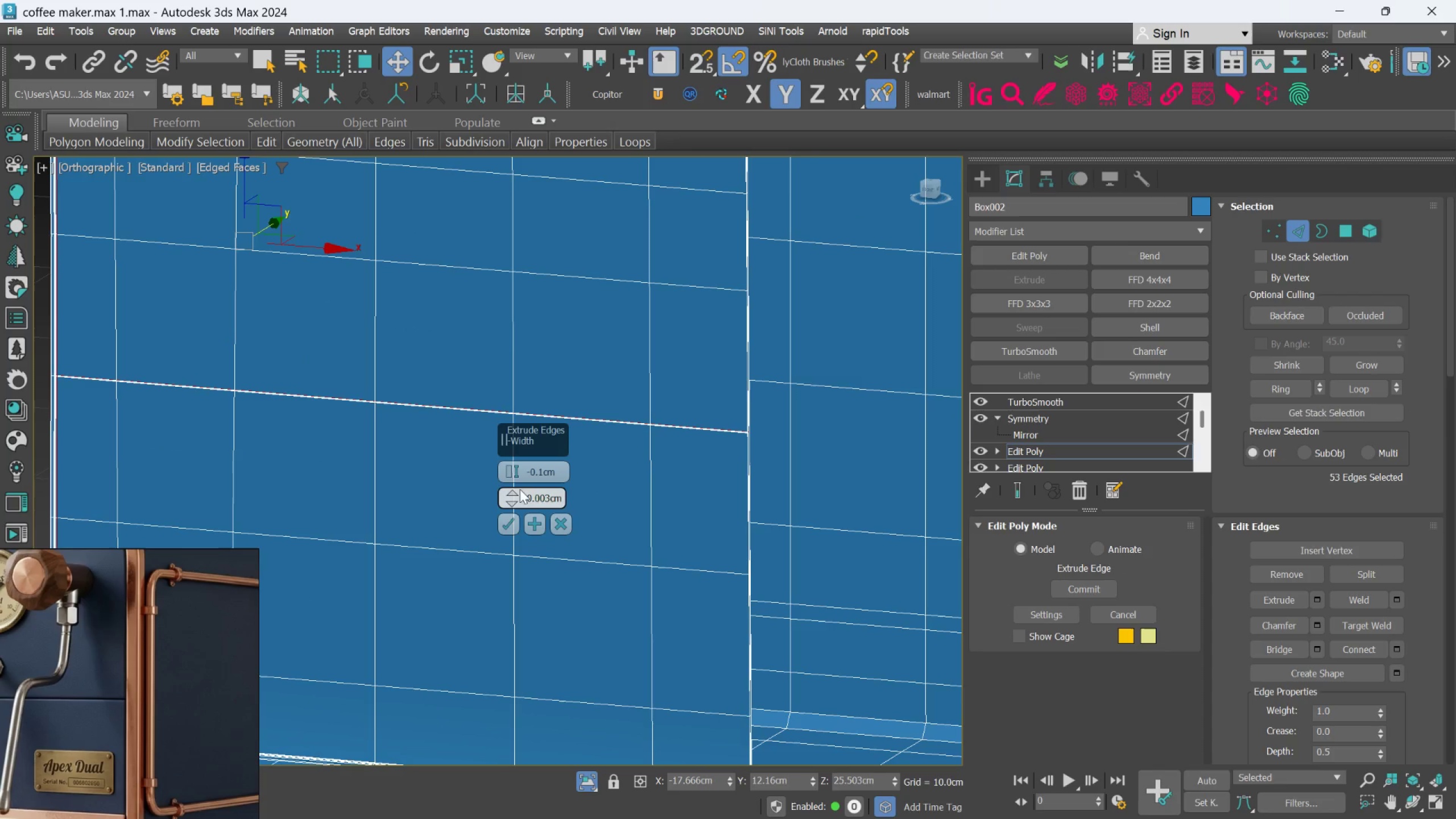 
scroll: coordinate [661, 440], scroll_direction: up, amount: 4.0
 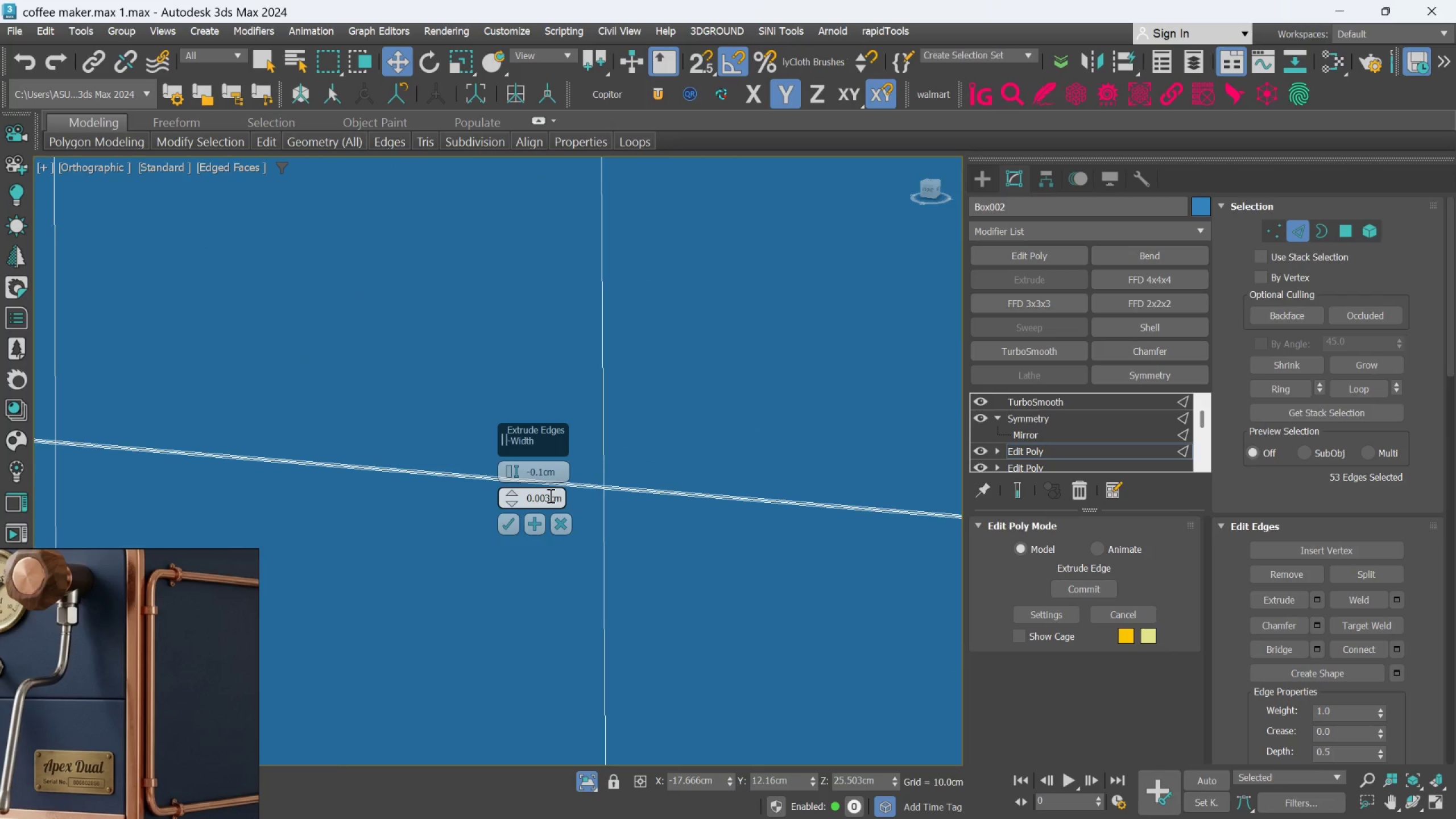 
left_click([550, 495])
 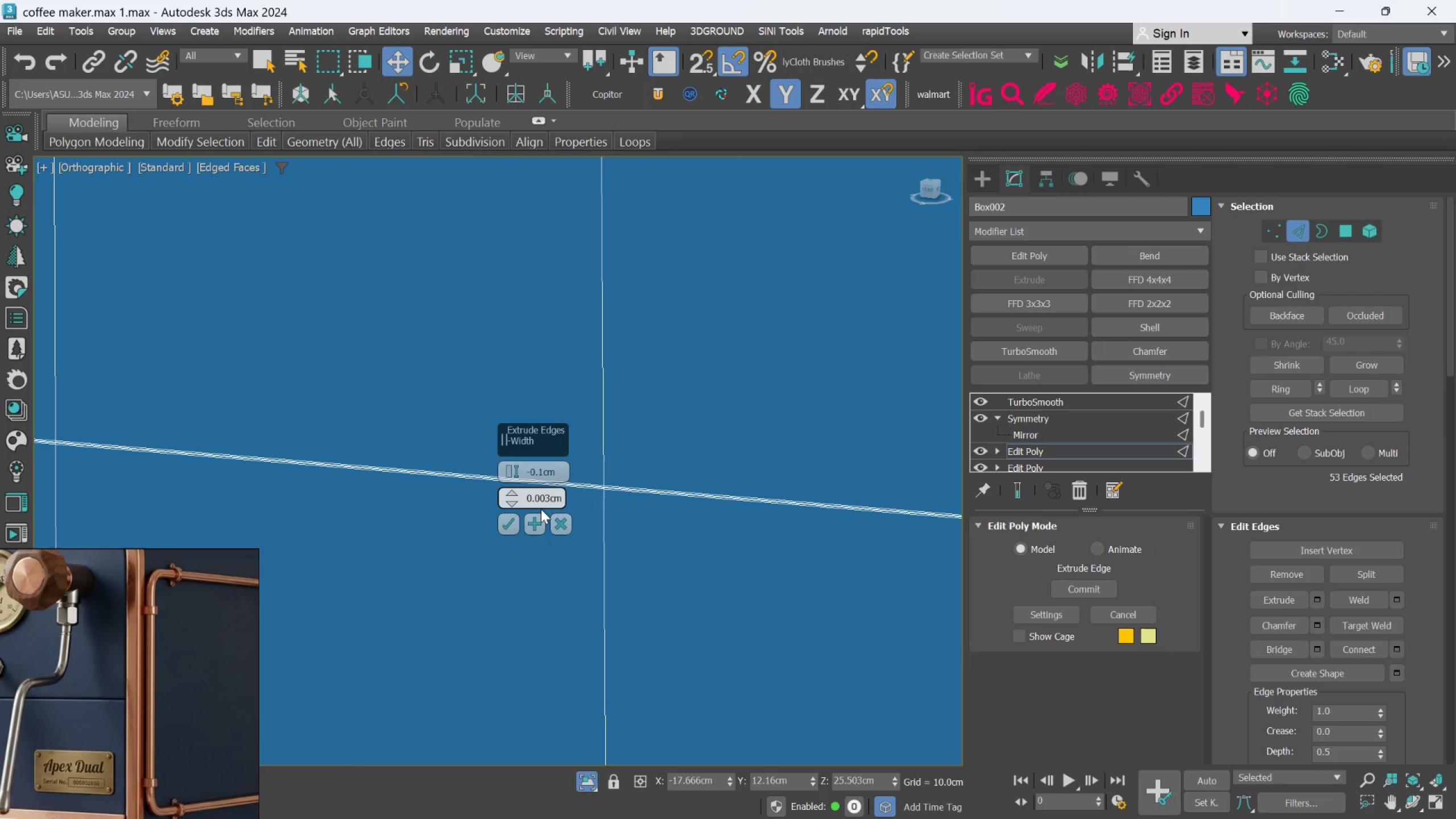 
key(Backspace)
 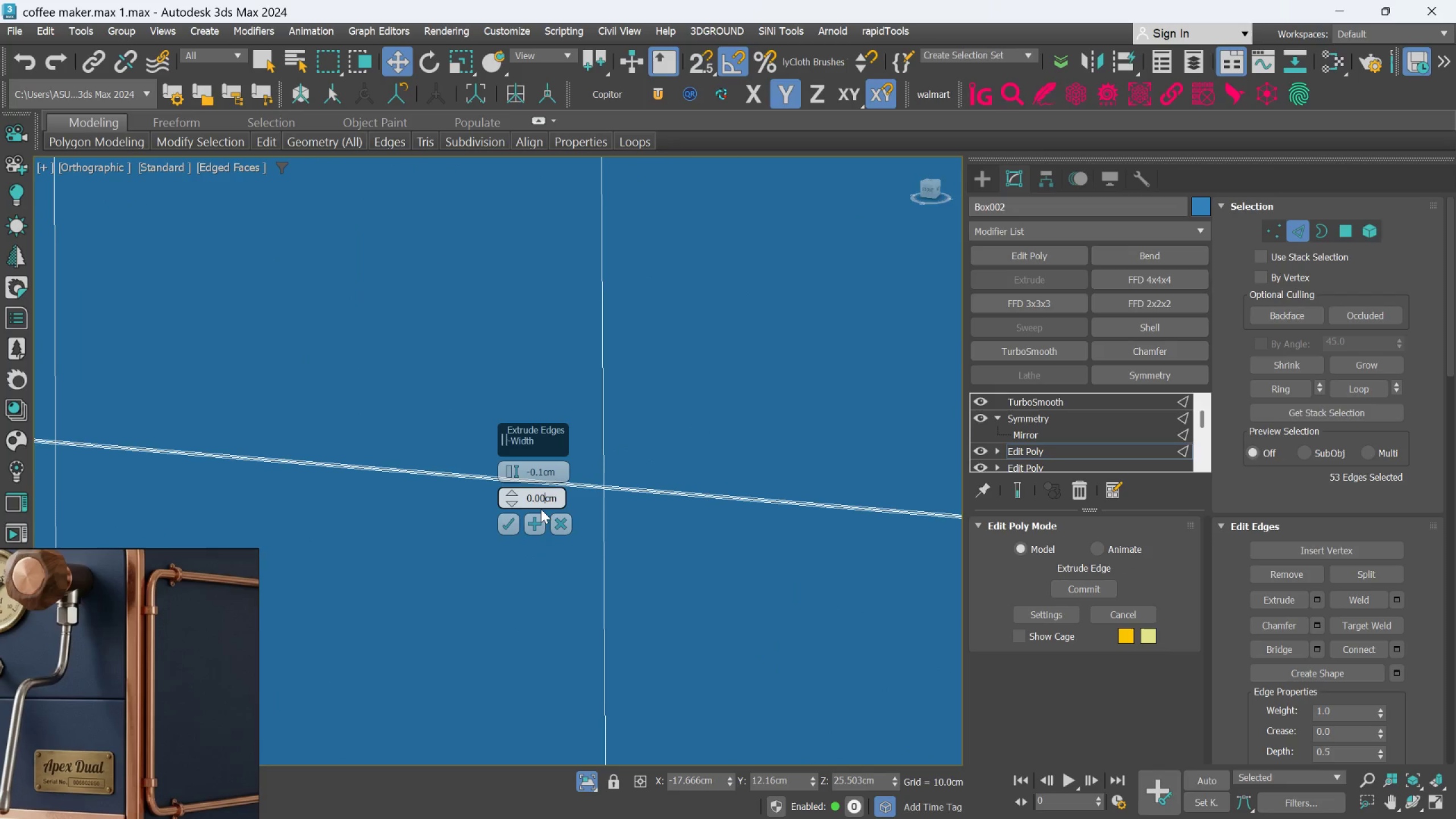 
key(5)
 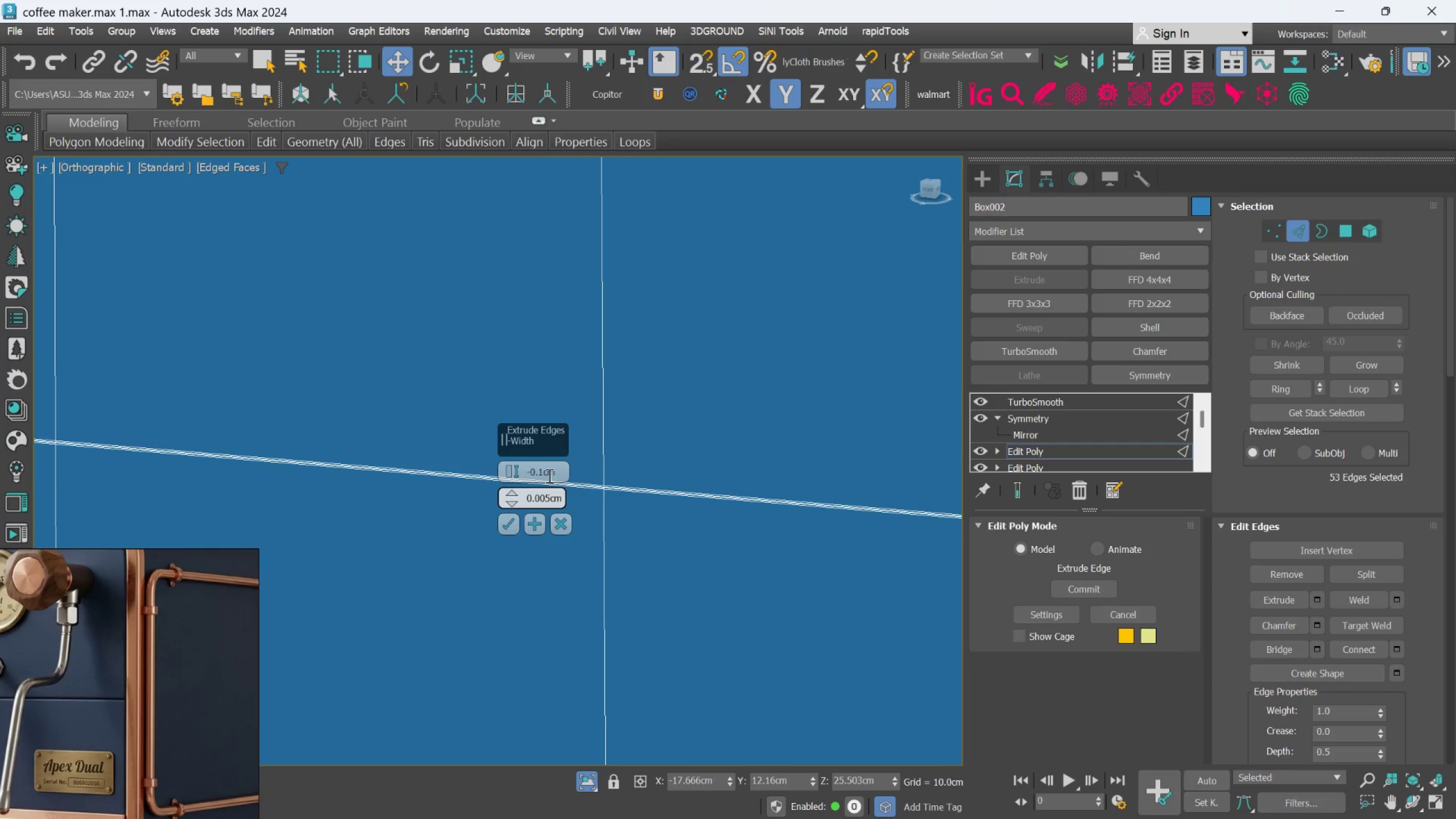 
left_click([543, 471])
 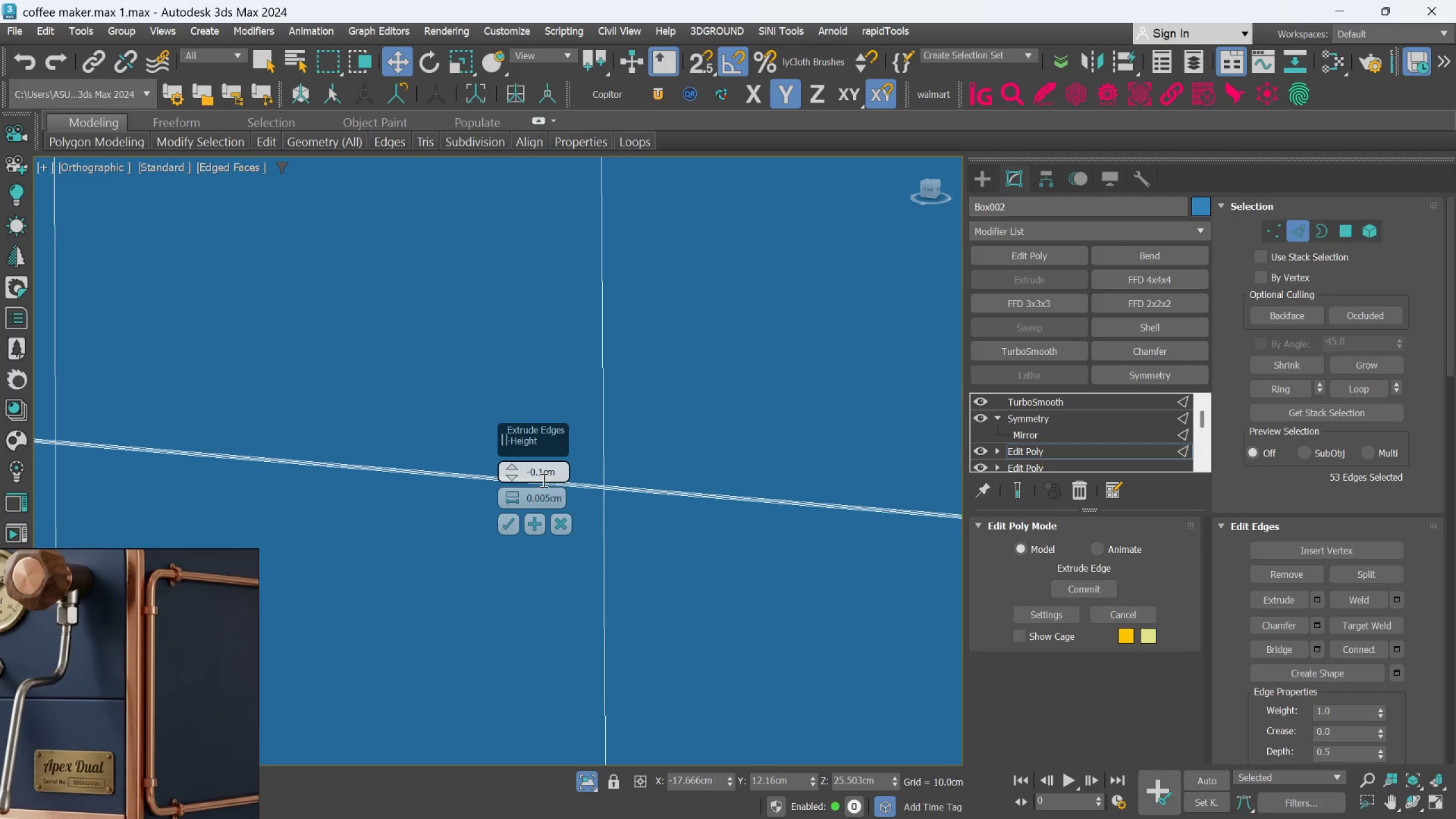 
left_click([543, 476])
 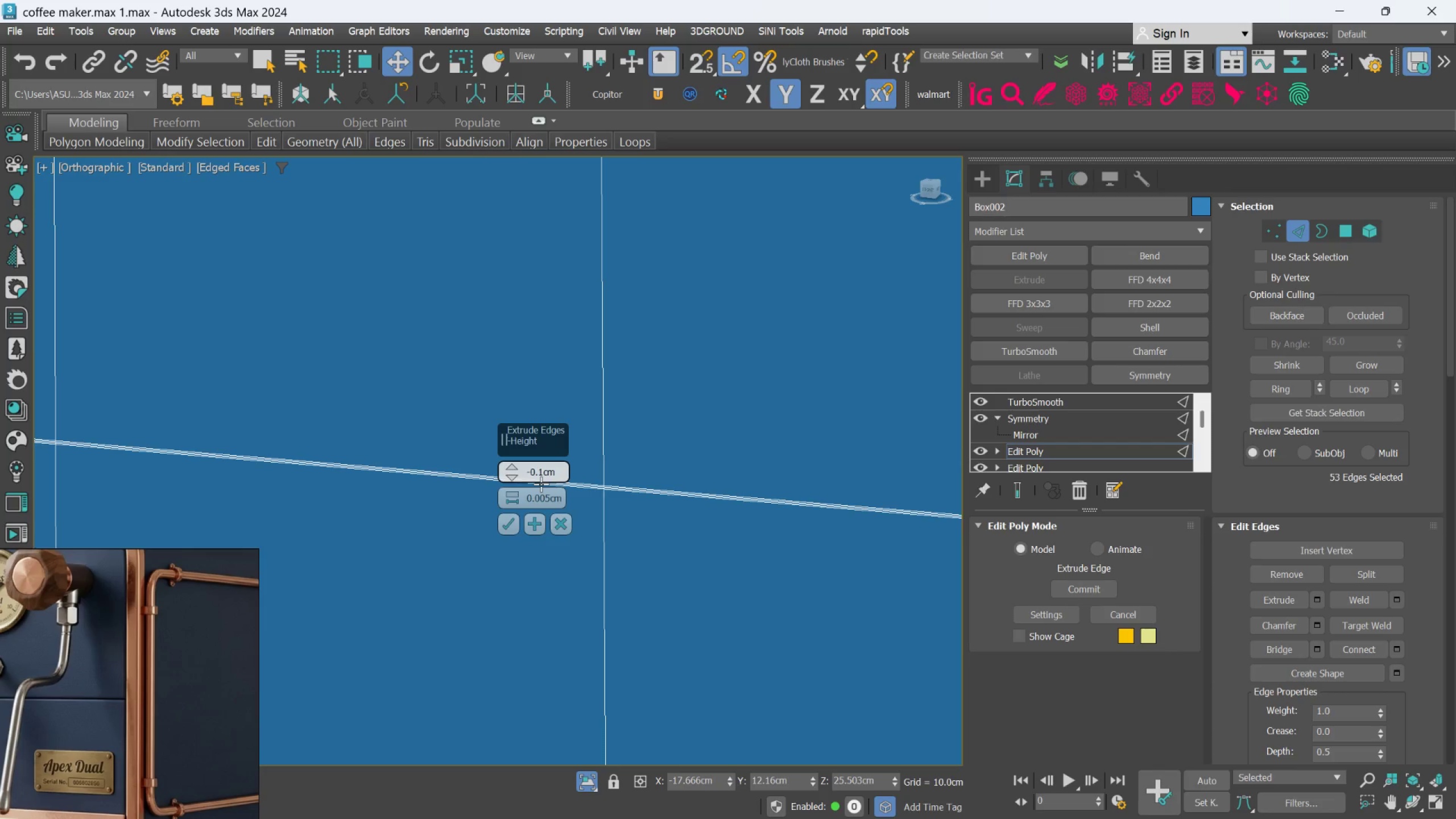 
key(5)
 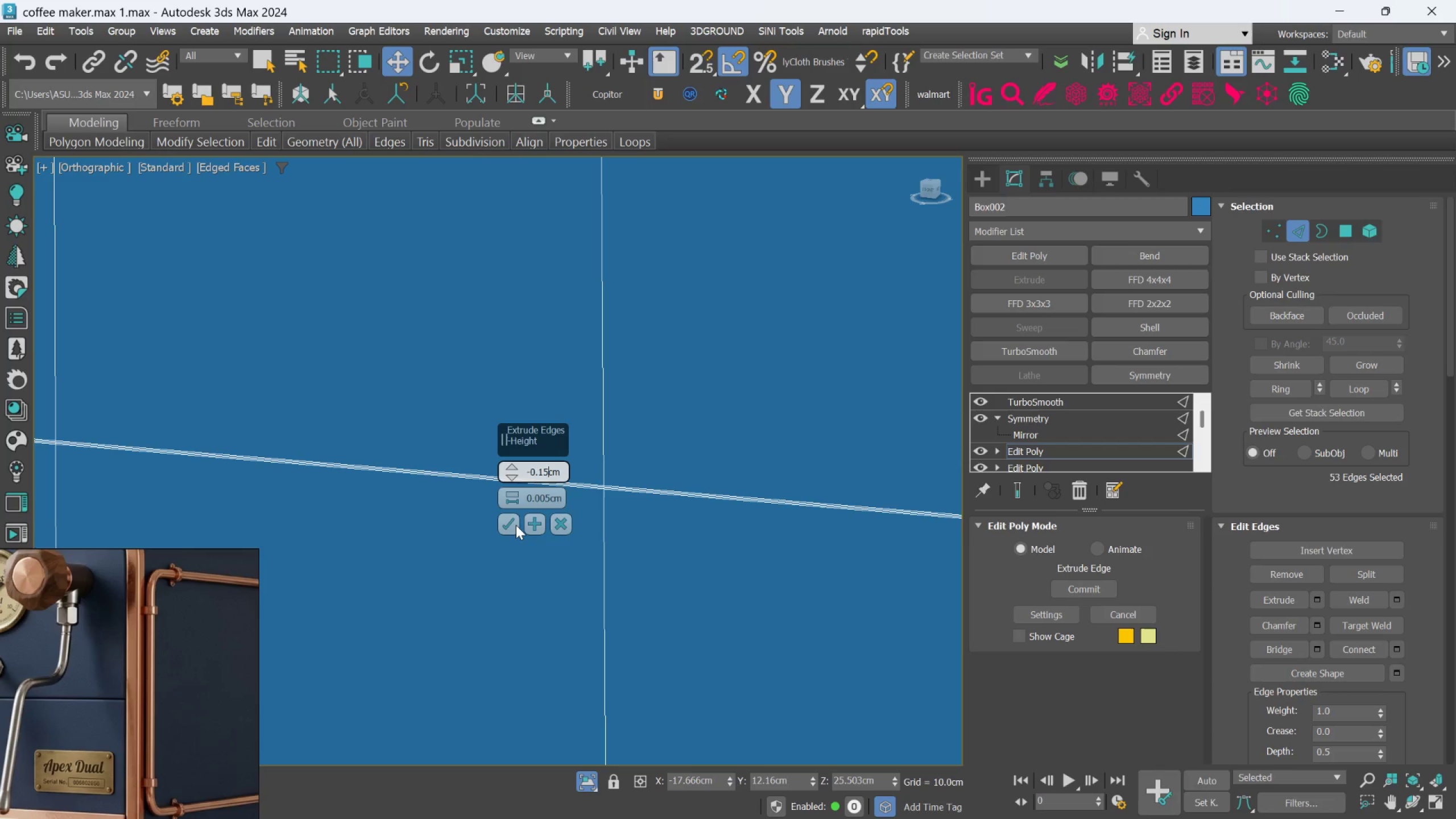 
left_click([516, 525])
 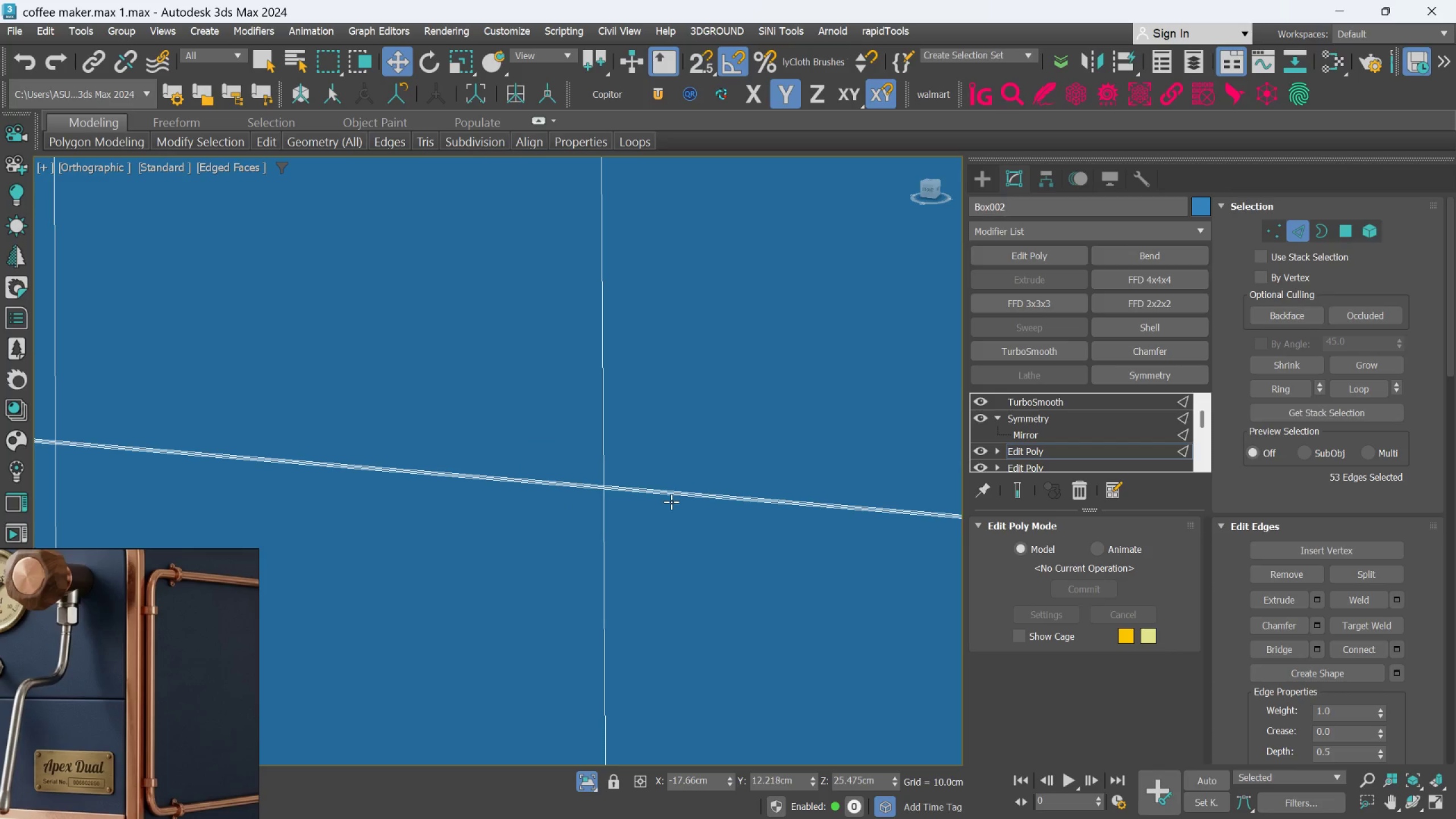 
scroll: coordinate [832, 471], scroll_direction: down, amount: 3.0
 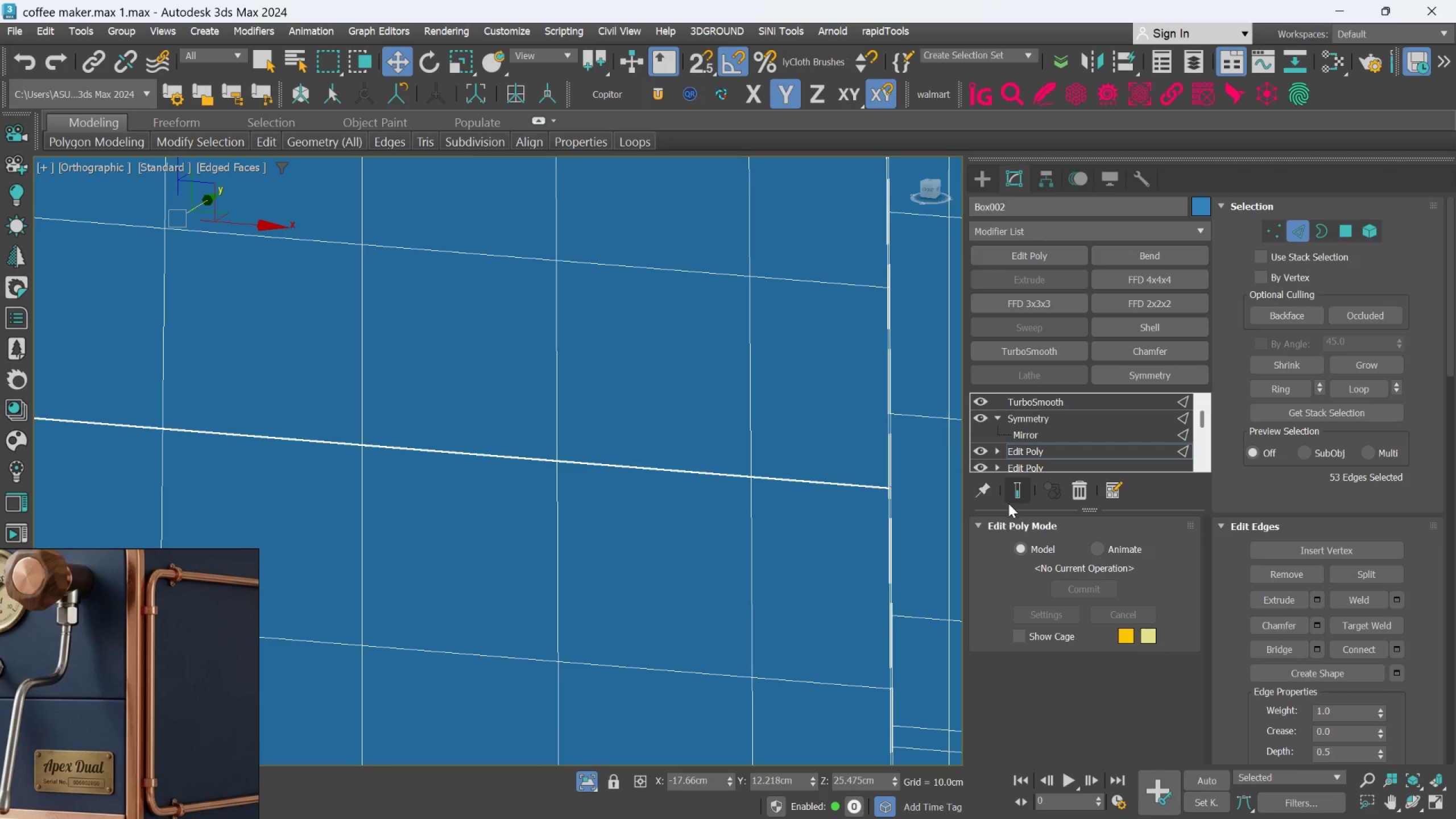 
left_click([1012, 502])
 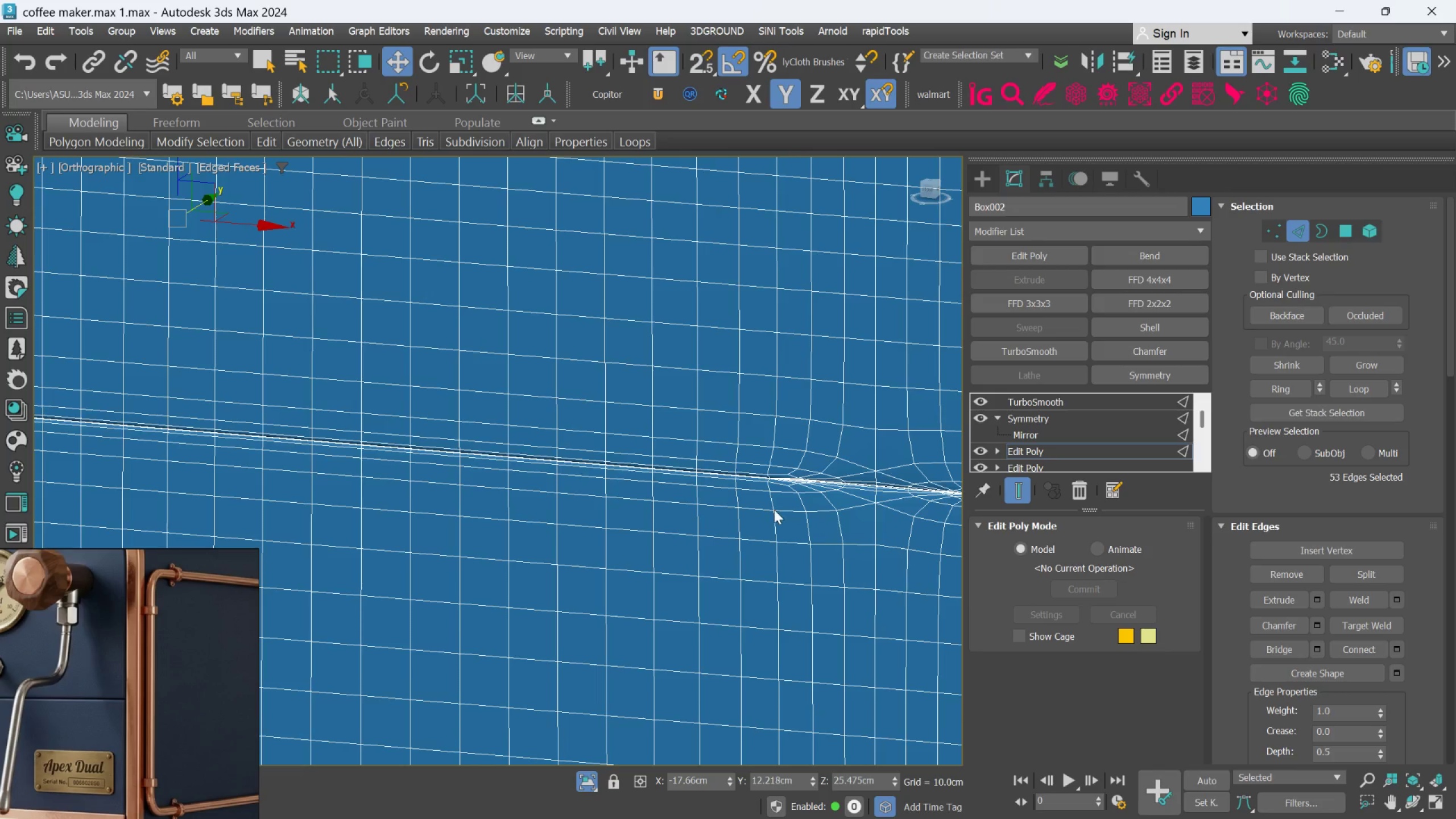 
key(F4)
 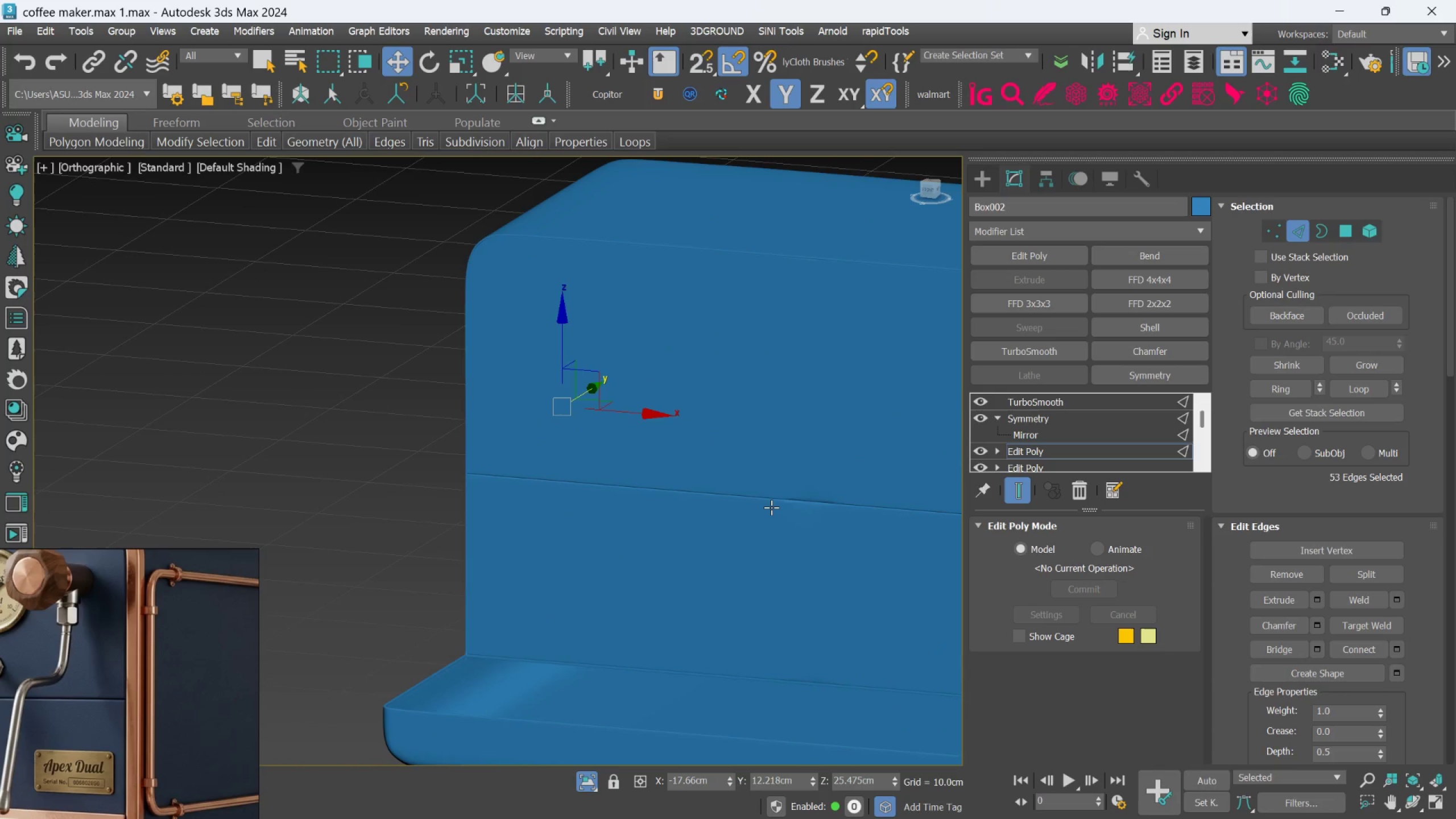 
scroll: coordinate [771, 507], scroll_direction: down, amount: 6.0
 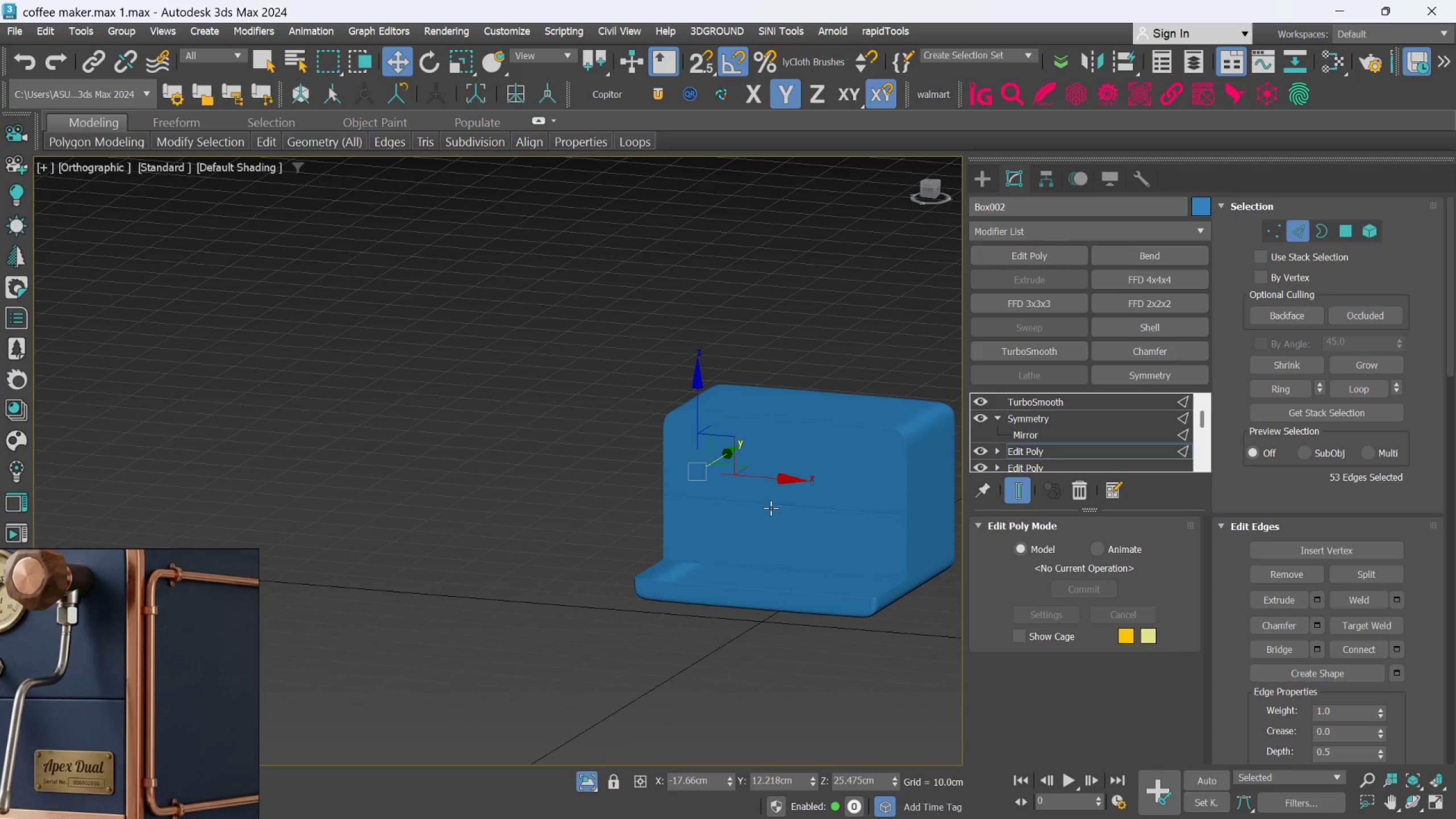 
hold_key(key=AltLeft, duration=0.57)
 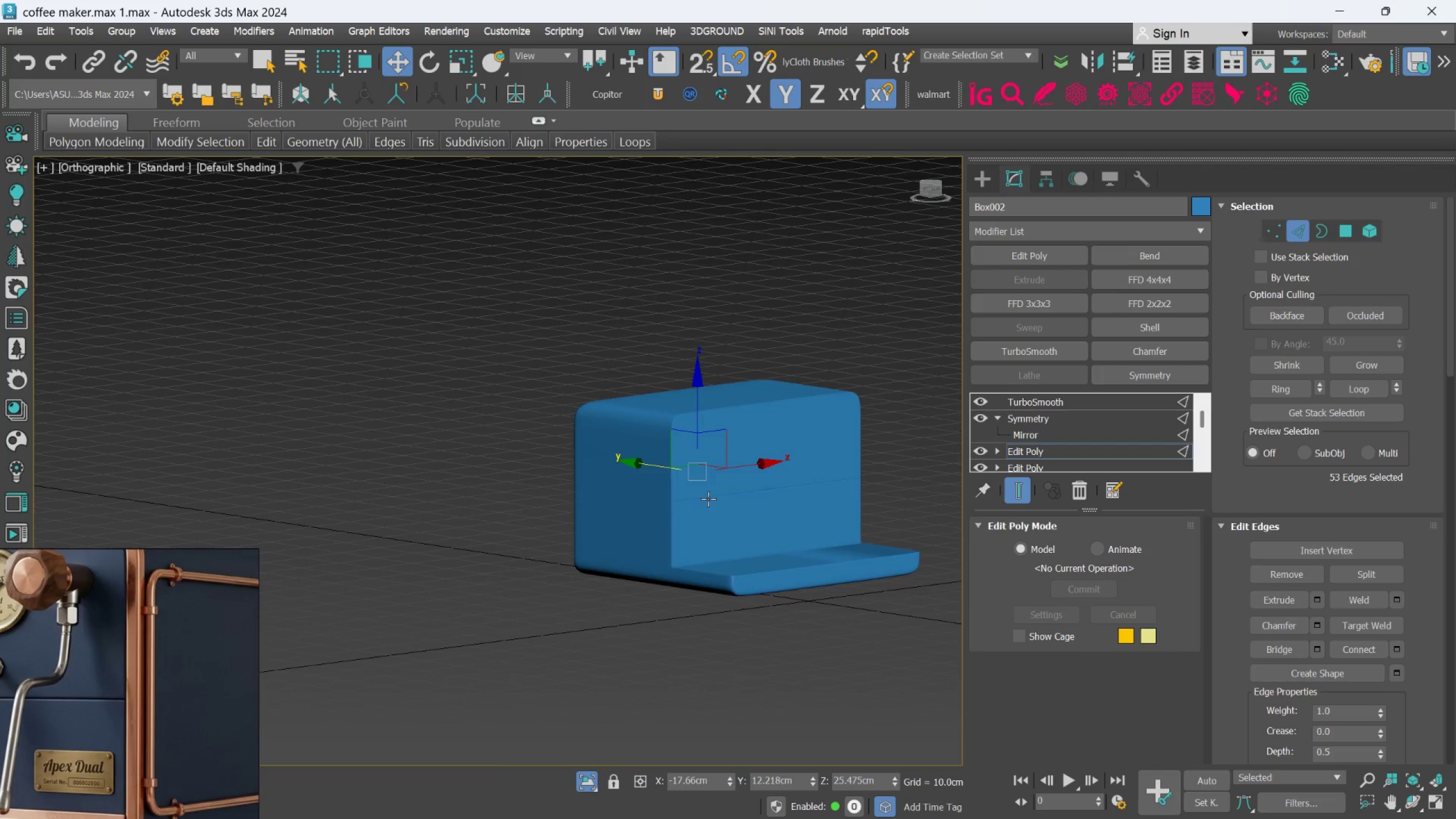 
scroll: coordinate [659, 507], scroll_direction: up, amount: 11.0
 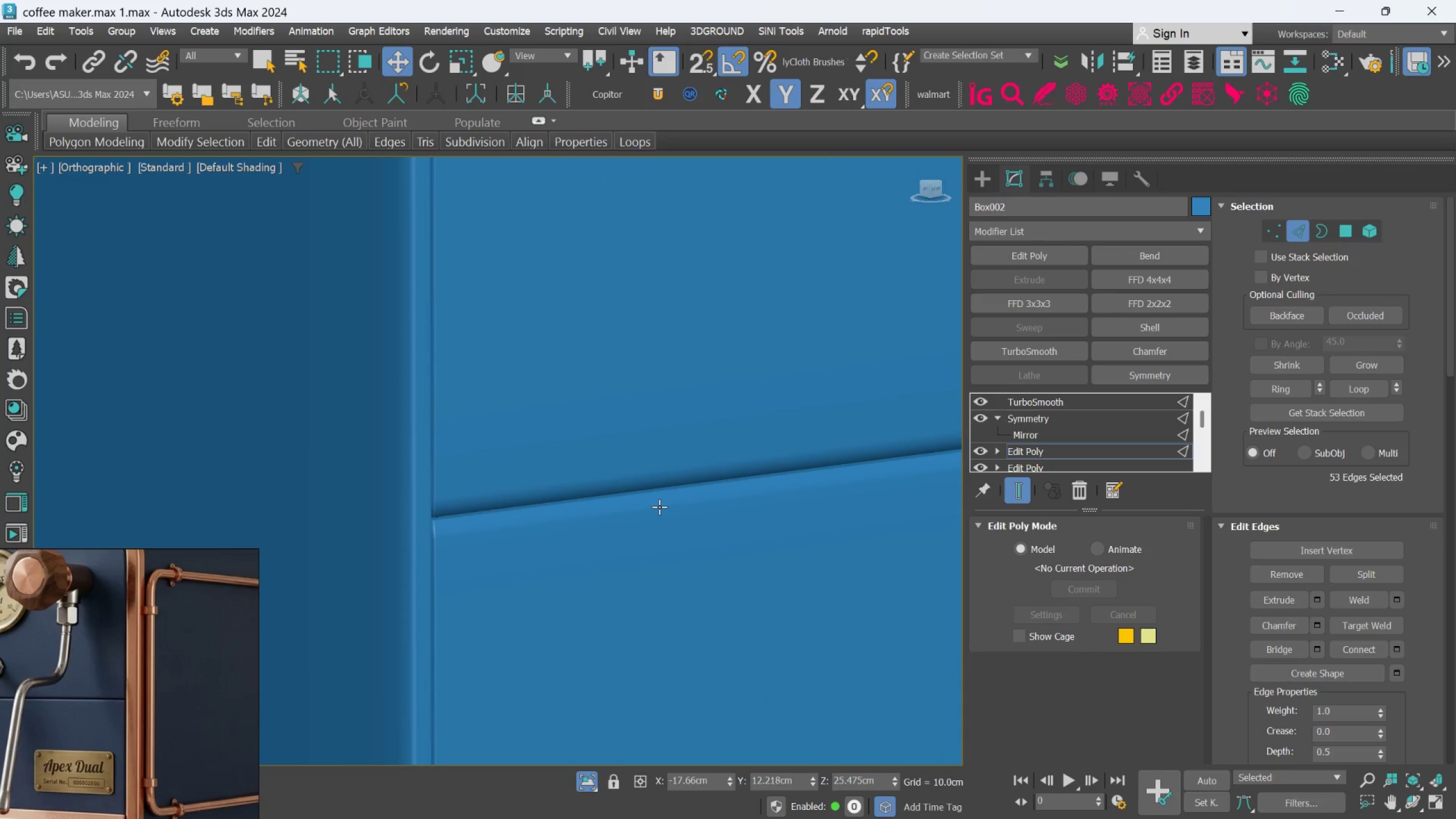 
hold_key(key=AltLeft, duration=0.69)
 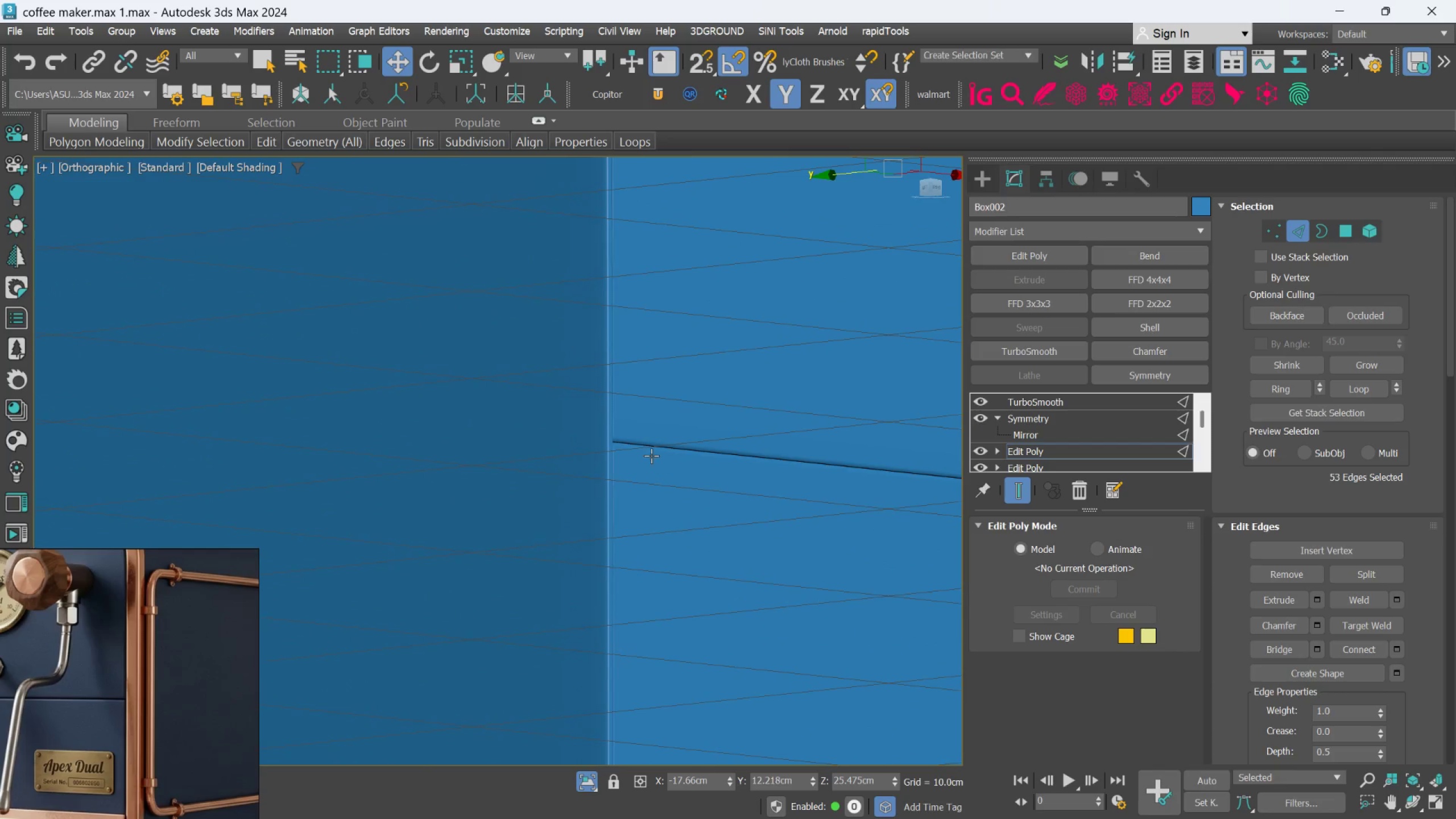 
scroll: coordinate [659, 506], scroll_direction: down, amount: 4.0
 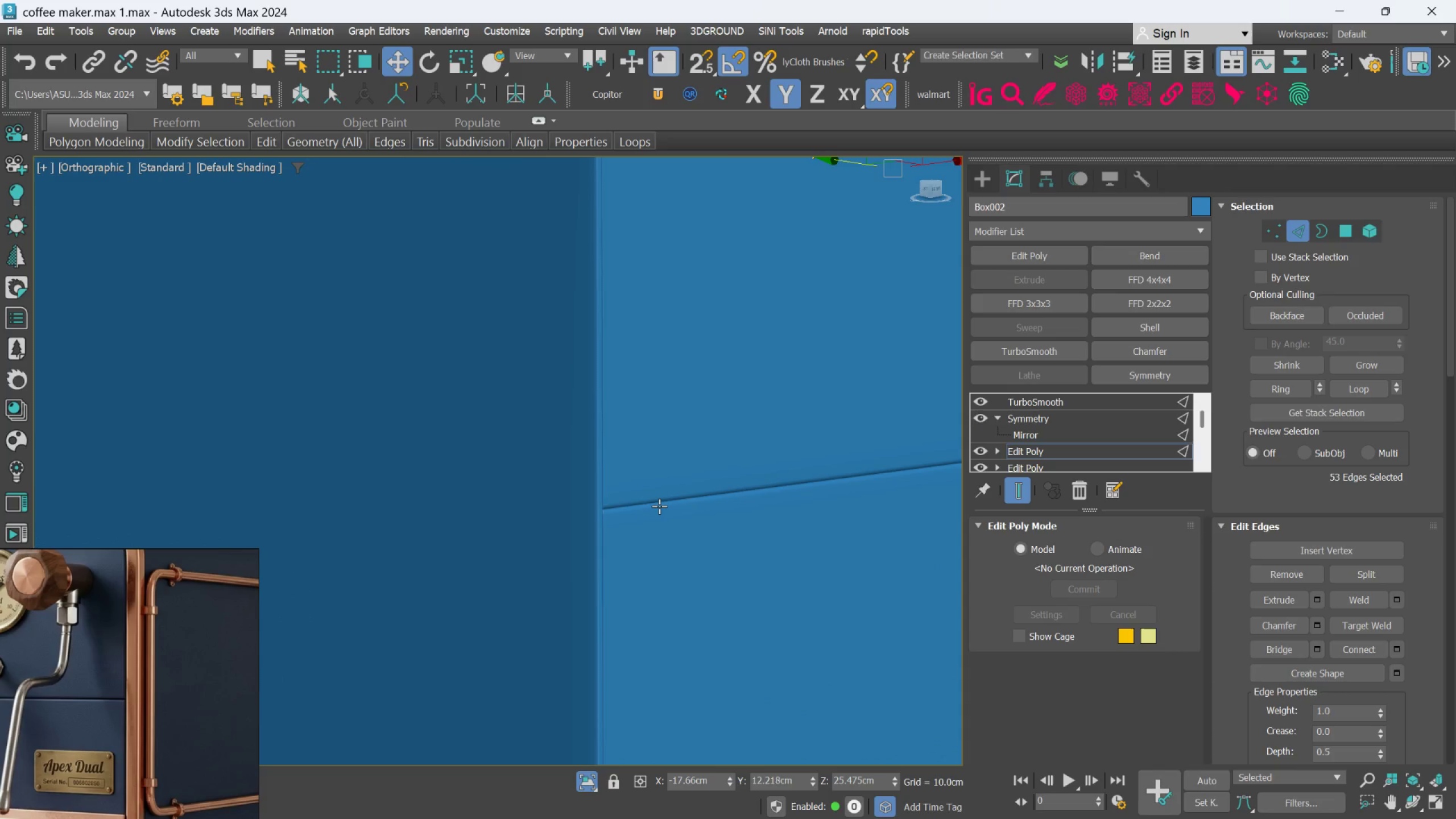 
scroll: coordinate [584, 435], scroll_direction: up, amount: 7.0
 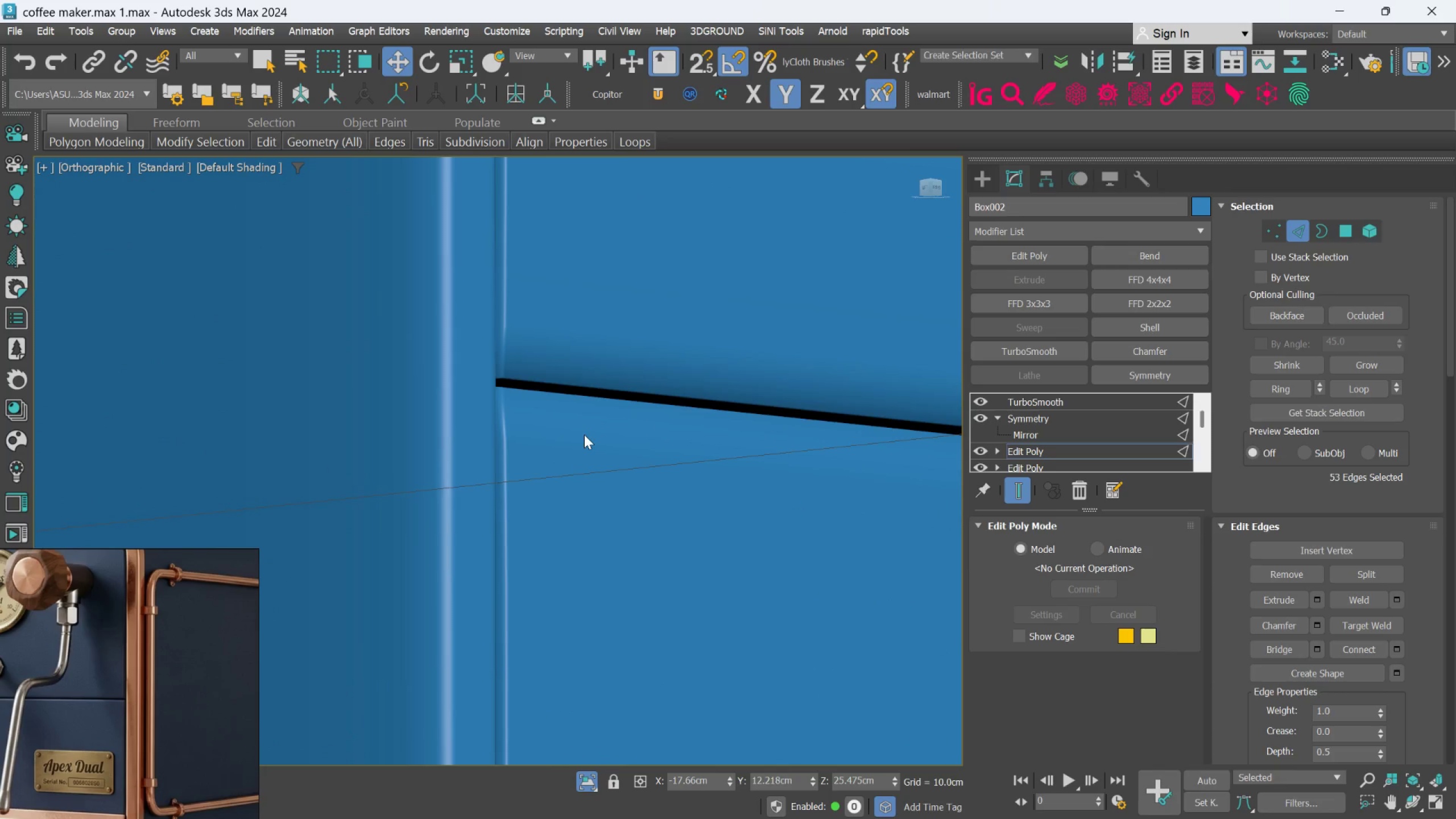 
key(Alt+AltLeft)
 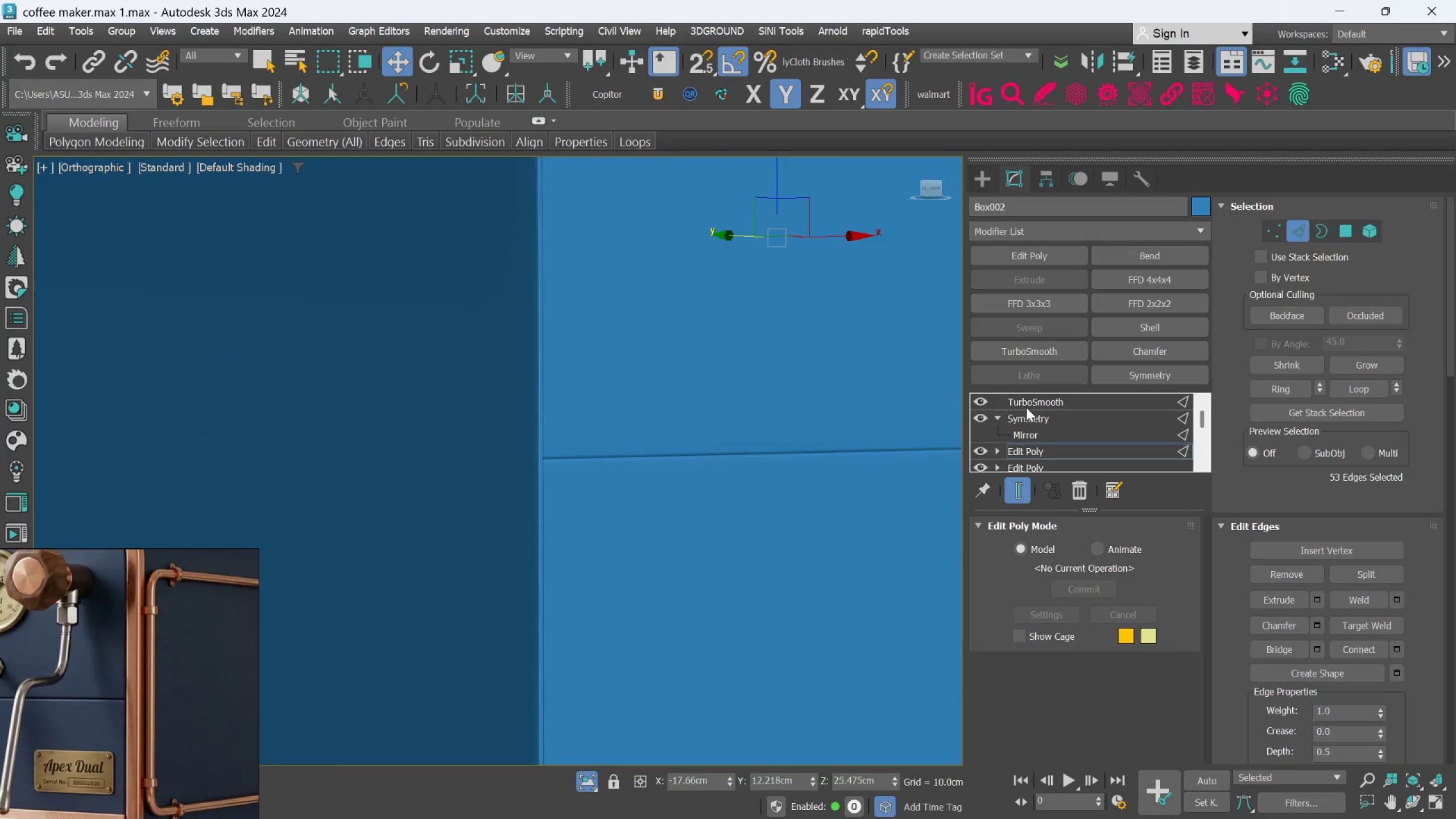 
scroll: coordinate [584, 434], scroll_direction: down, amount: 7.0
 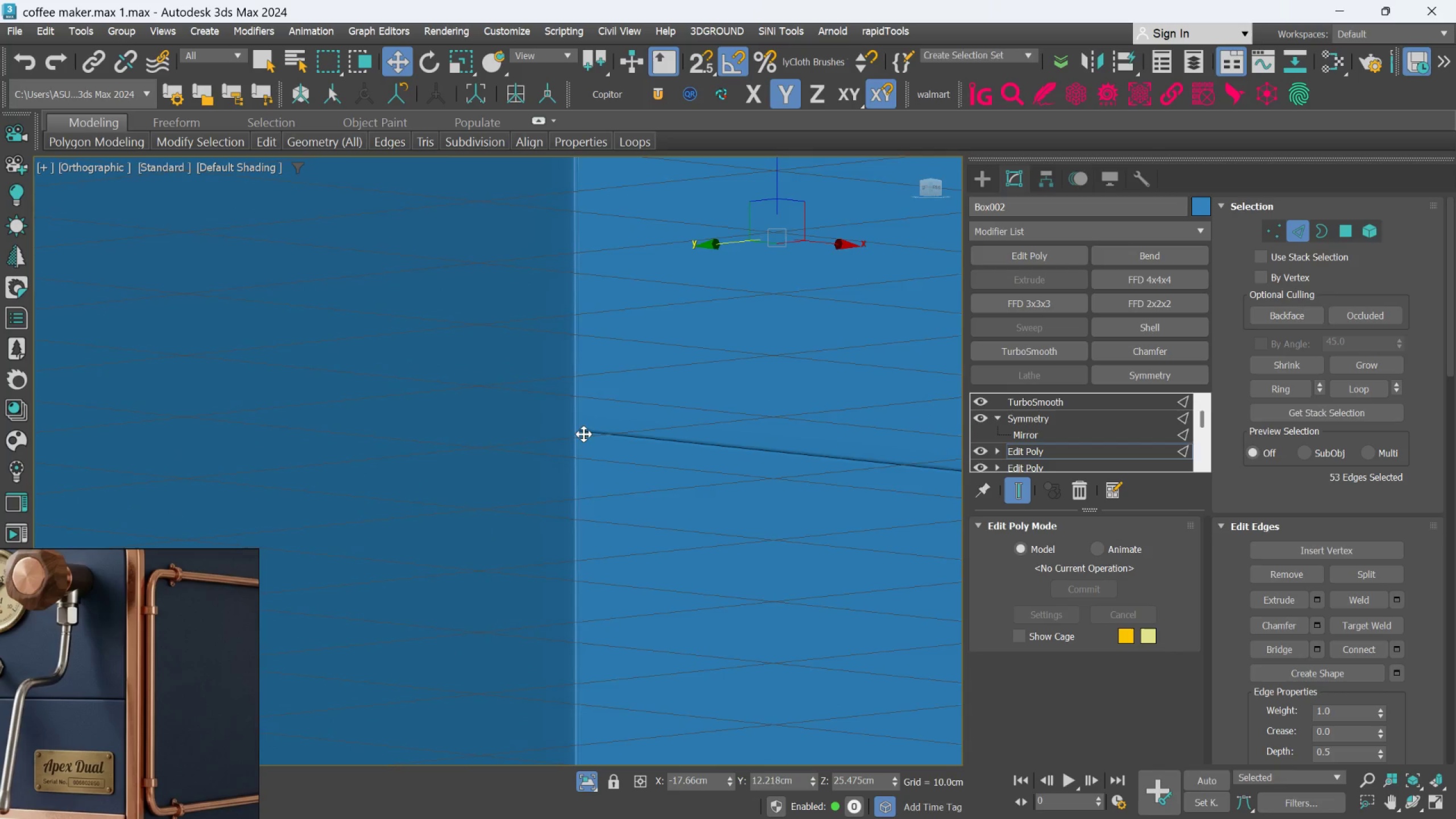 
left_click([1035, 407])
 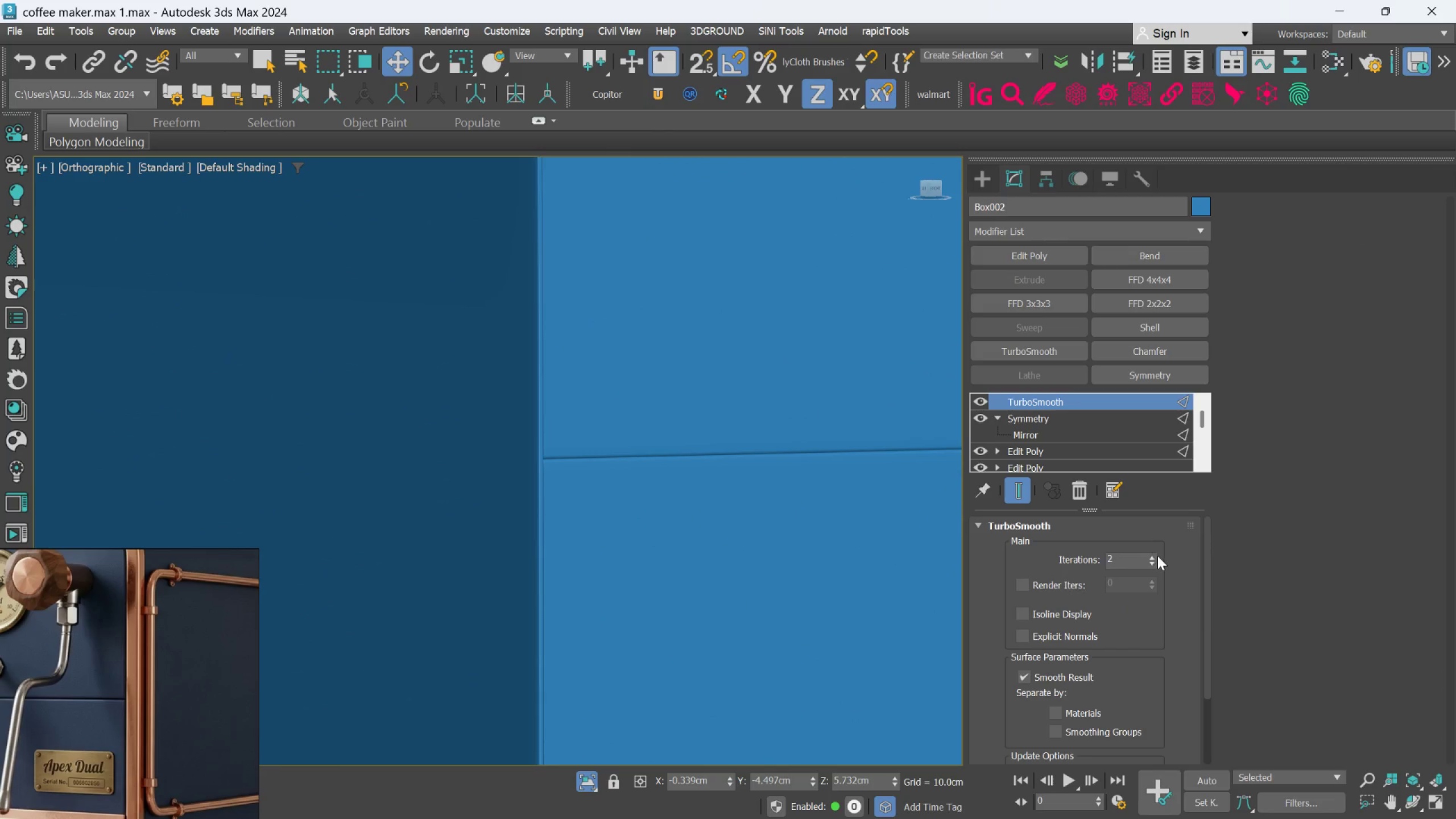 
left_click([1151, 560])
 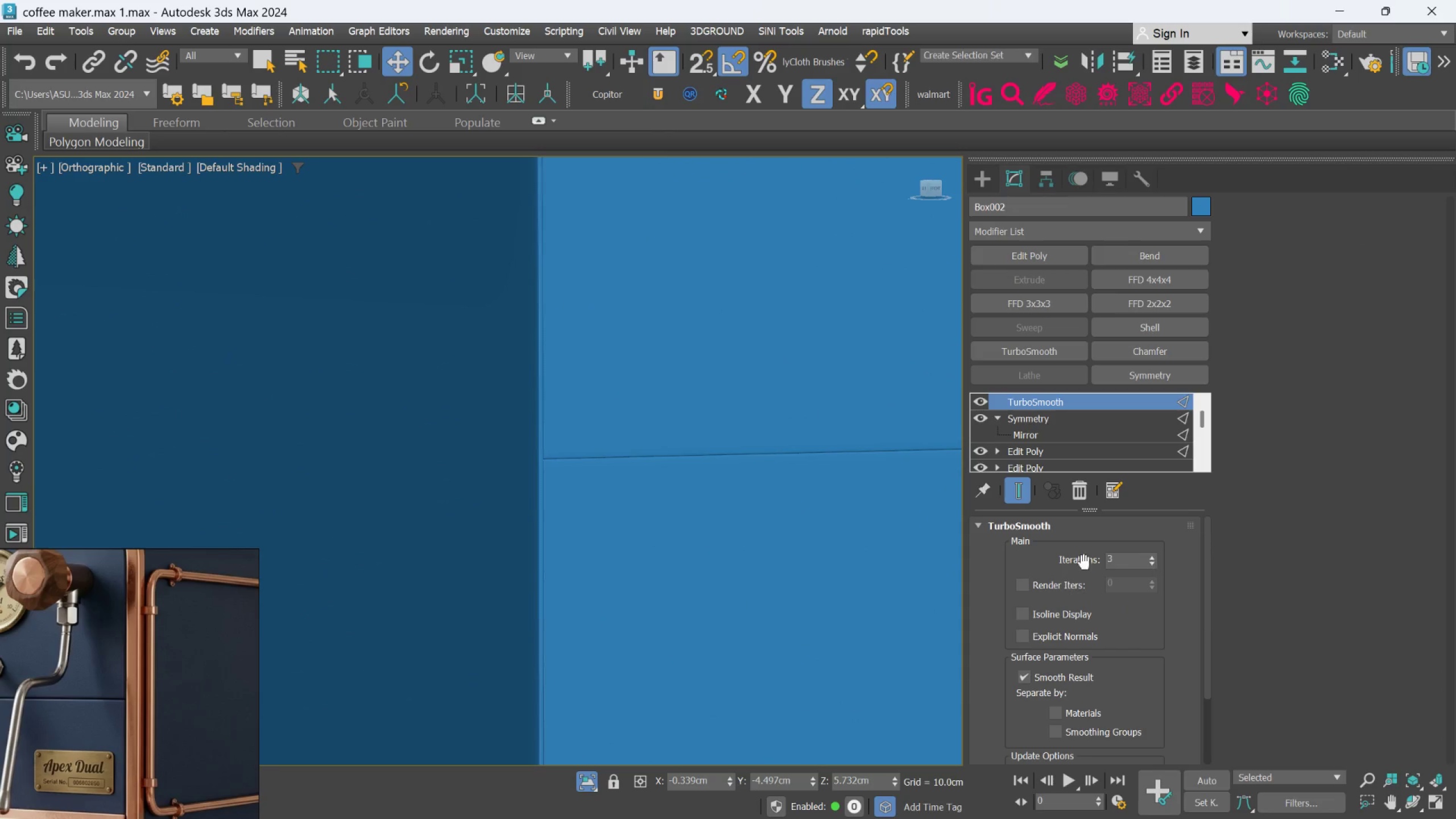 
scroll: coordinate [772, 538], scroll_direction: down, amount: 3.0
 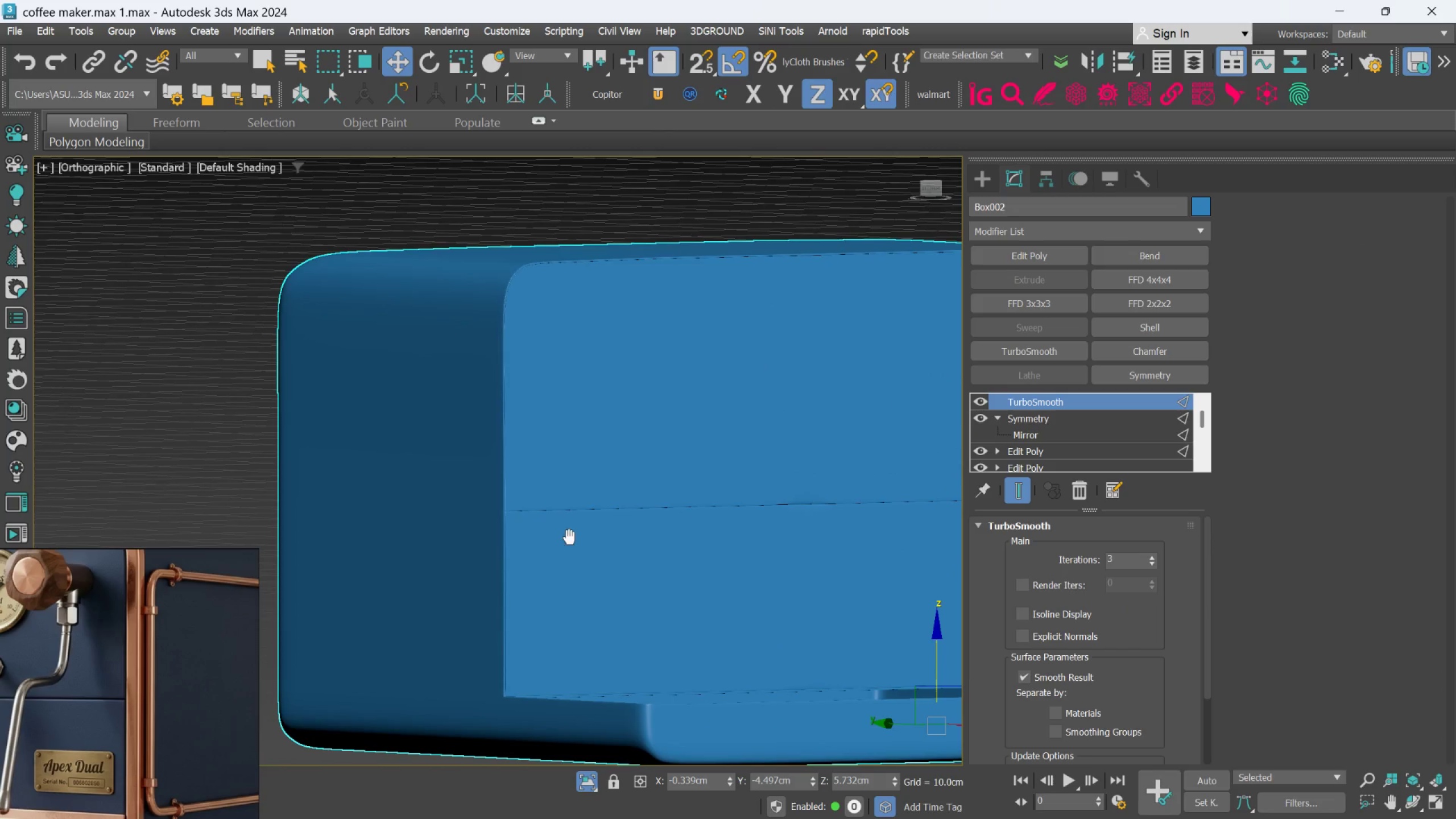 
hold_key(key=AltLeft, duration=0.43)
 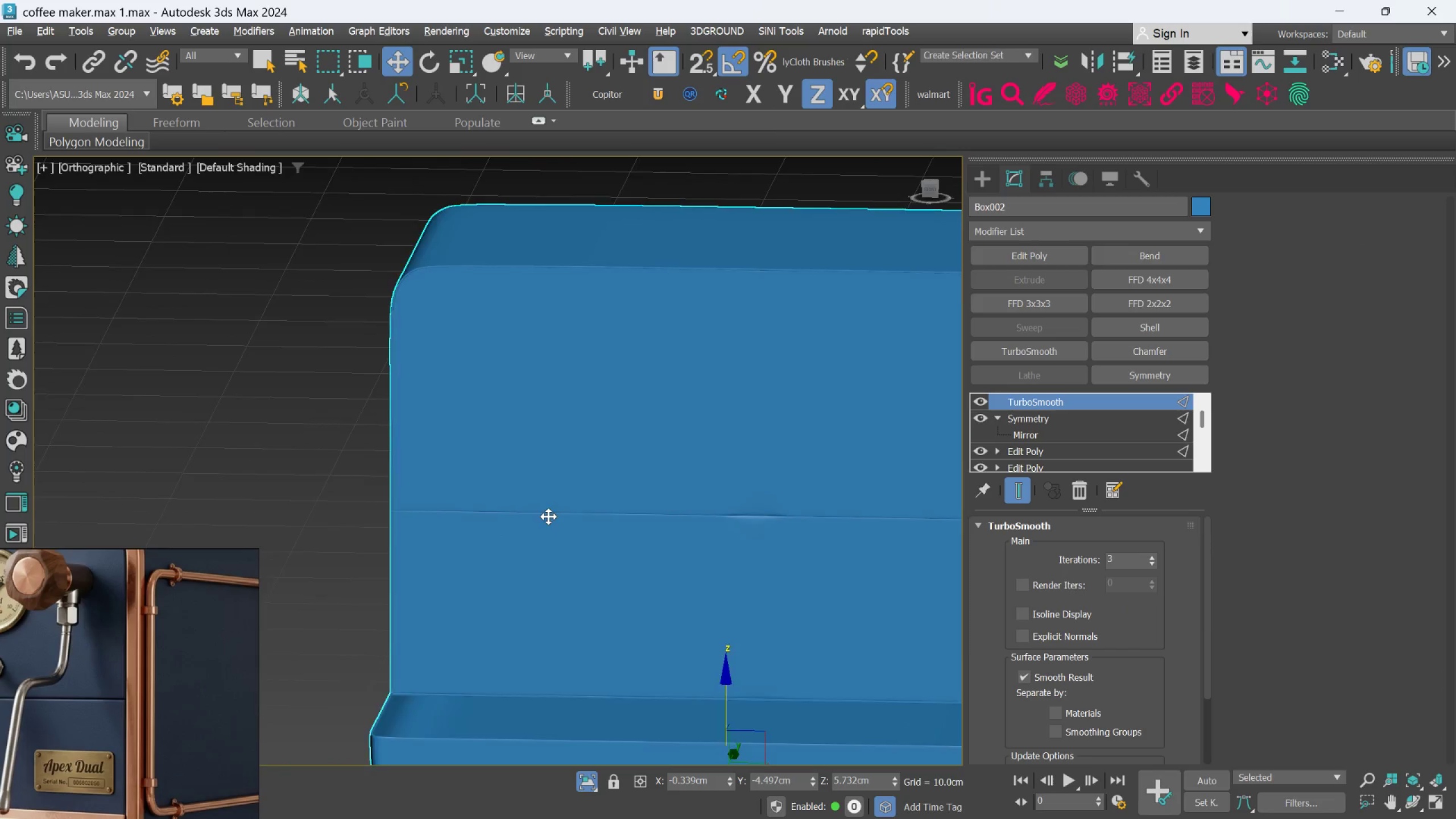 
scroll: coordinate [550, 513], scroll_direction: down, amount: 1.0
 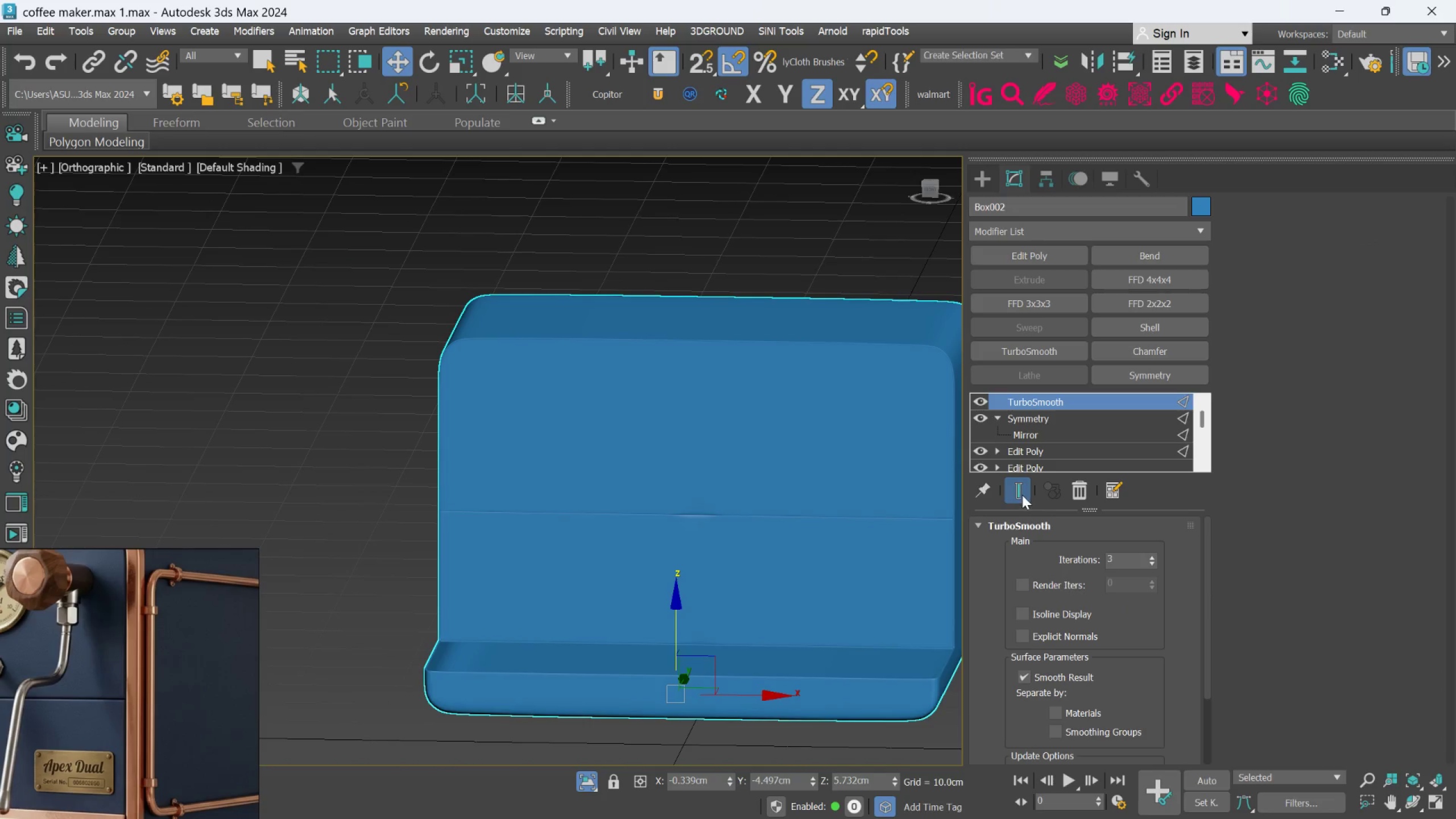 
left_click([1022, 495])
 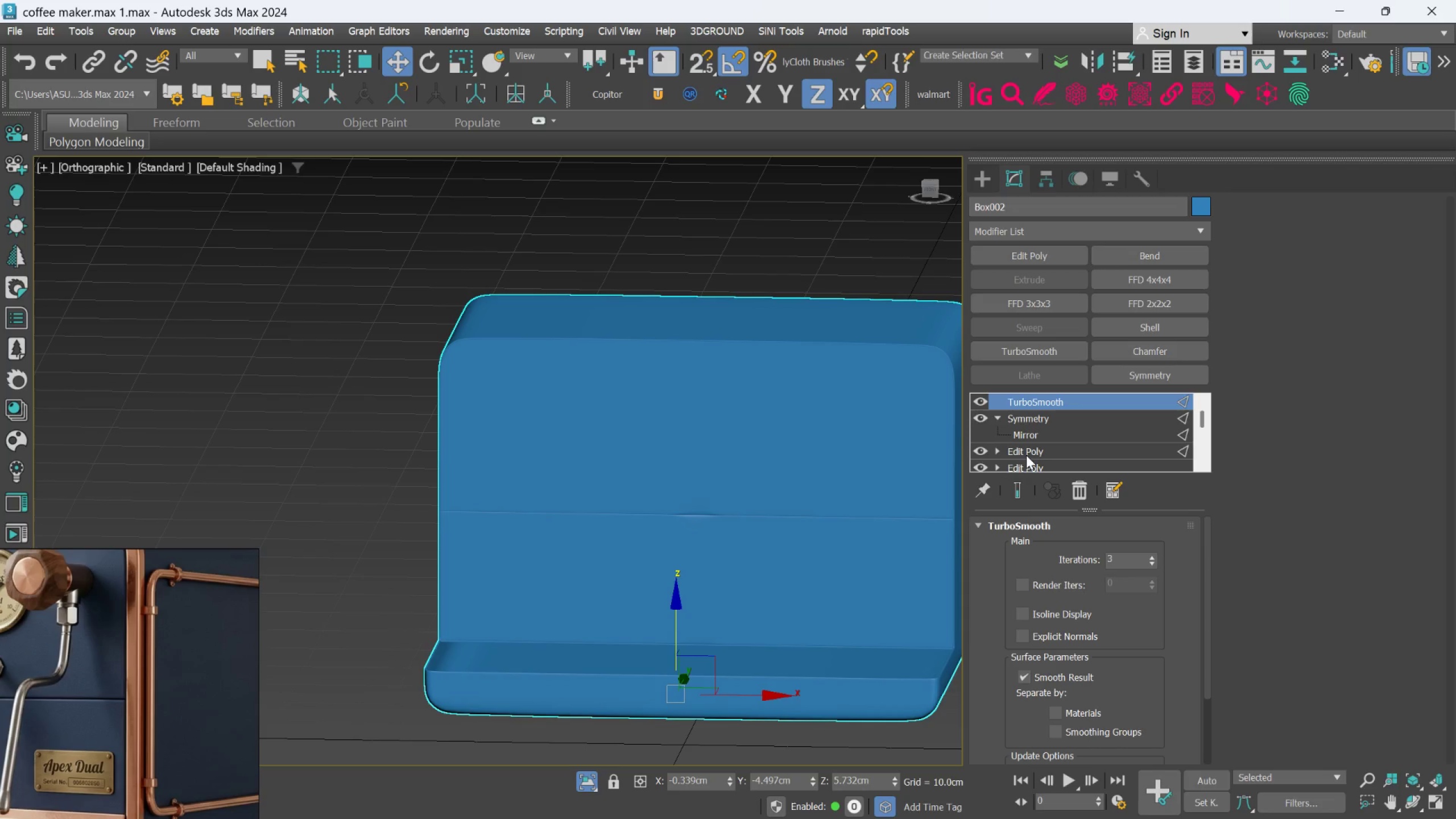 
left_click([1026, 454])
 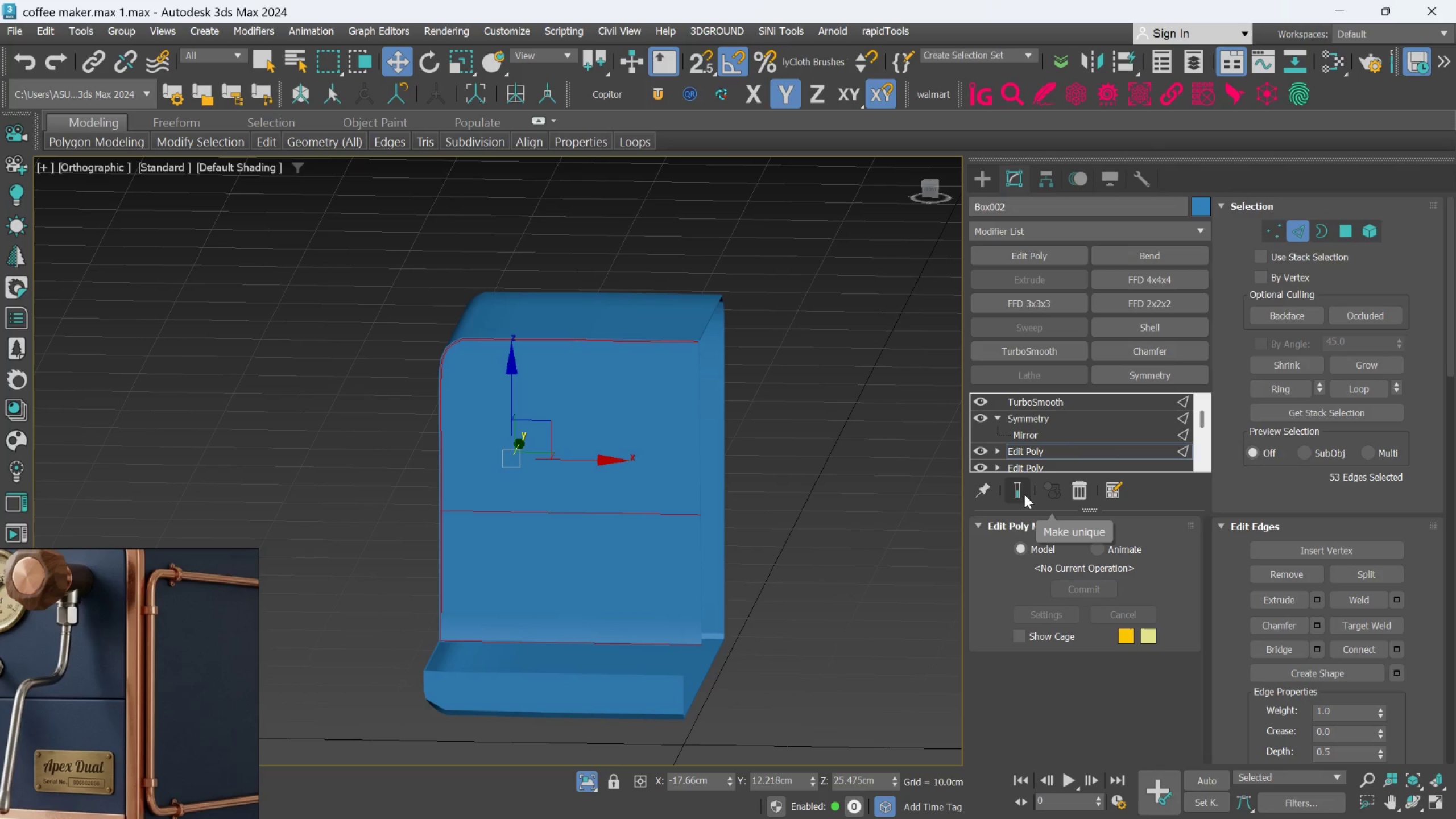 
key(F4)
 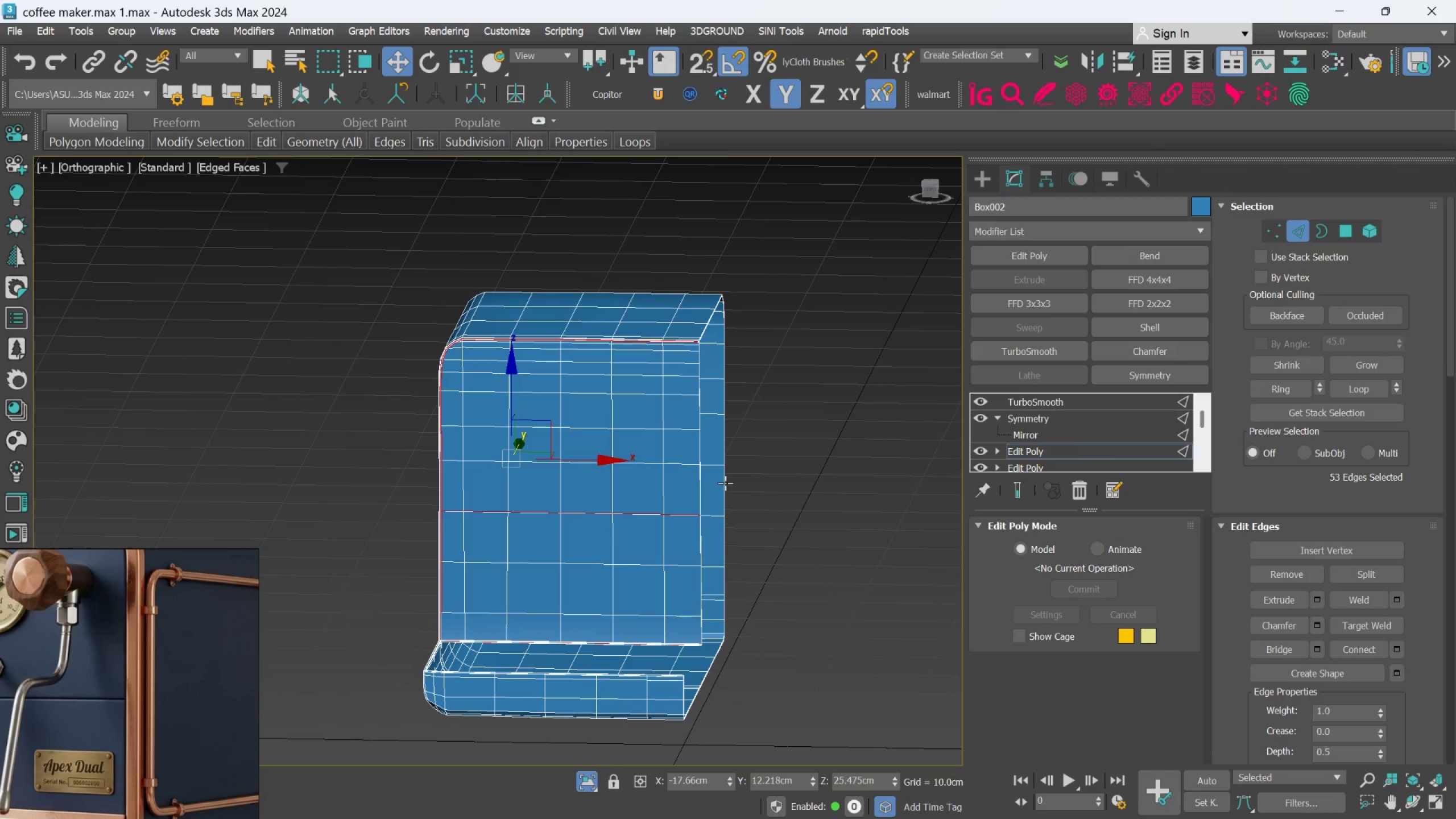 
middle_click([725, 483])
 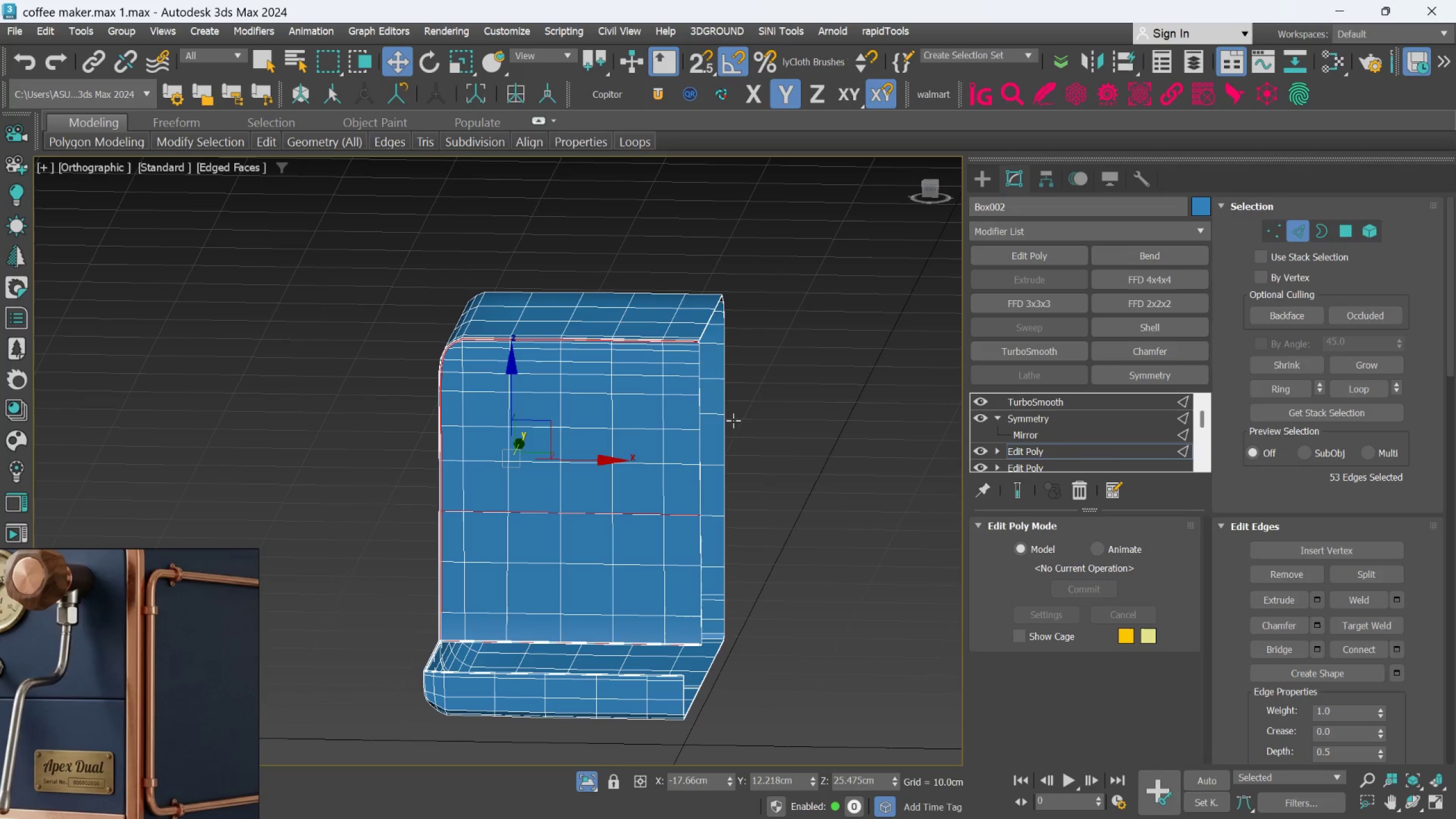 
scroll: coordinate [706, 370], scroll_direction: up, amount: 2.0
 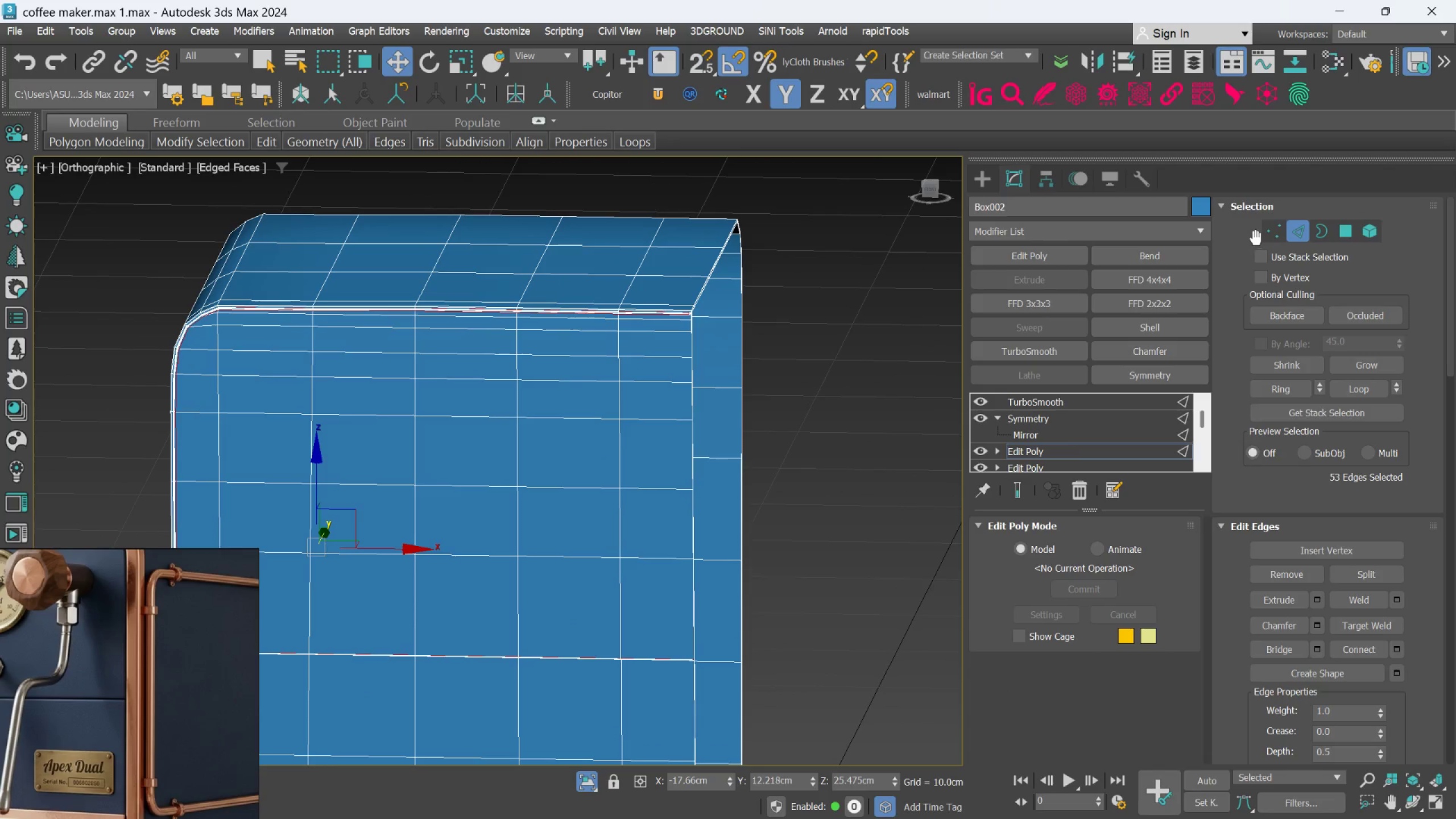 
left_click([1265, 235])
 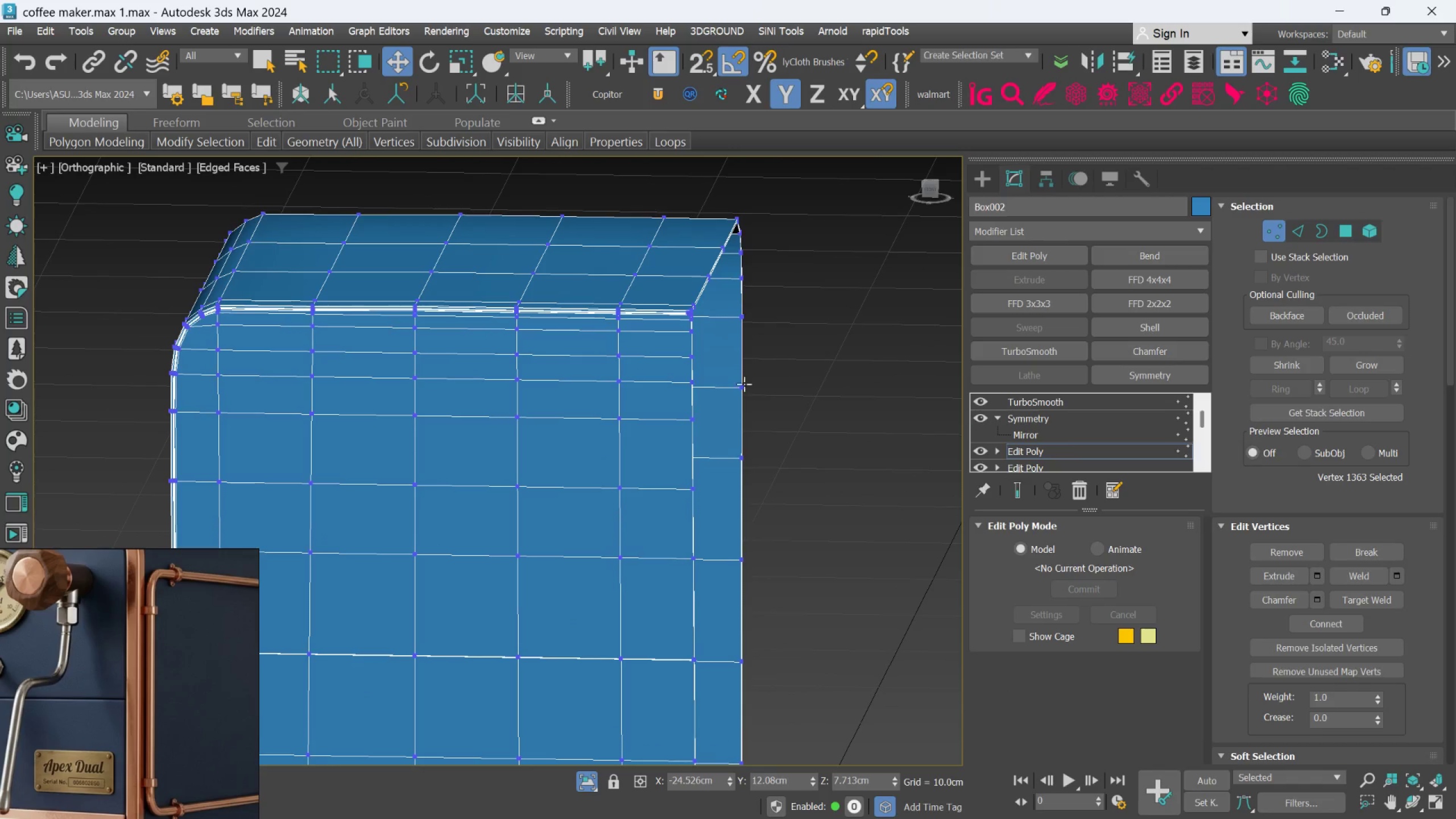 
scroll: coordinate [738, 390], scroll_direction: down, amount: 2.0
 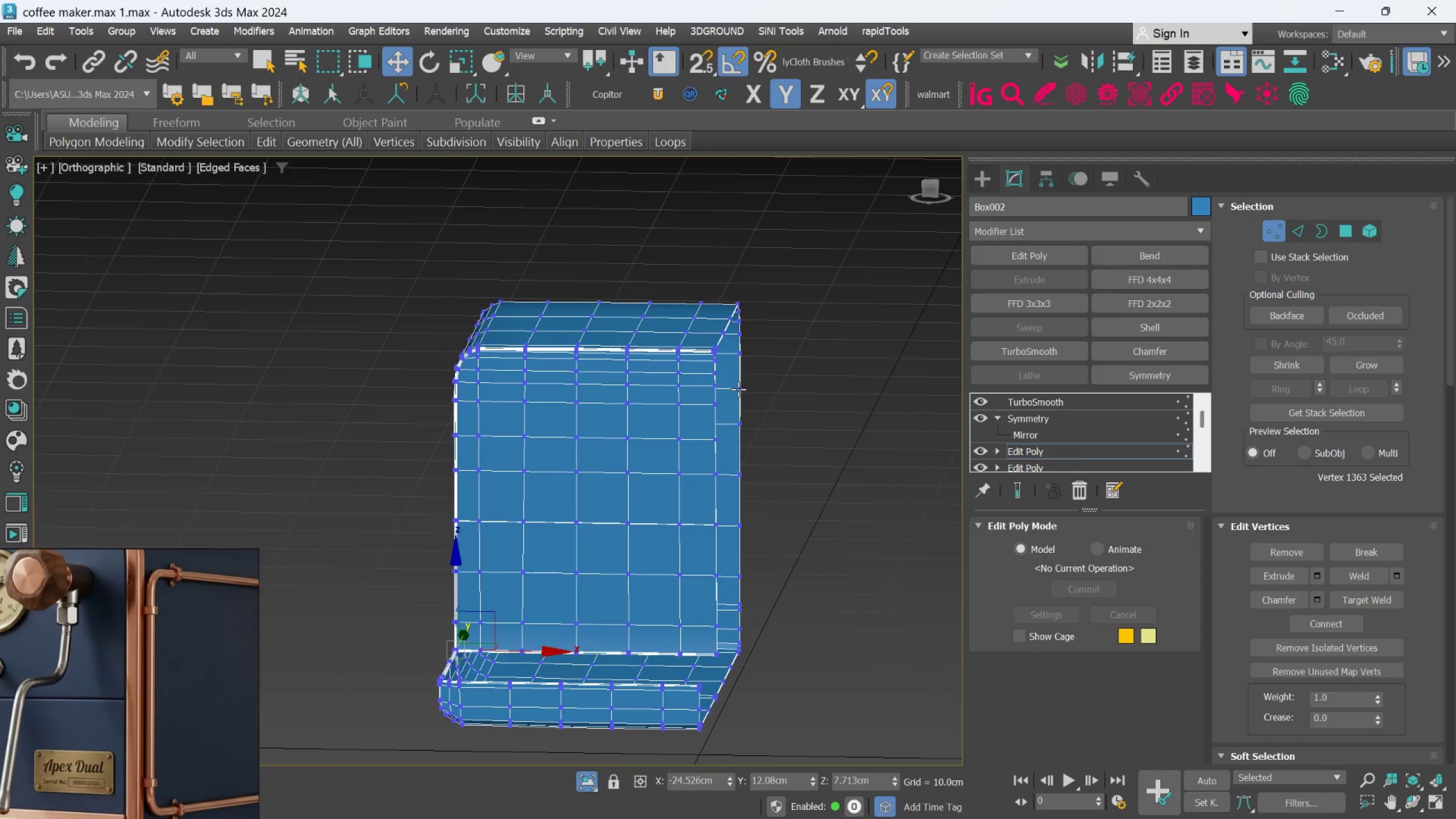 
key(F)
 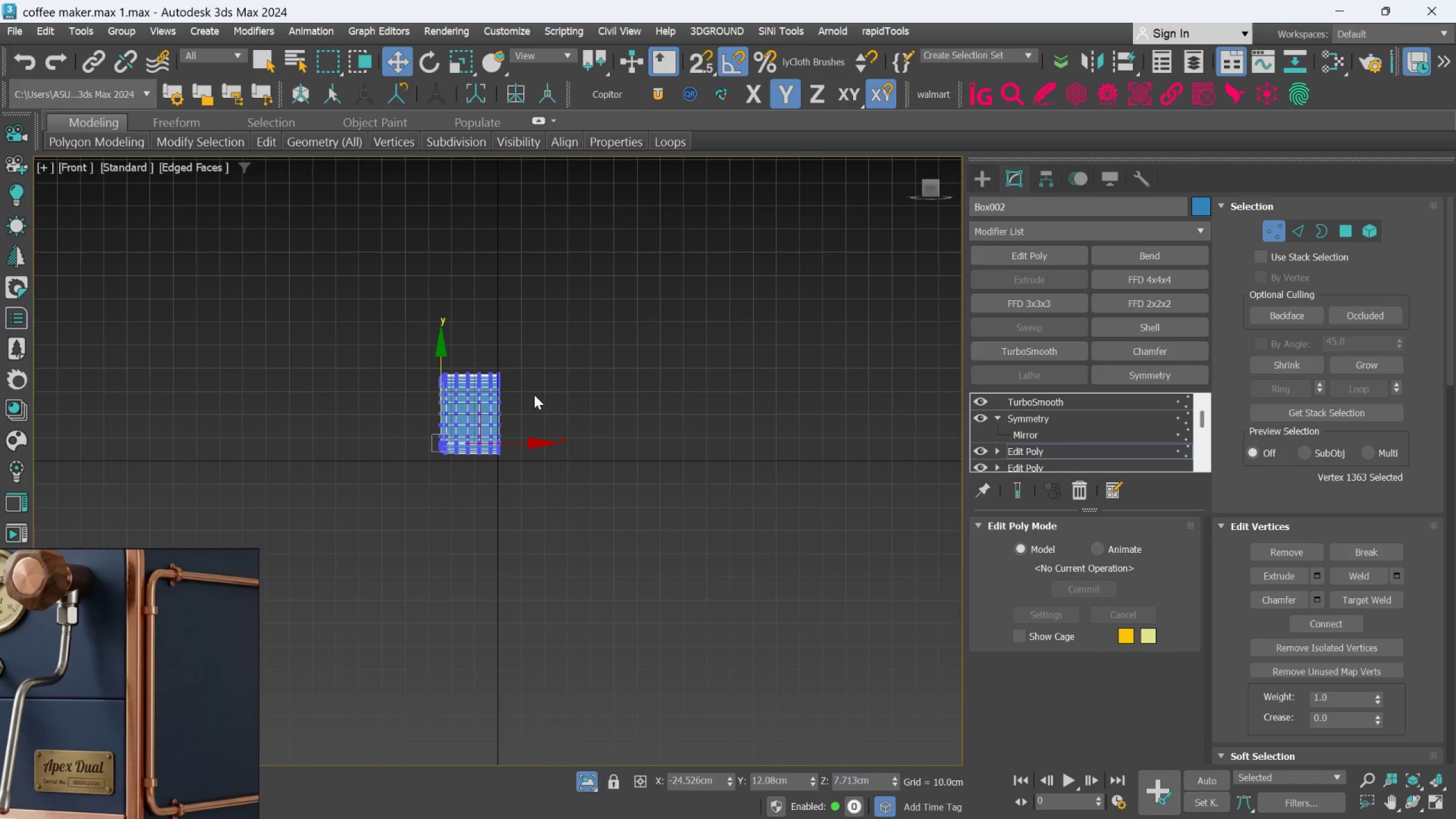 
scroll: coordinate [513, 306], scroll_direction: up, amount: 5.0
 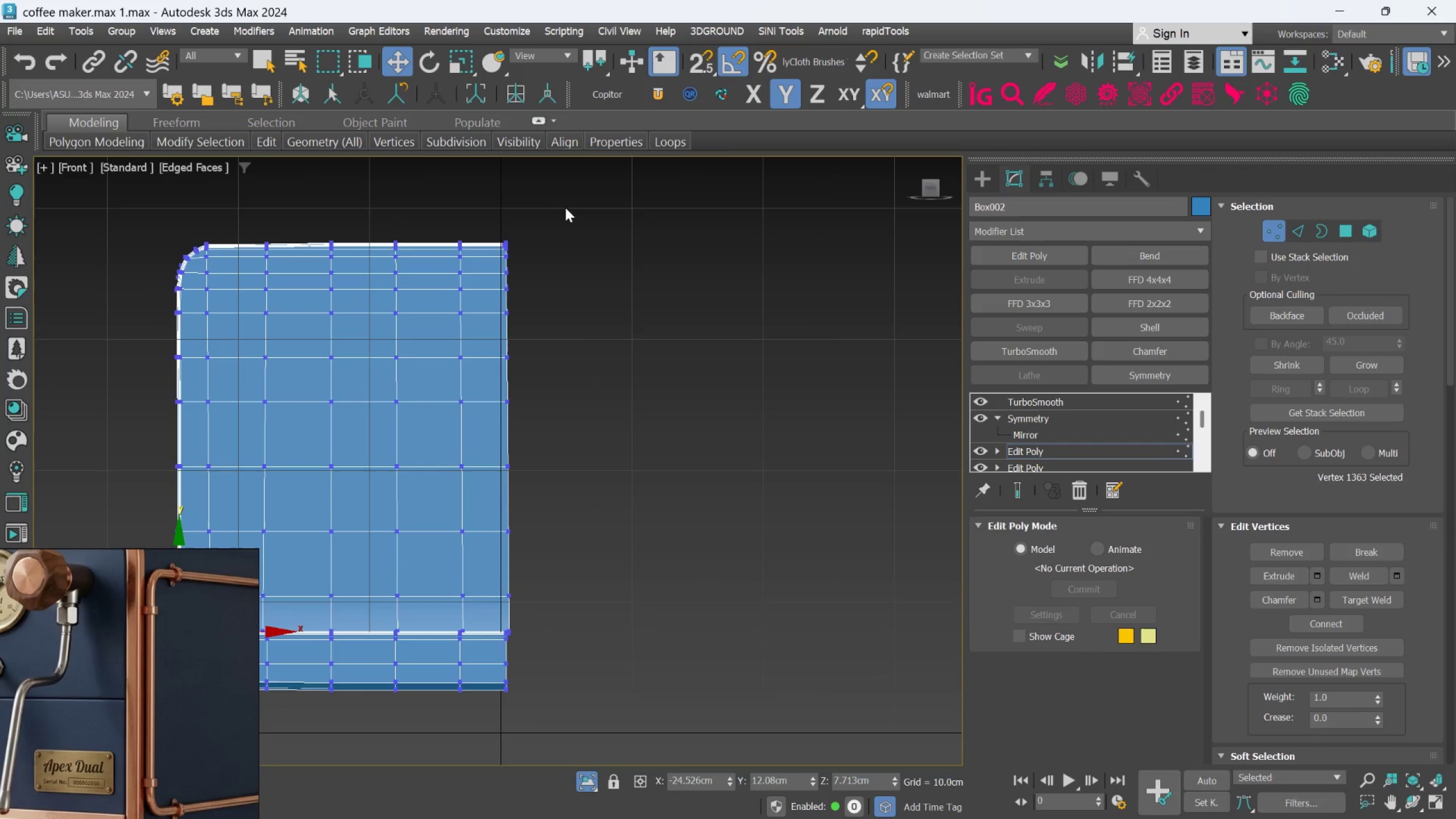 
left_click_drag(start_coordinate=[573, 206], to_coordinate=[483, 721])
 